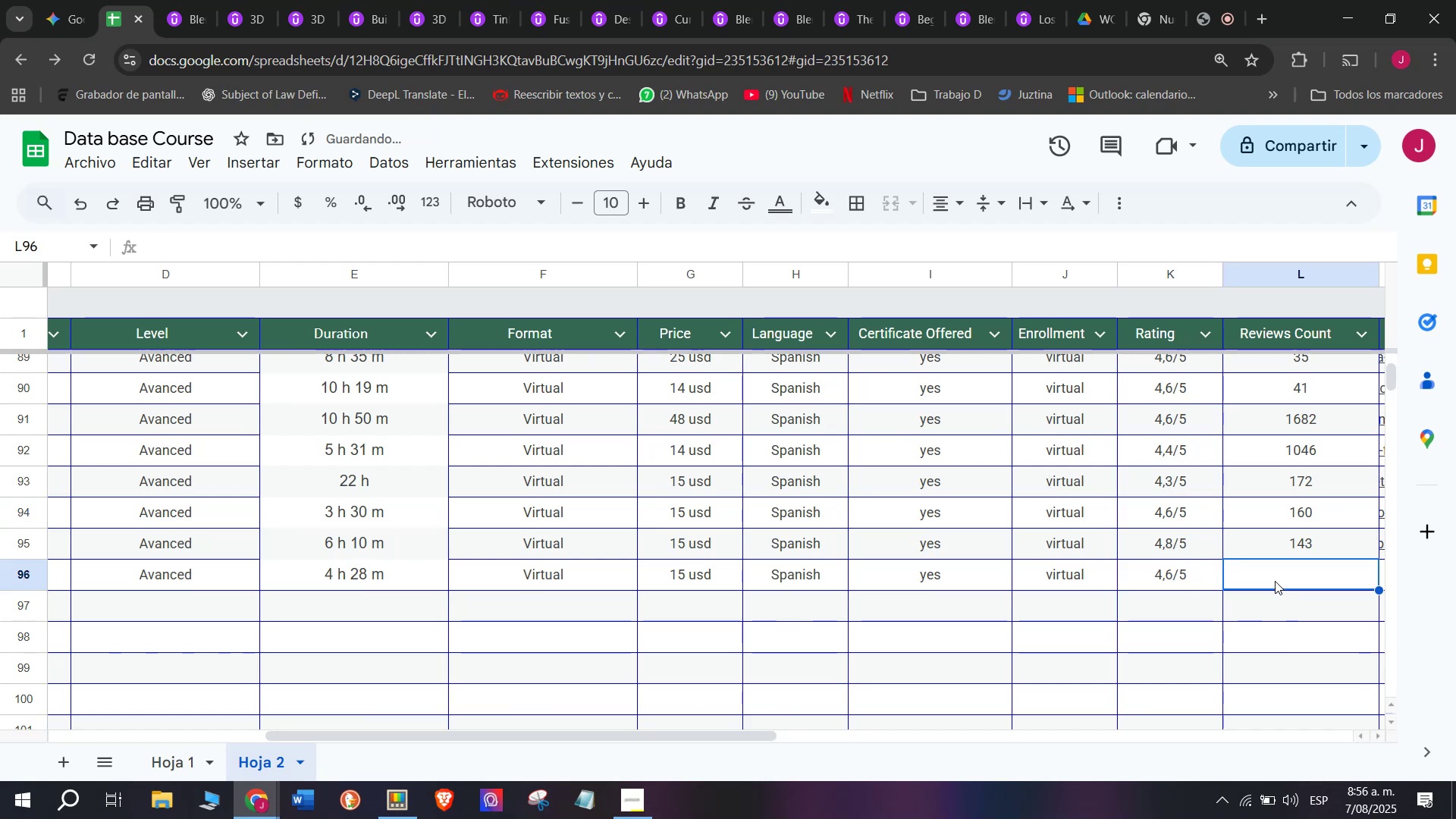 
key(Control+V)
 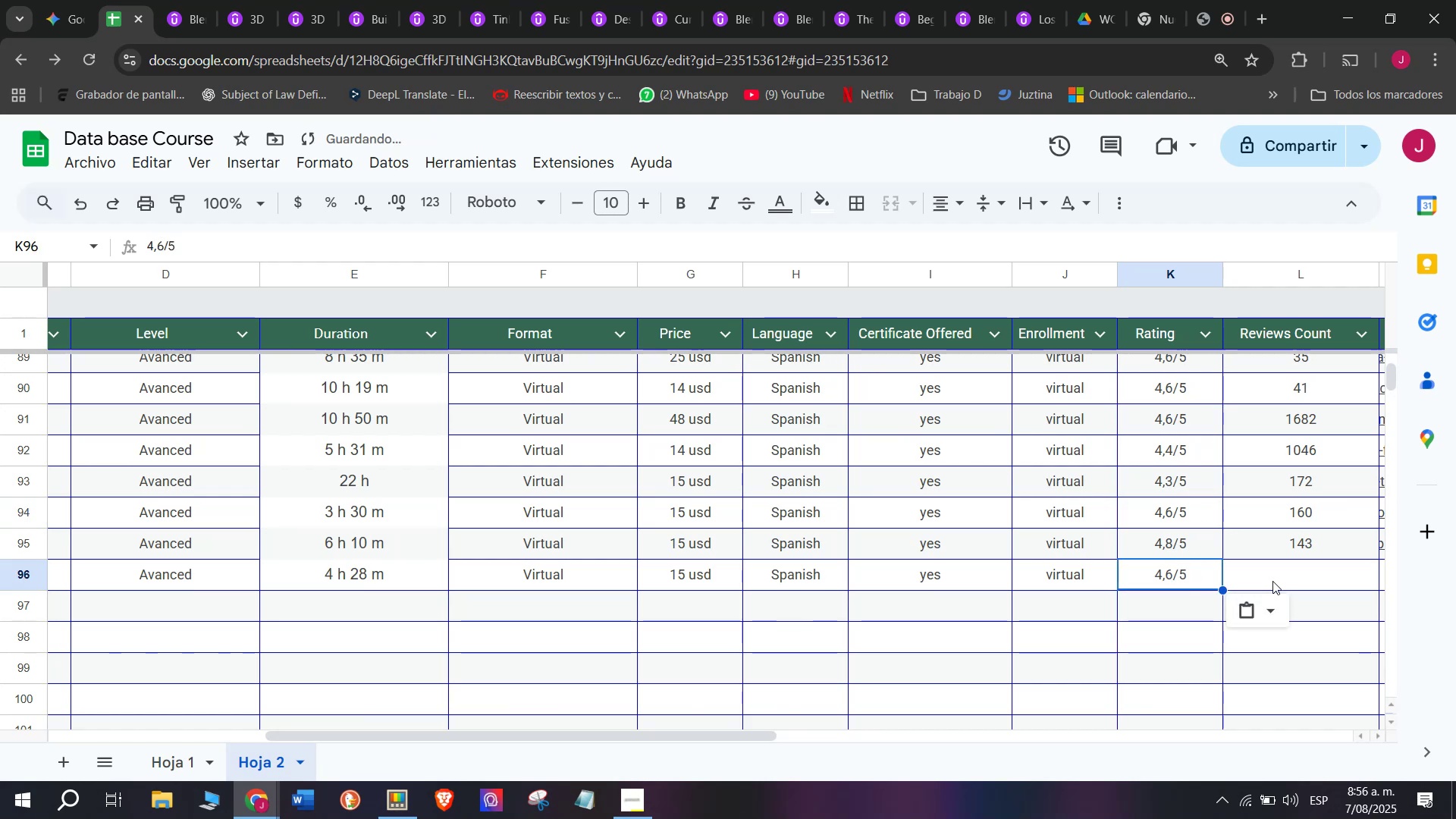 
double_click([1275, 581])
 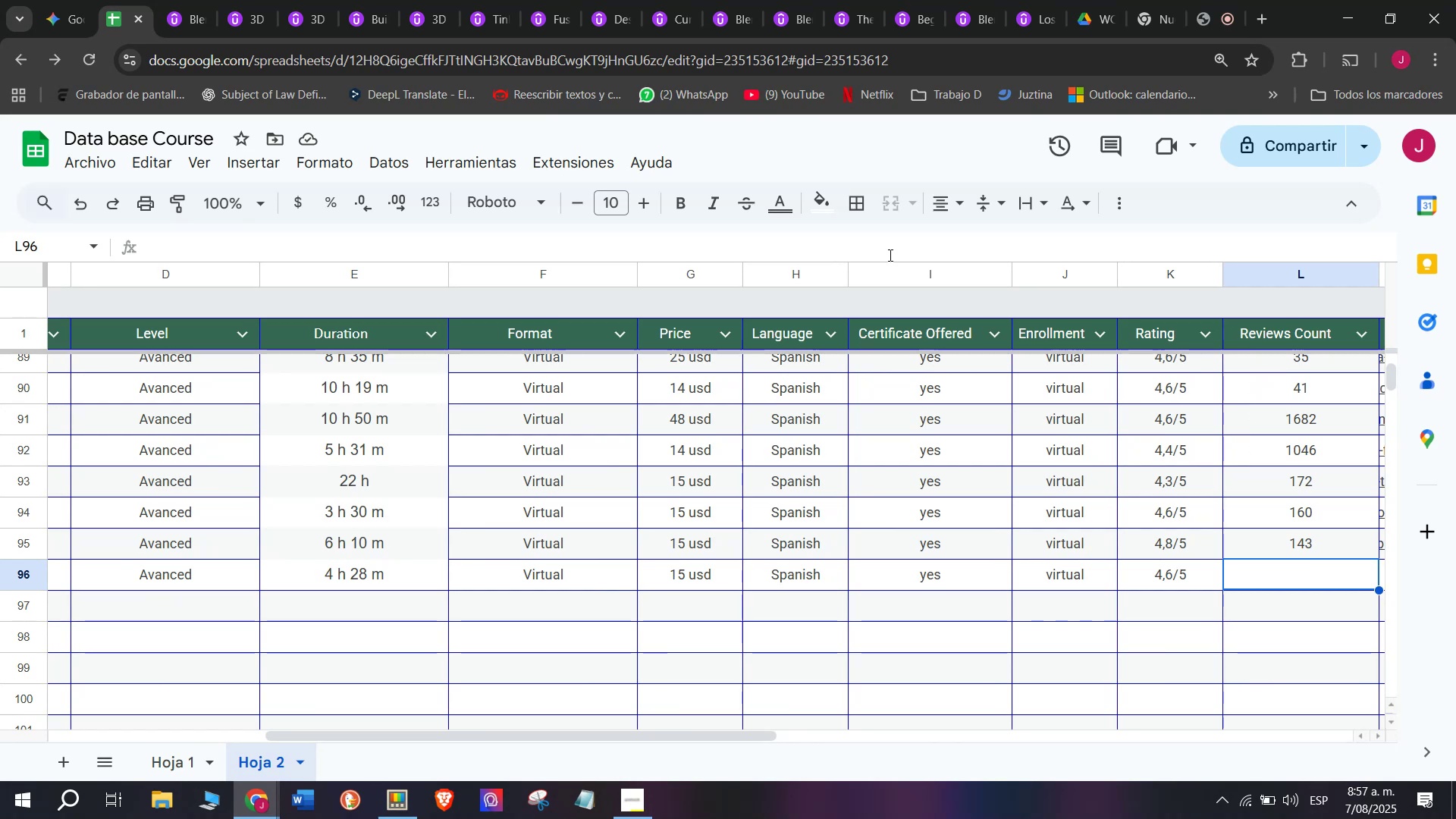 
wait(64.37)
 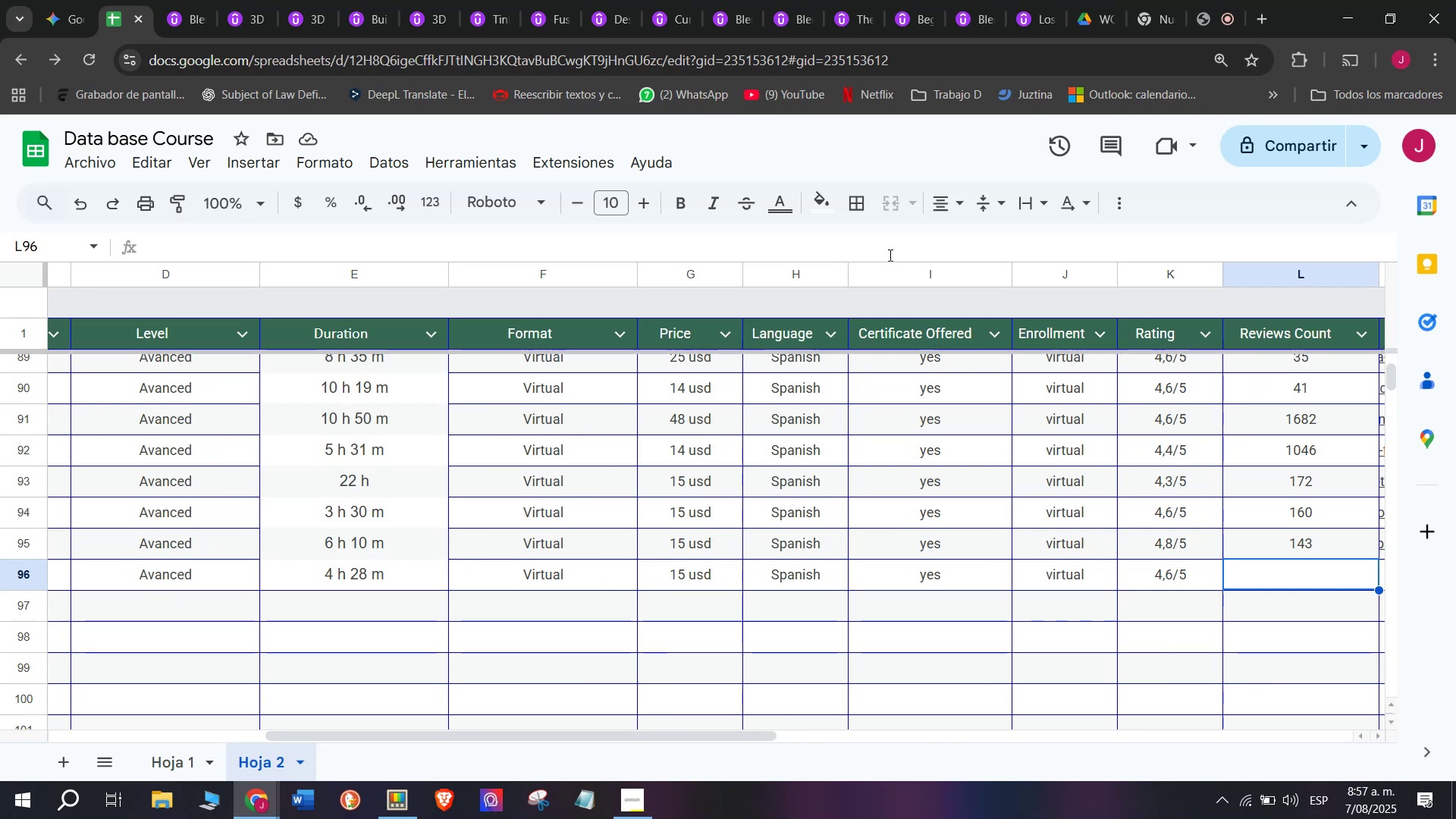 
double_click([179, 0])
 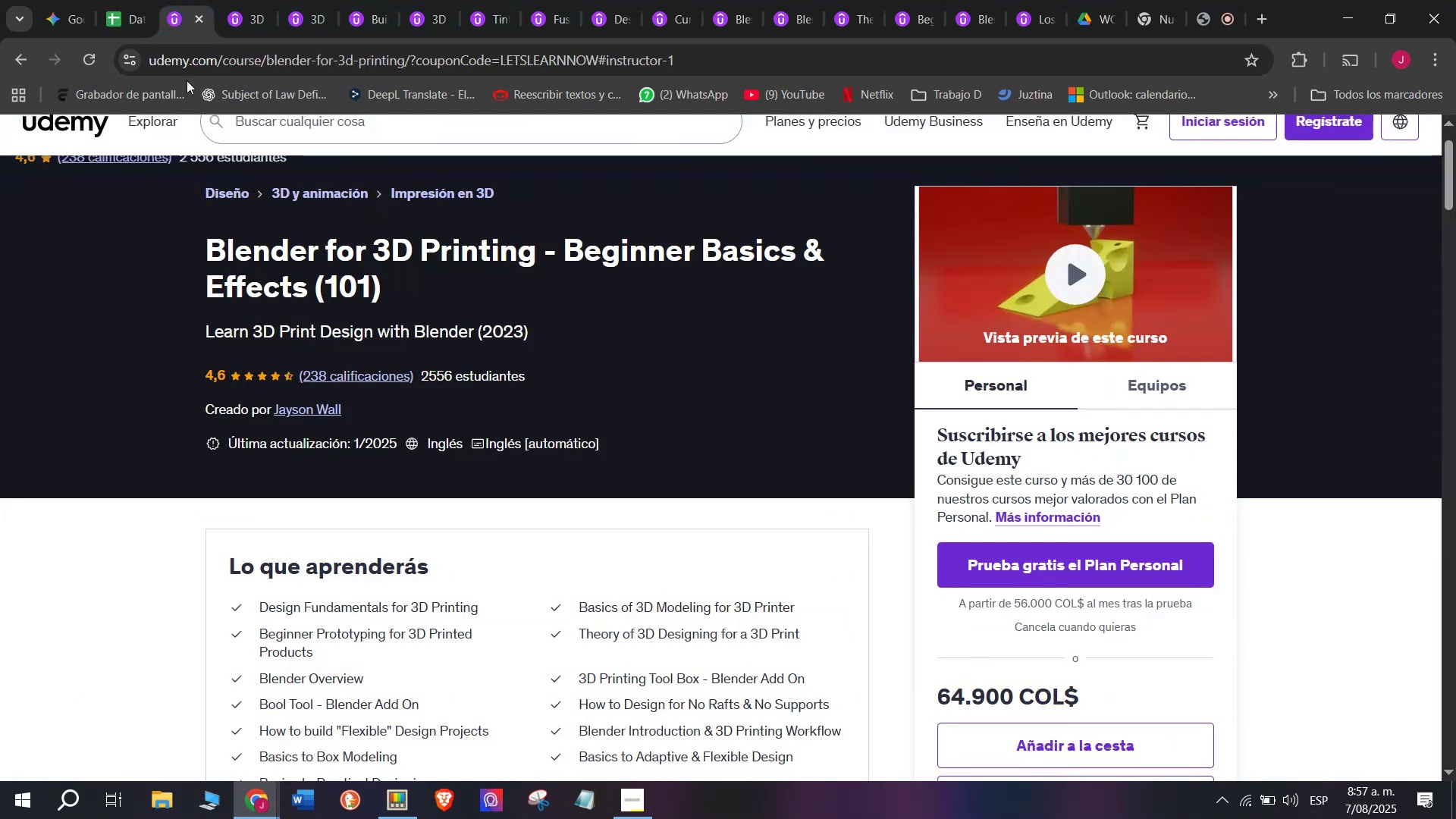 
left_click([124, 0])
 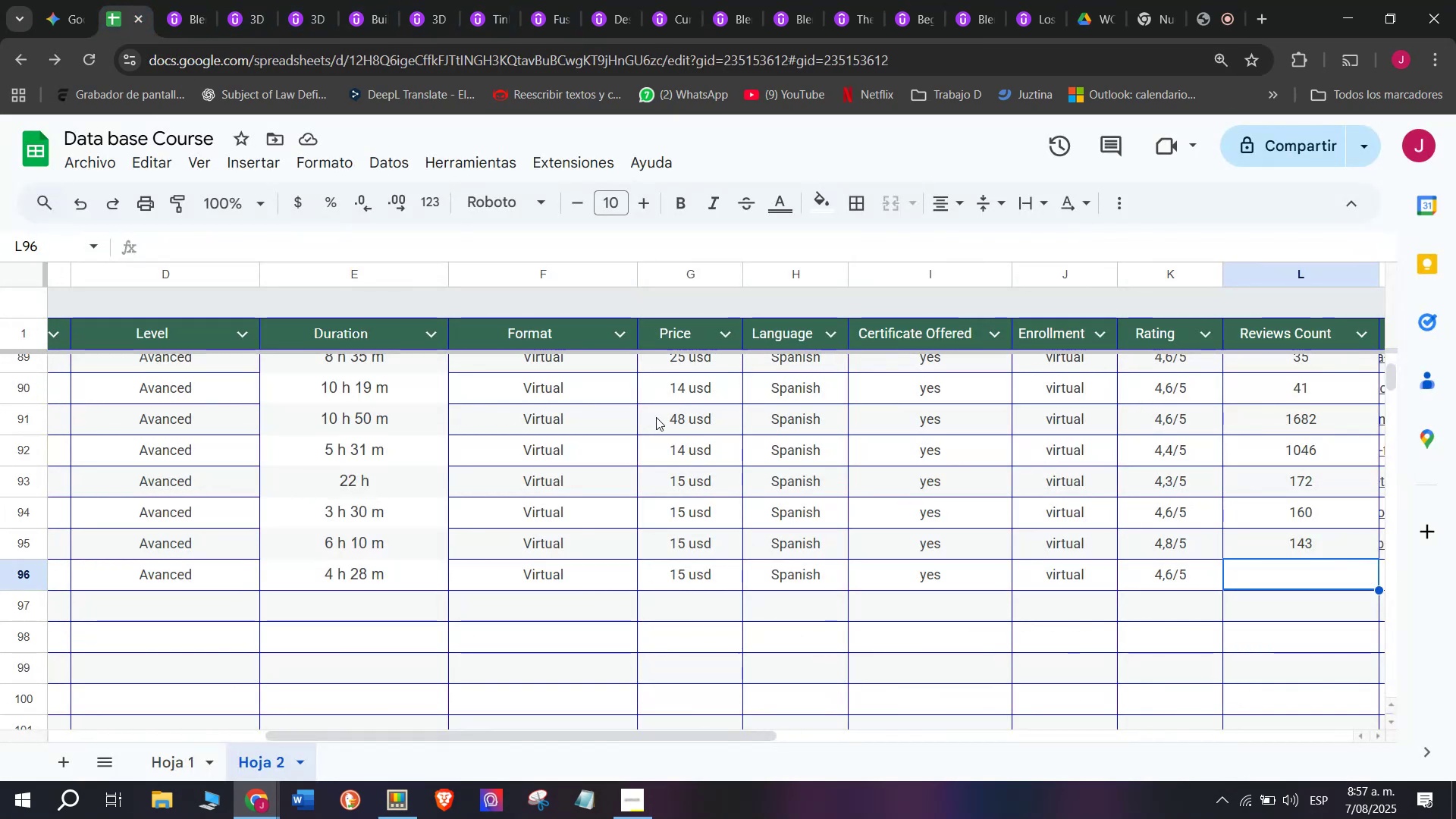 
type(24)
key(Backspace)
type(38)
 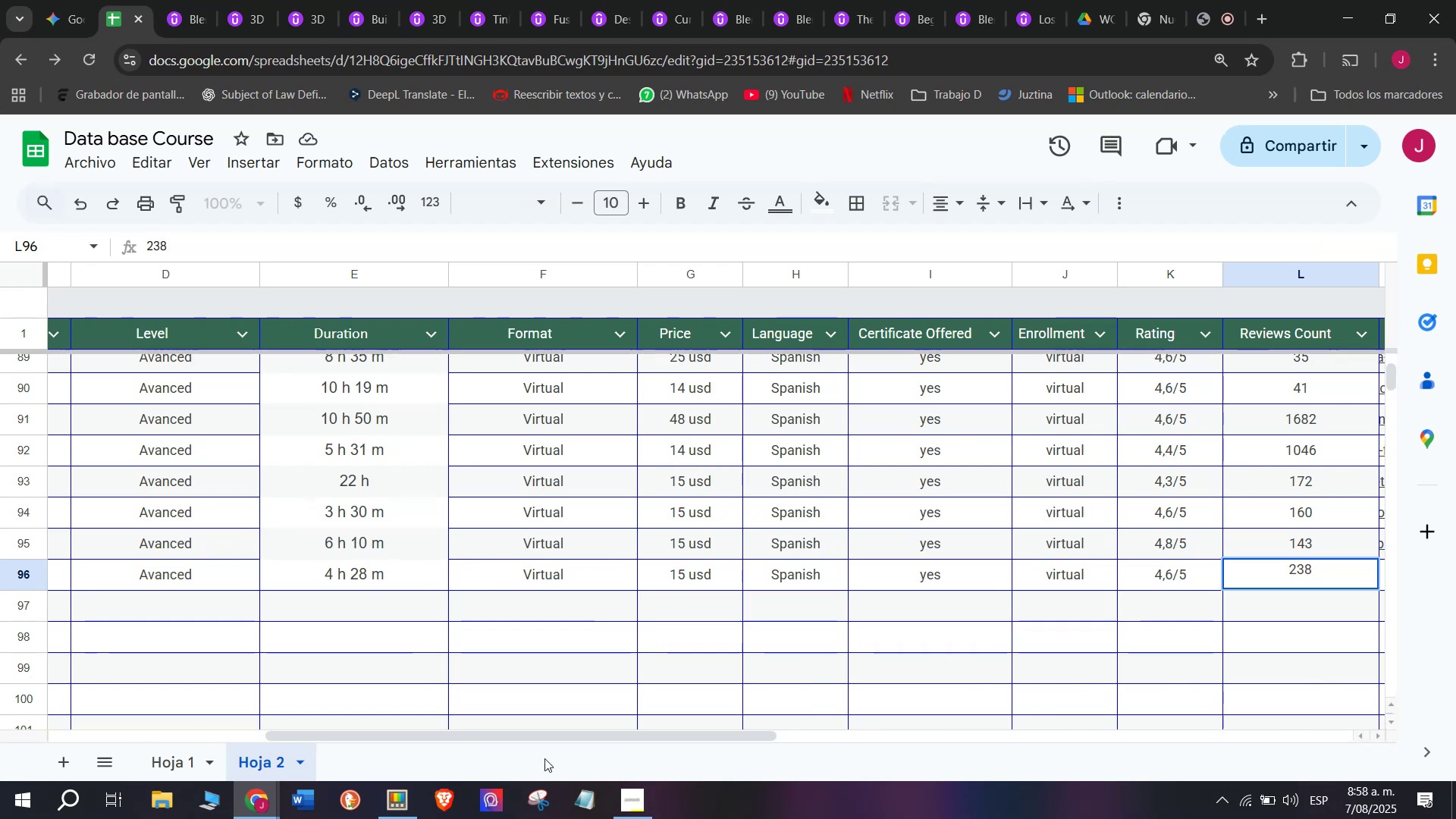 
left_click_drag(start_coordinate=[547, 739], to_coordinate=[708, 741])
 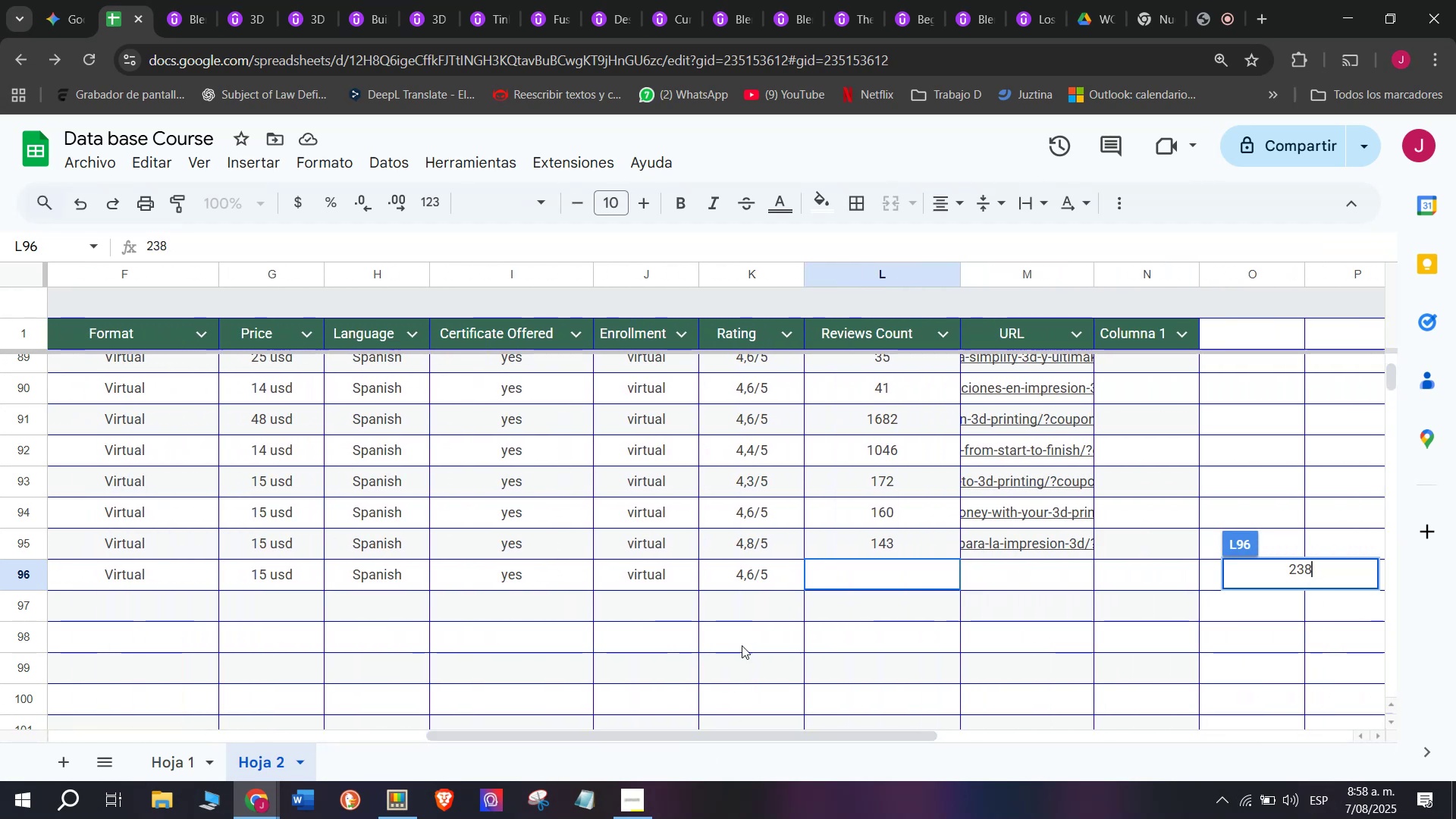 
left_click([742, 642])
 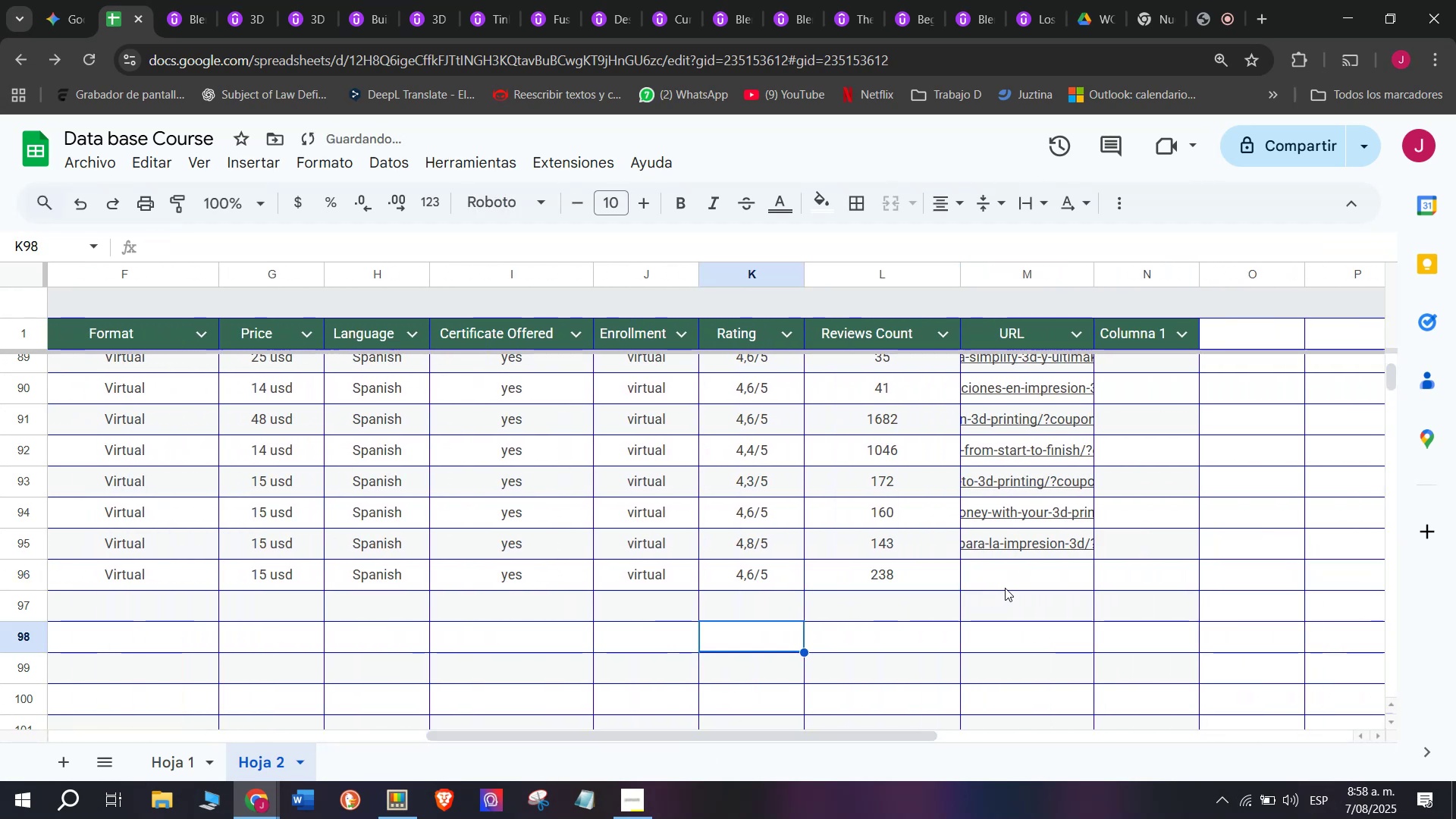 
left_click([1007, 585])
 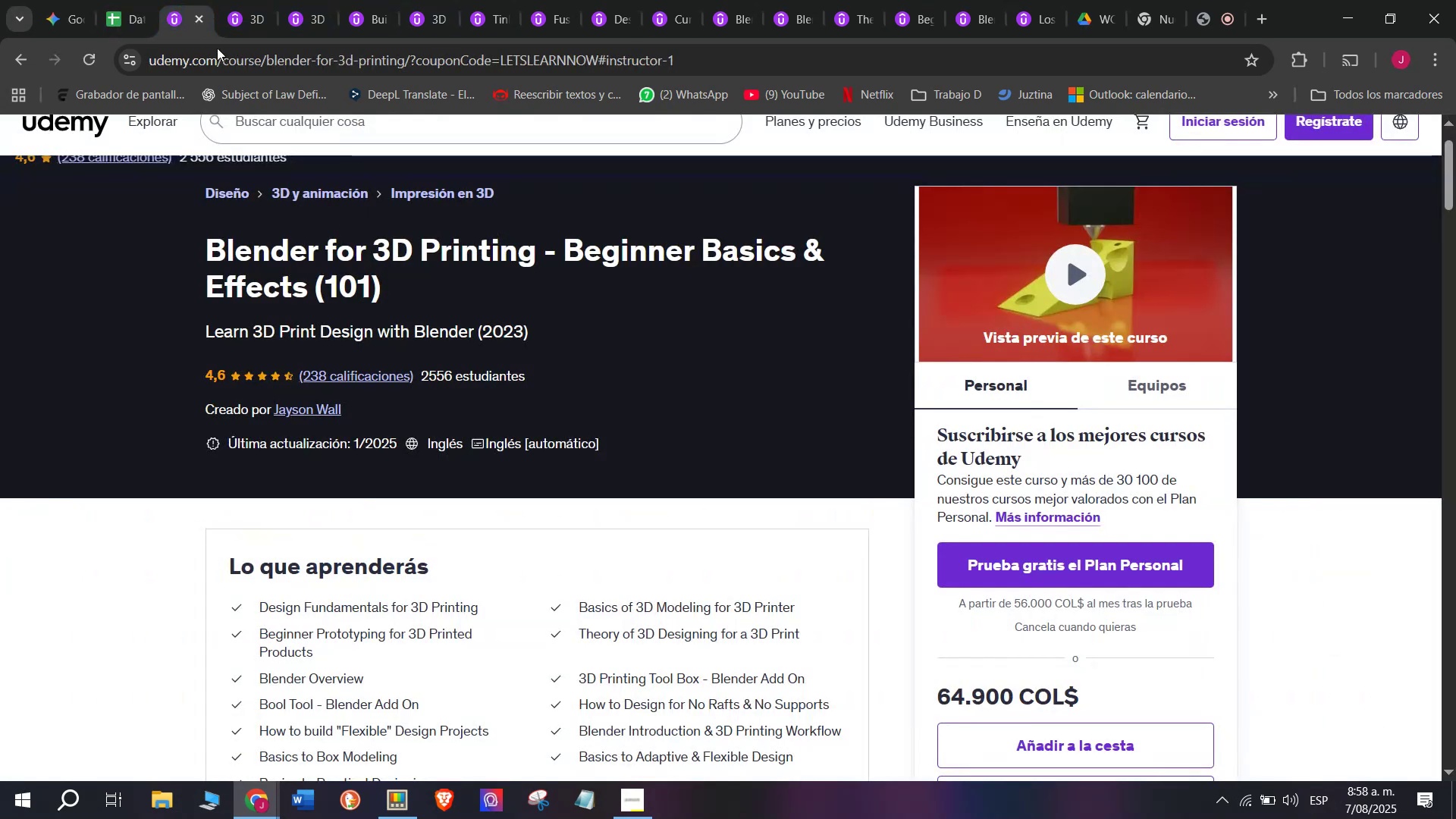 
double_click([248, 64])
 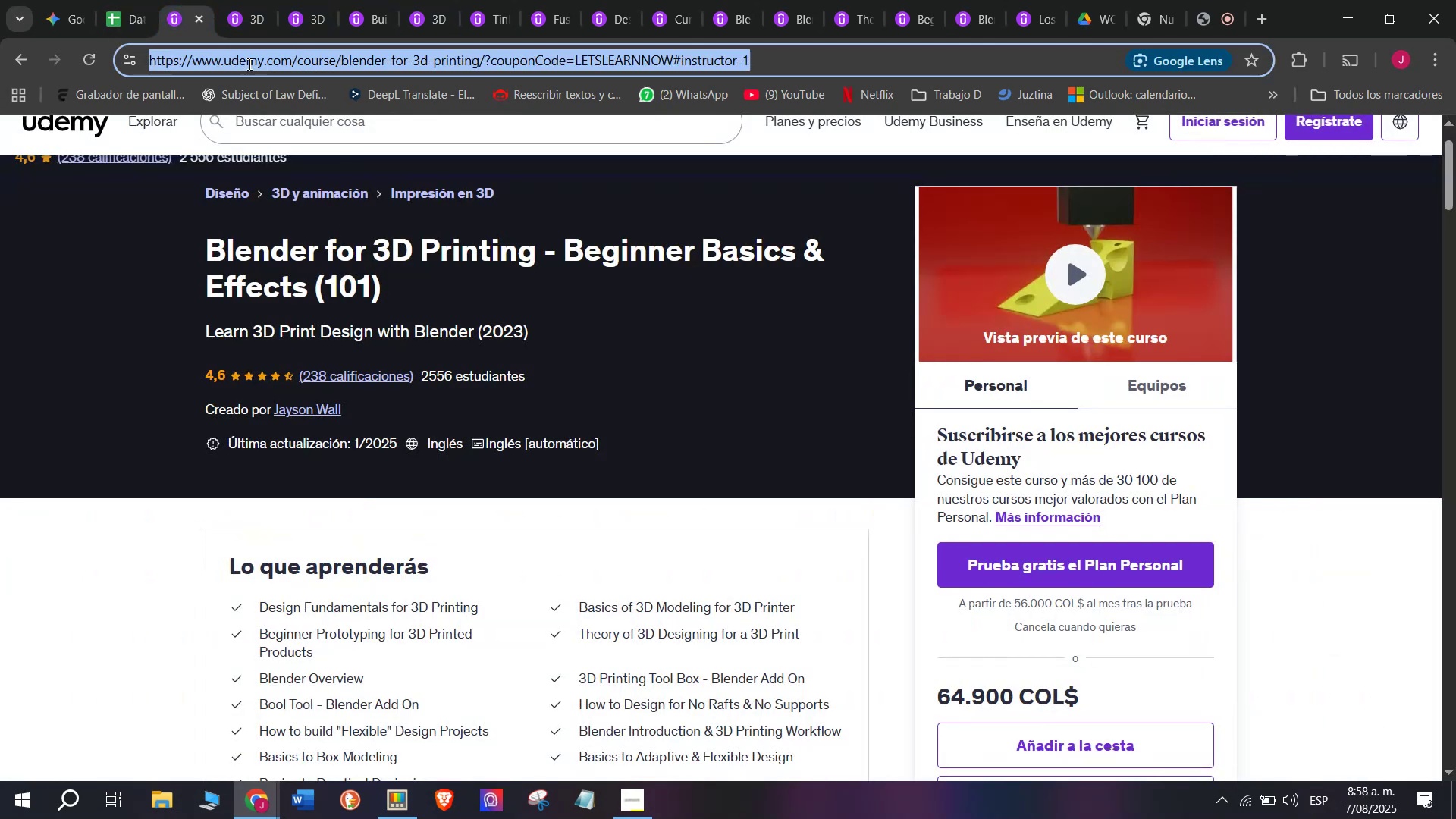 
triple_click([248, 64])
 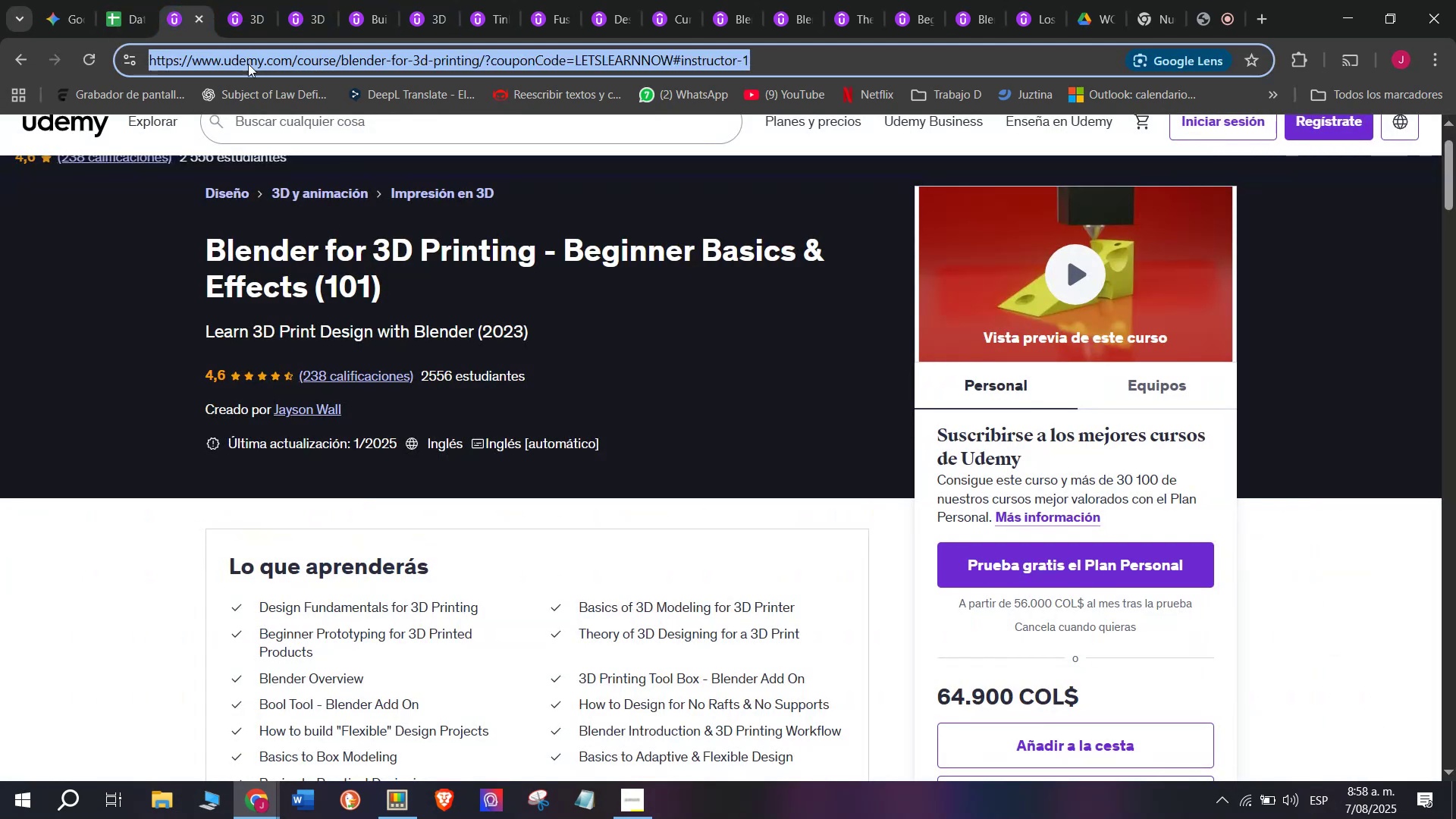 
key(Control+ControlLeft)
 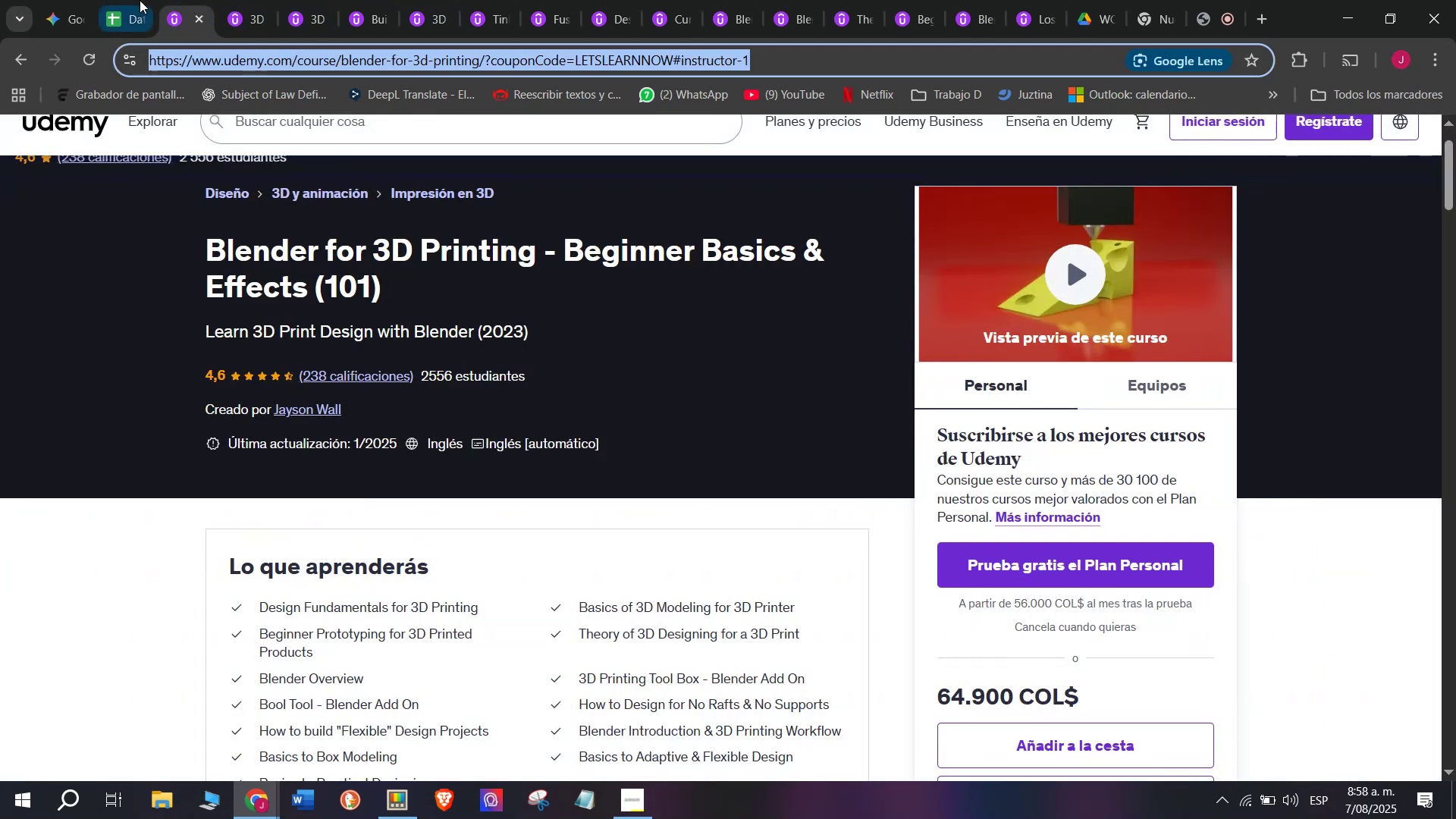 
key(Break)
 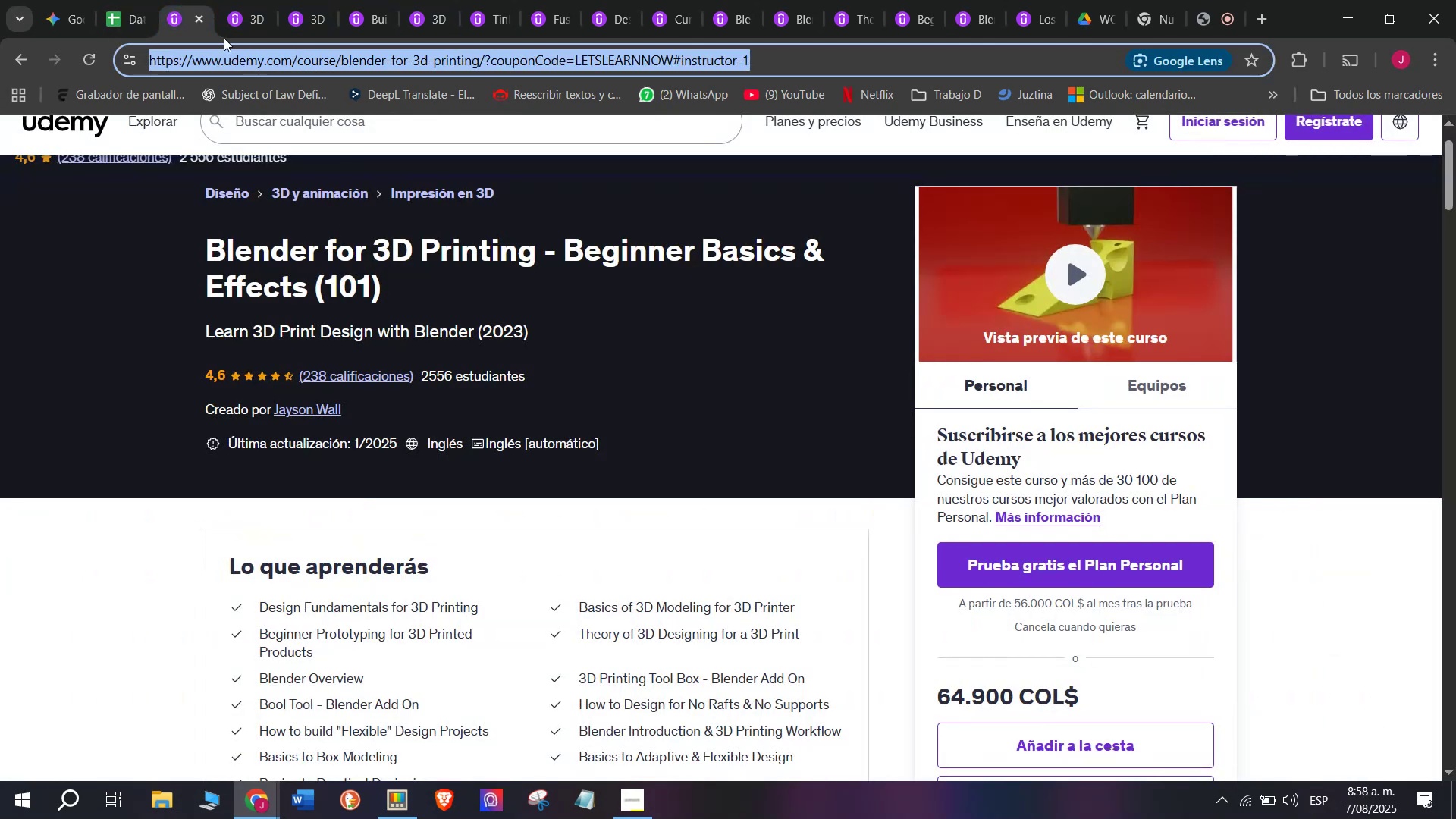 
key(Control+C)
 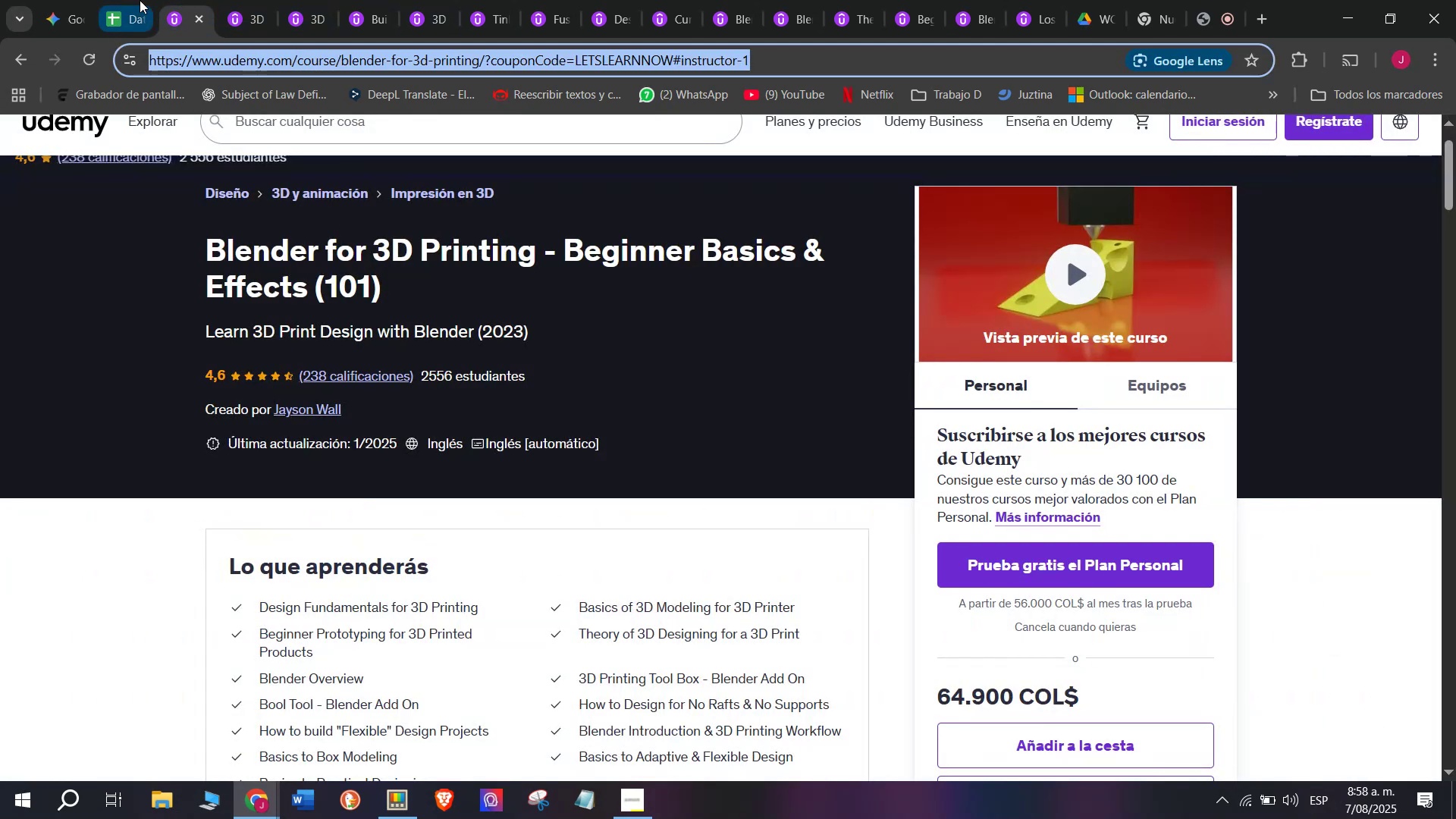 
left_click([140, 0])
 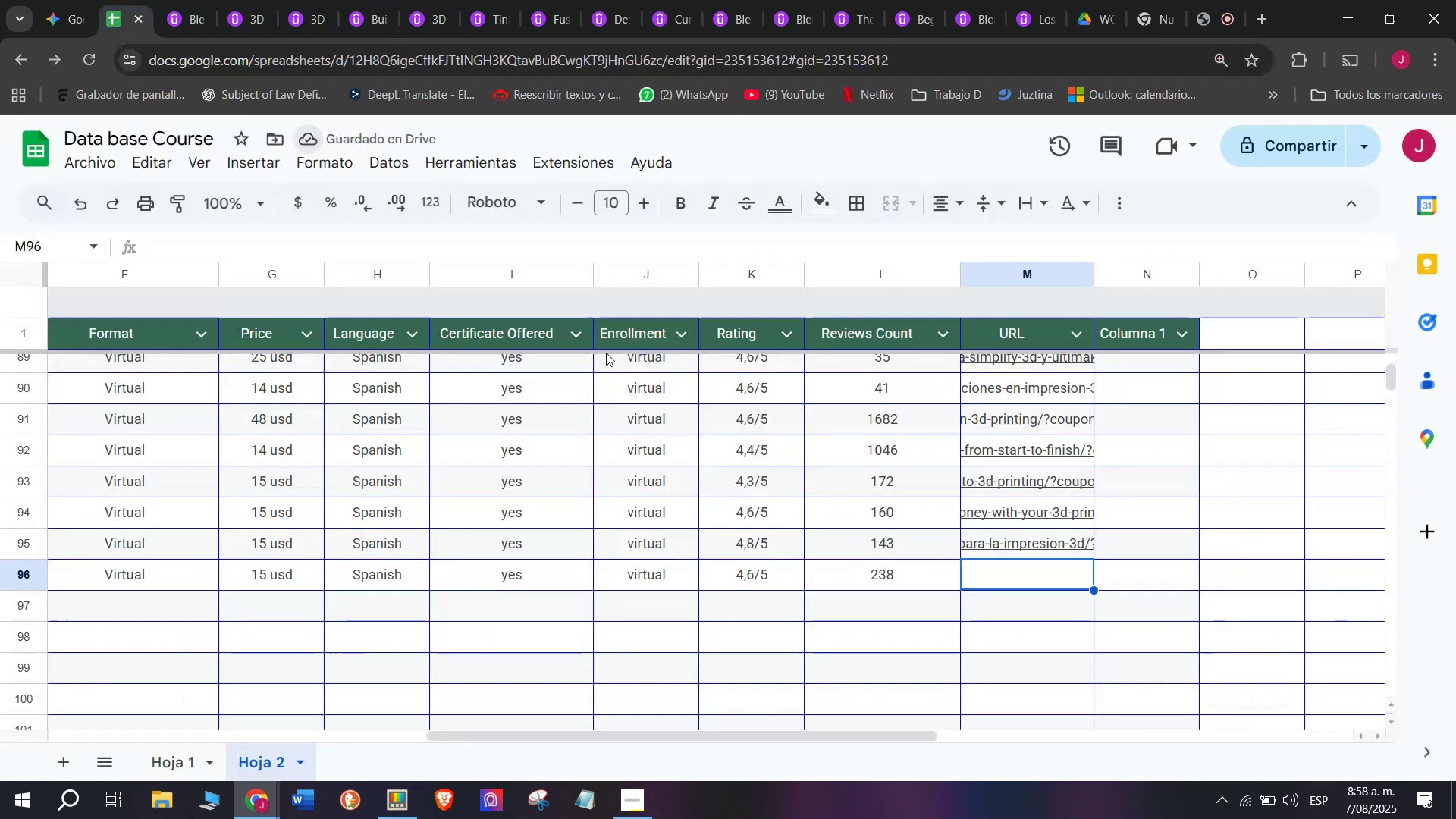 
key(Z)
 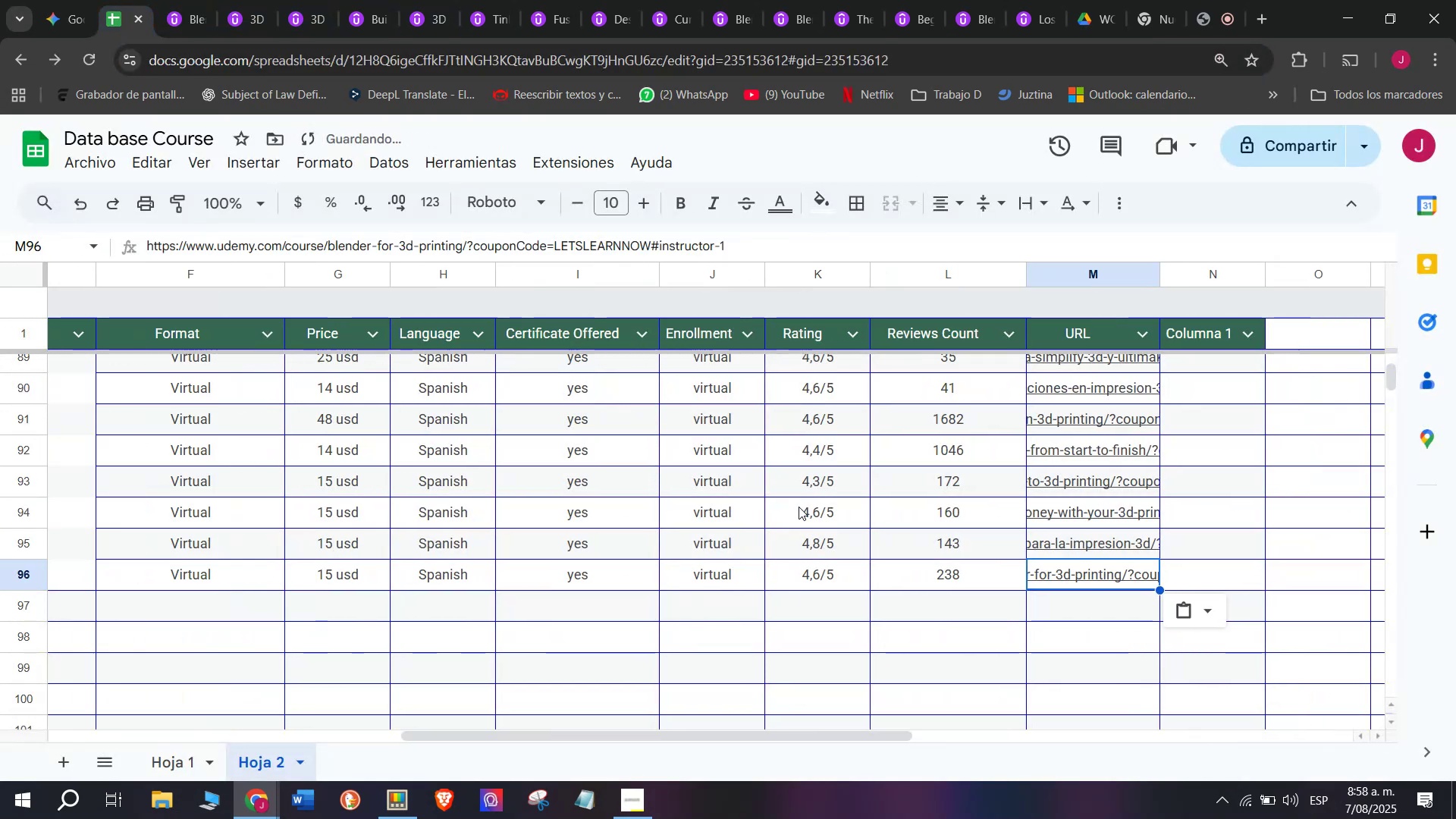 
key(Control+ControlLeft)
 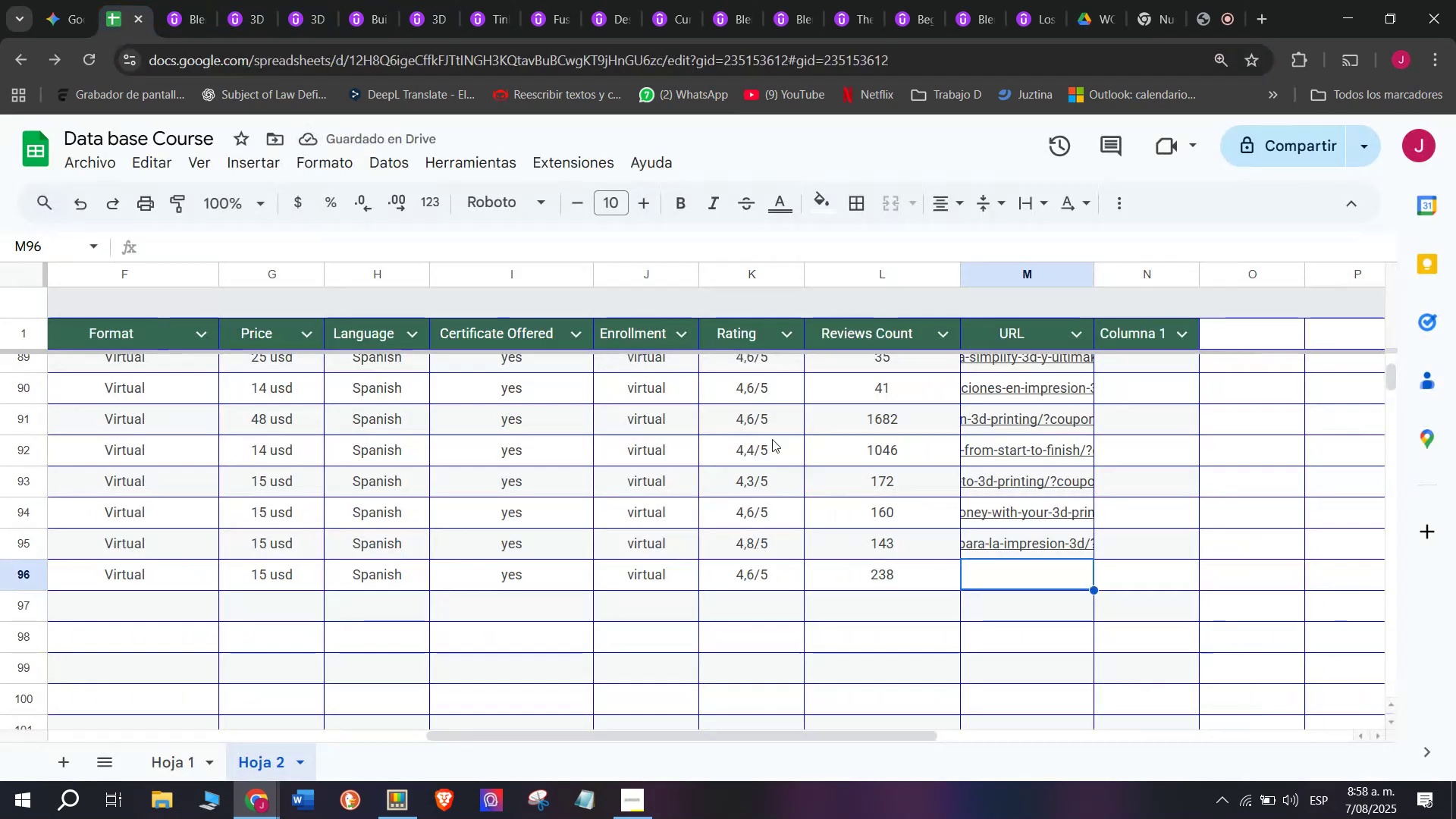 
key(Control+V)
 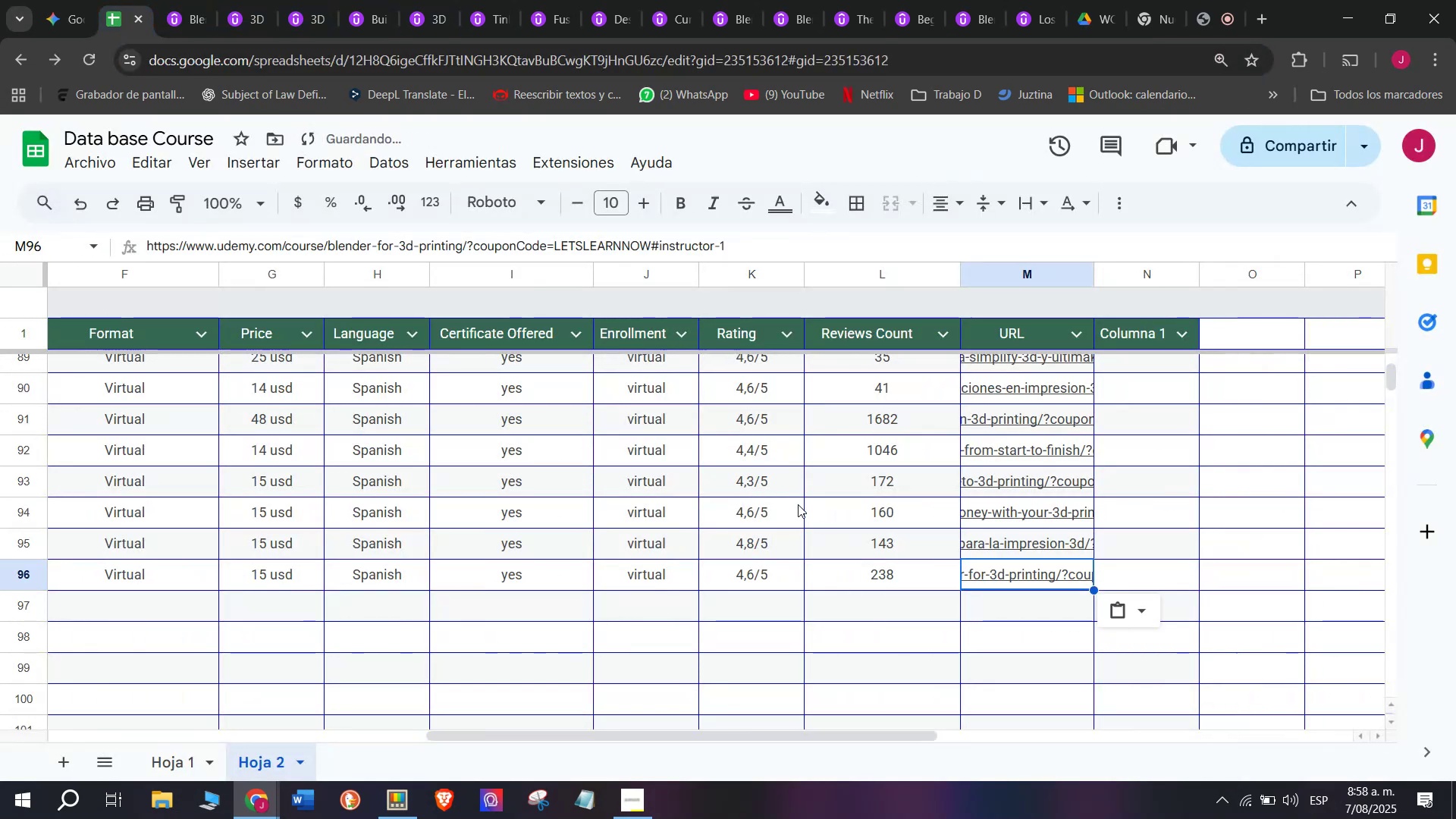 
scroll: coordinate [180, 629], scroll_direction: up, amount: 4.0
 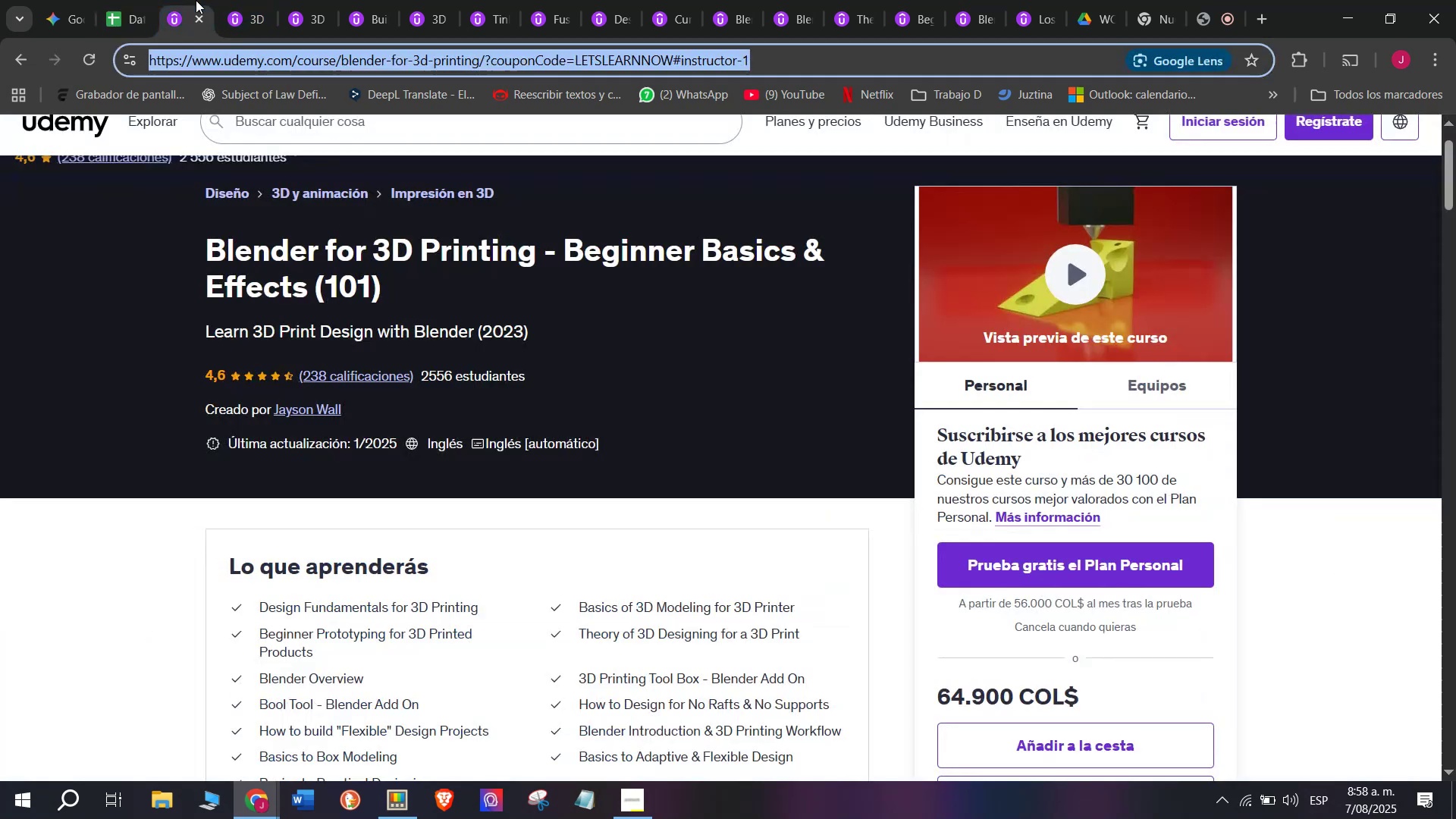 
double_click([209, 26])
 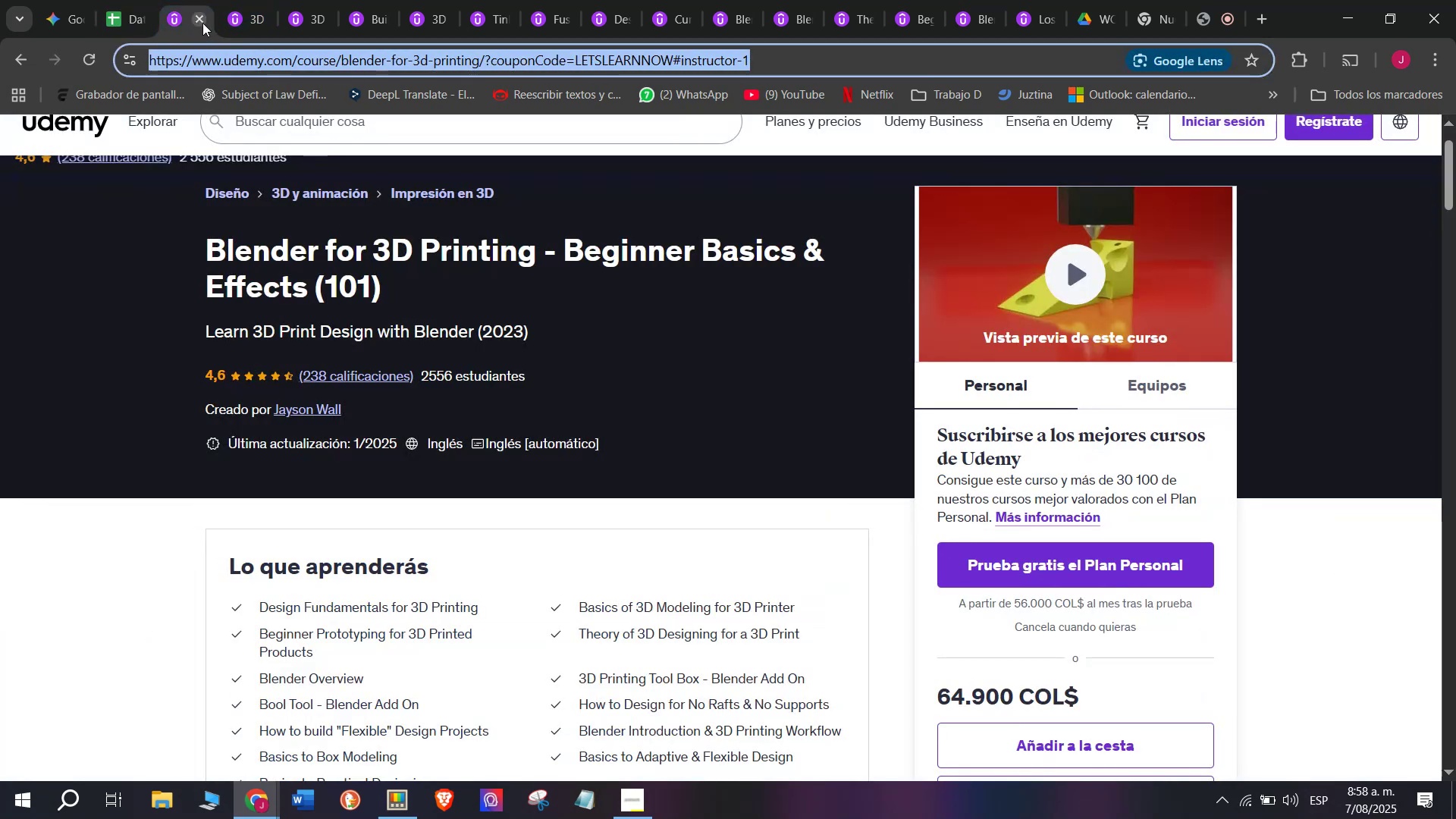 
left_click([202, 23])
 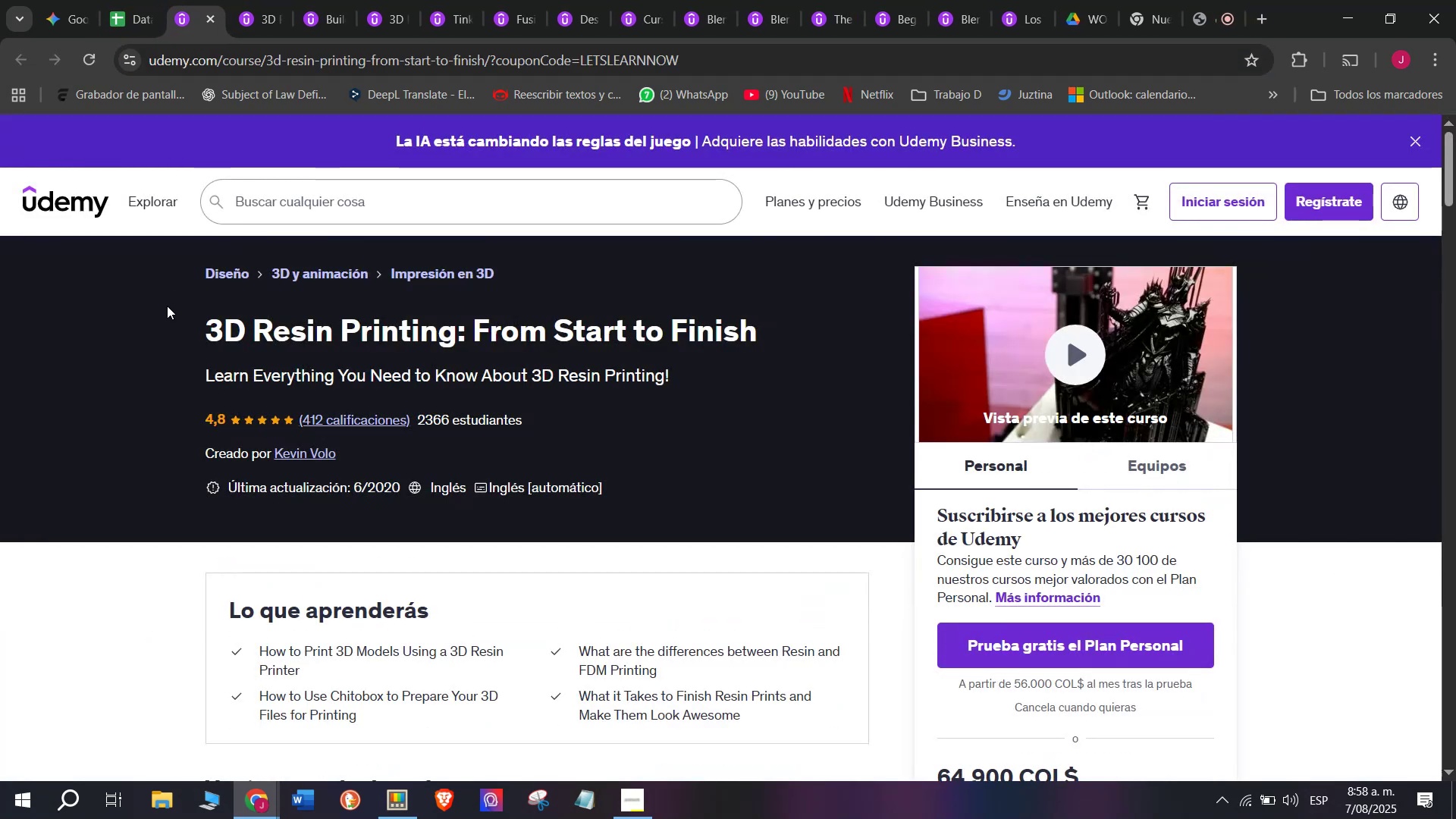 
left_click_drag(start_coordinate=[179, 317], to_coordinate=[767, 325])
 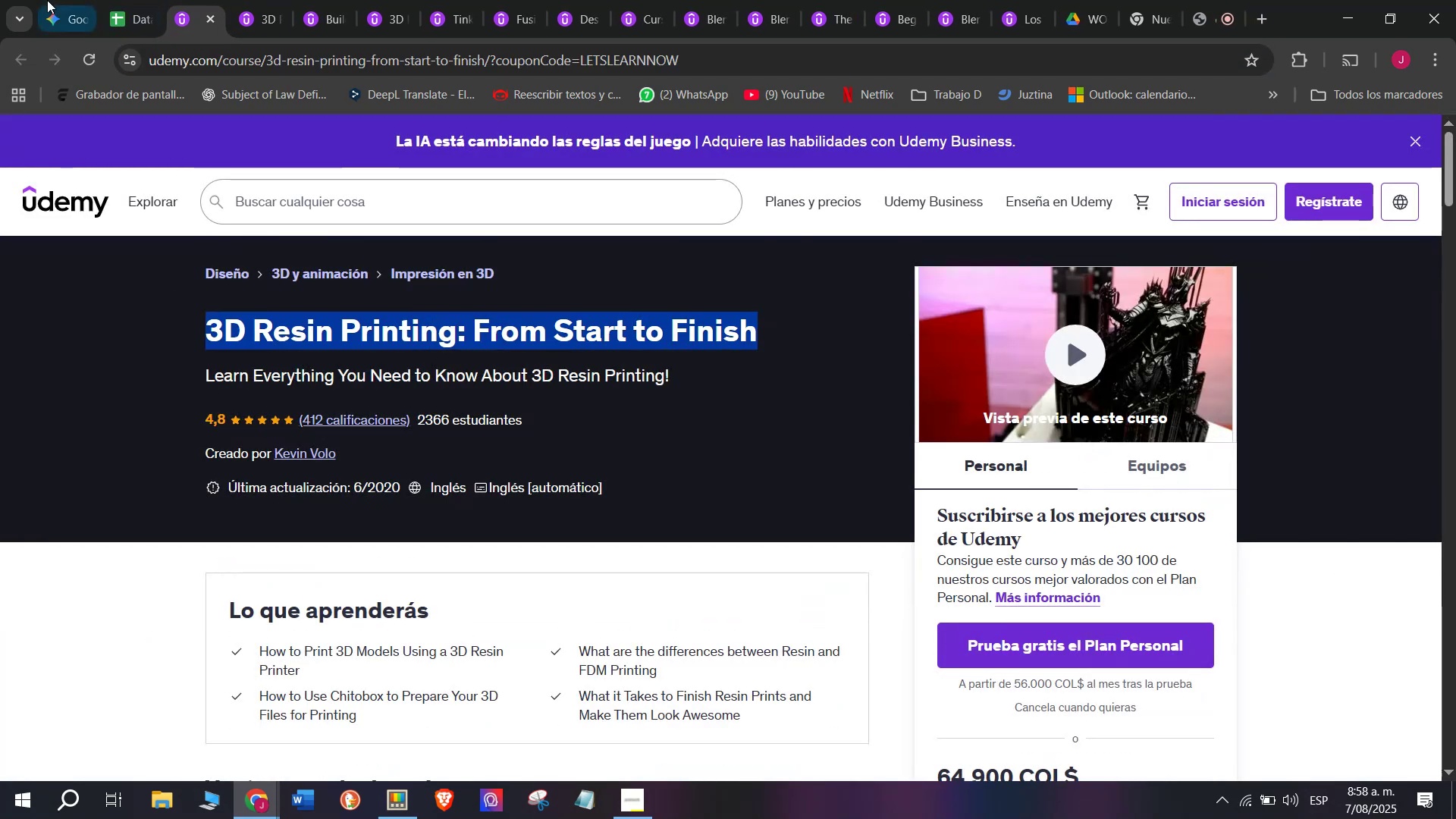 
key(Control+ControlLeft)
 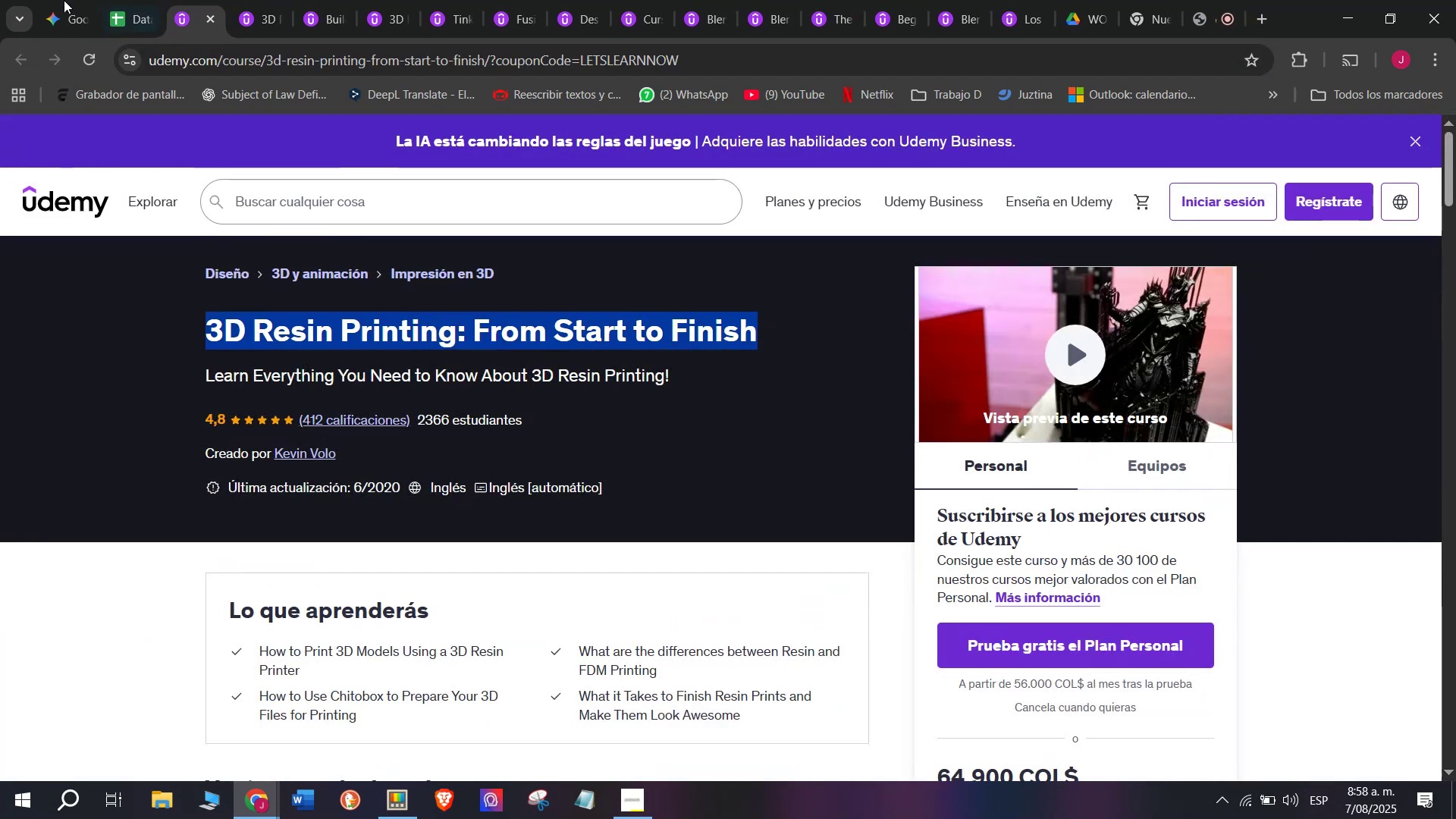 
key(Break)
 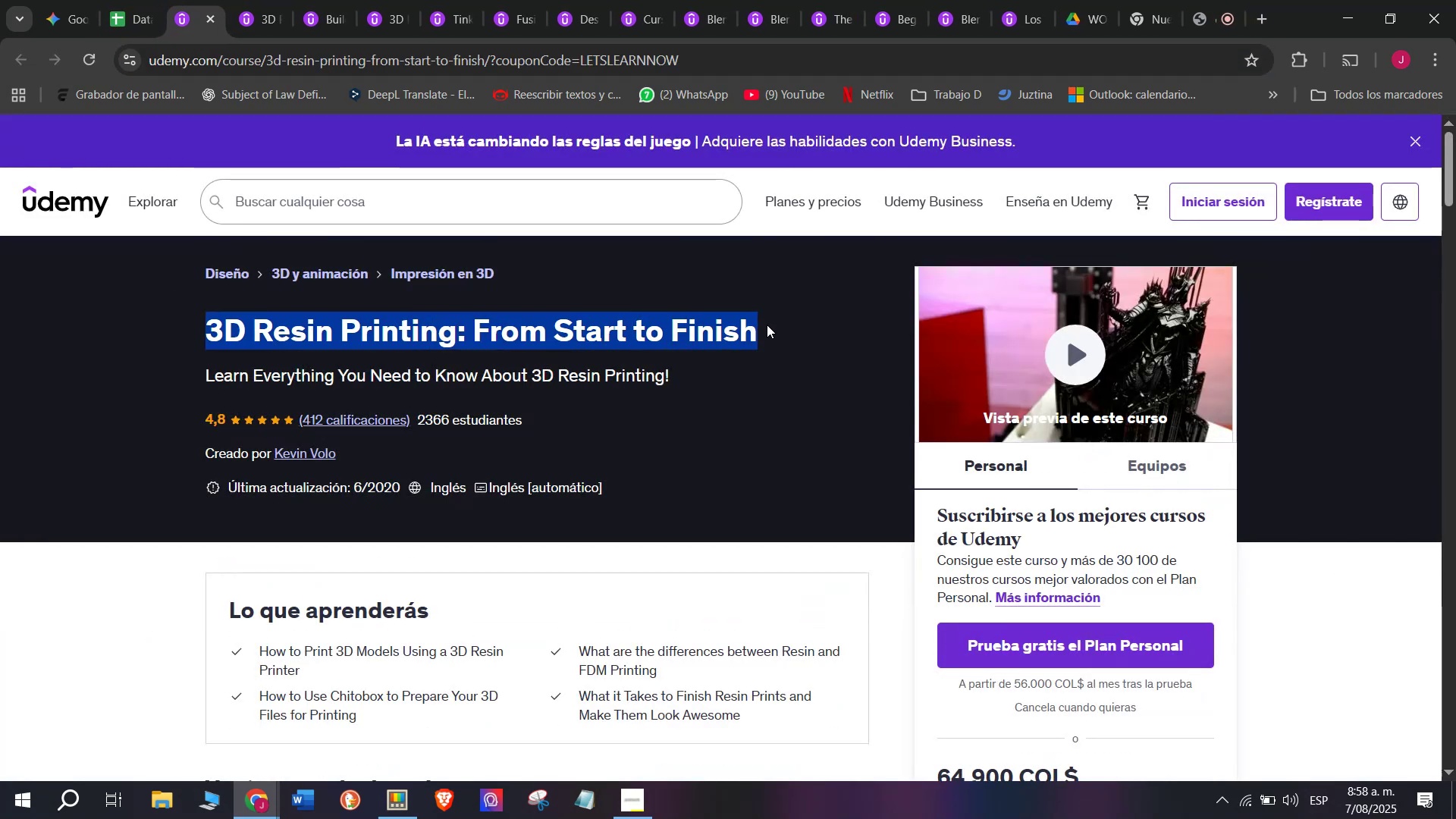 
key(Control+C)
 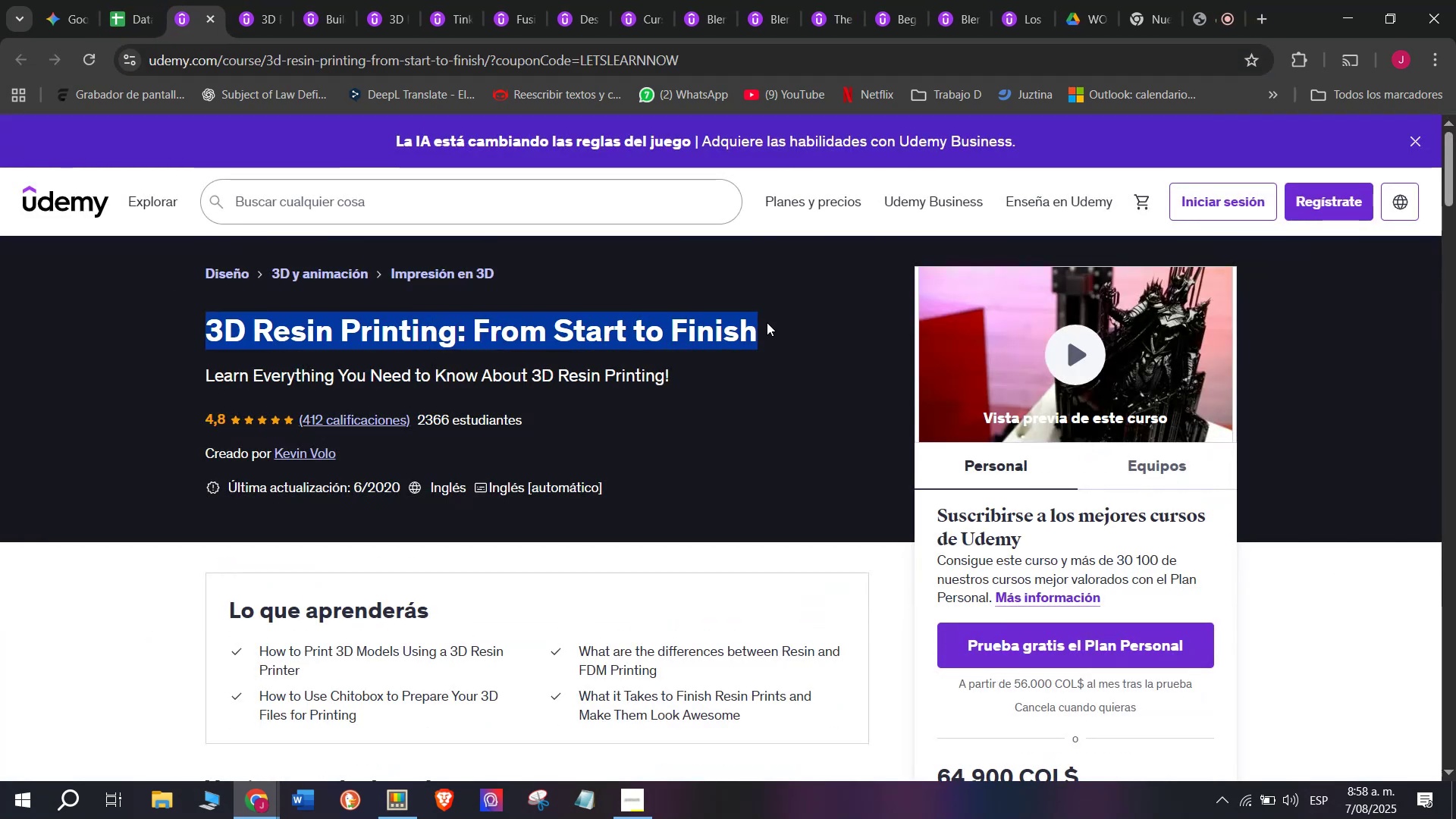 
key(Break)
 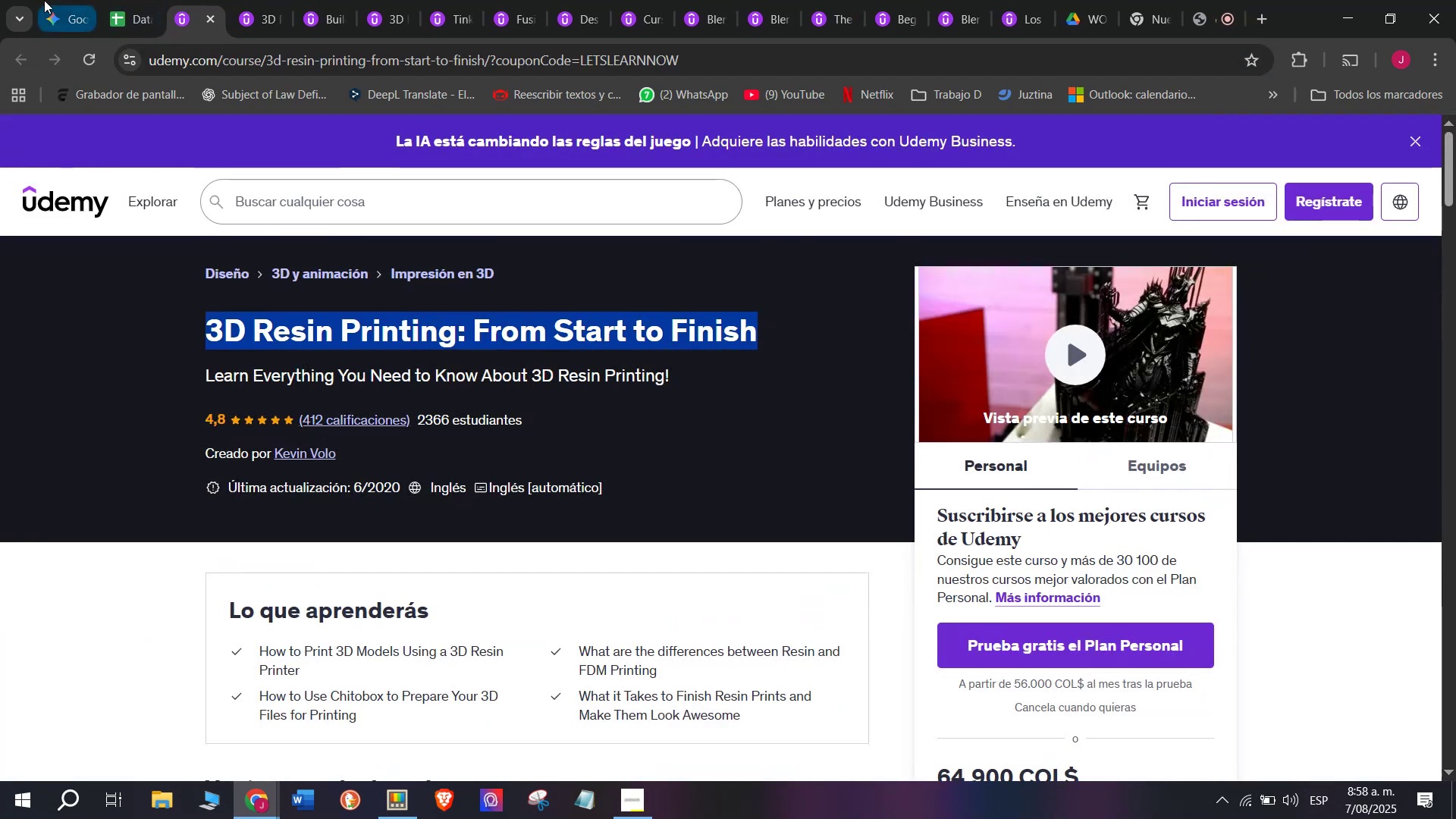 
key(Control+ControlLeft)
 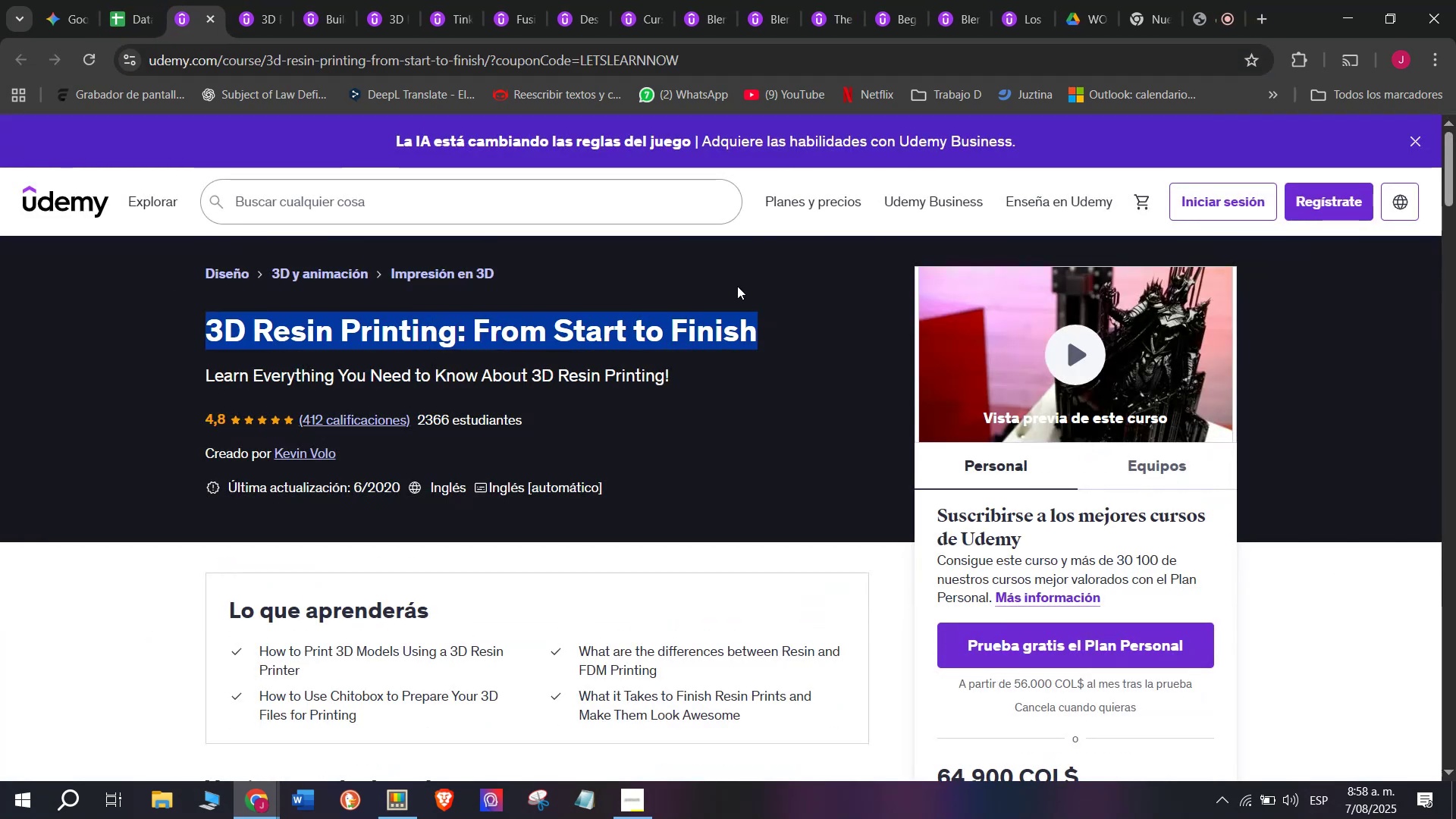 
key(Control+C)
 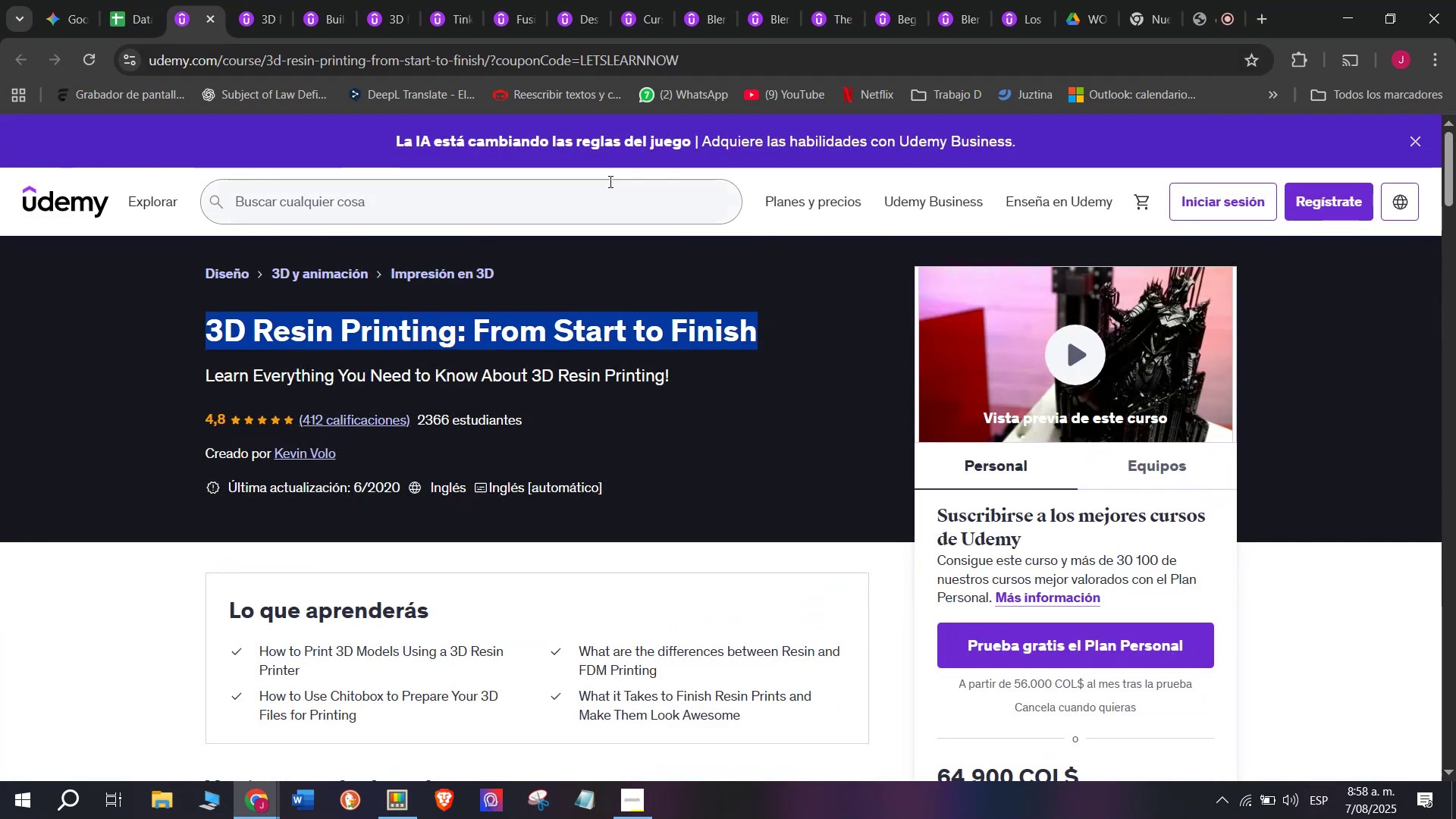 
key(Control+ControlLeft)
 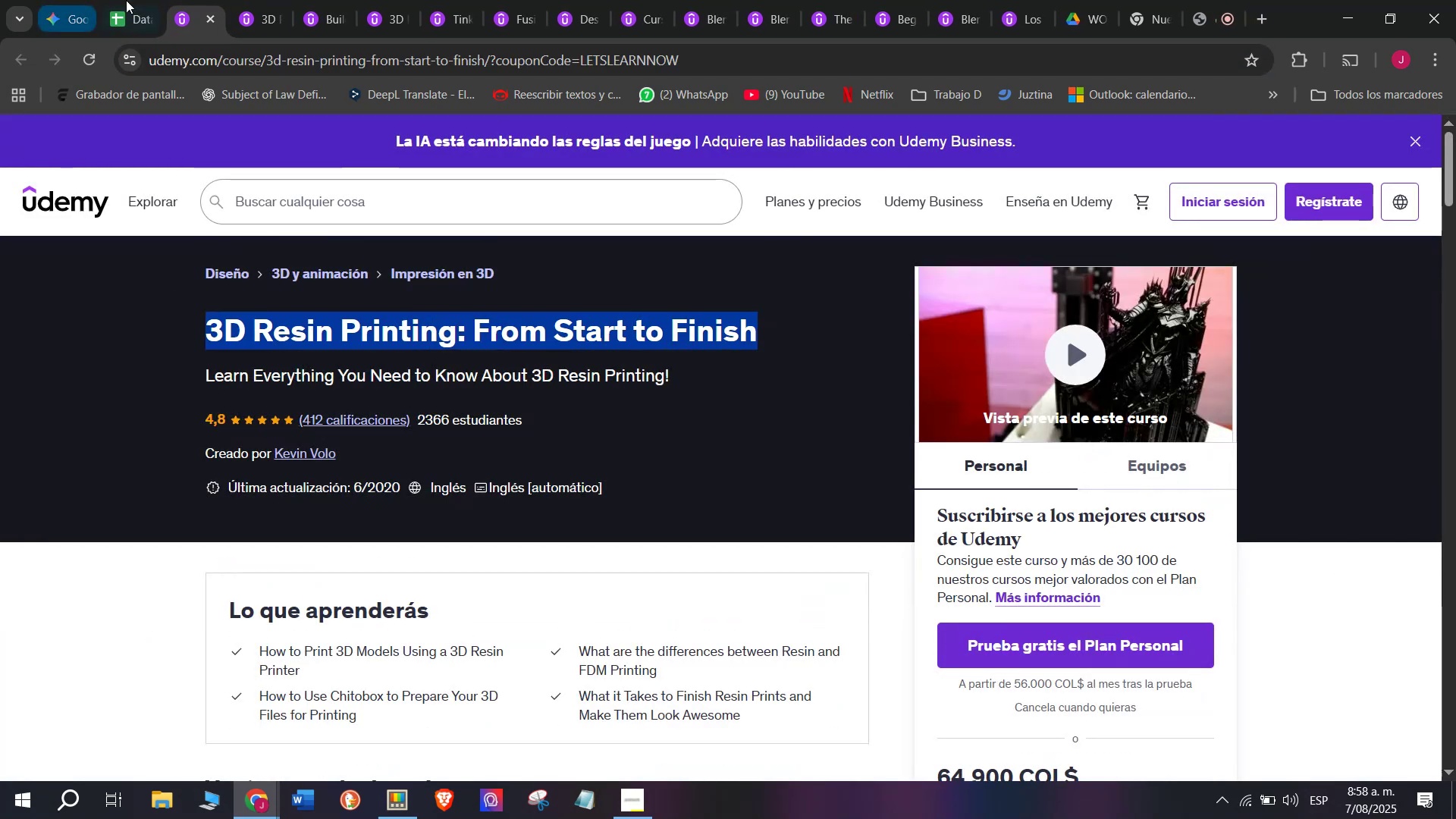 
key(Control+C)
 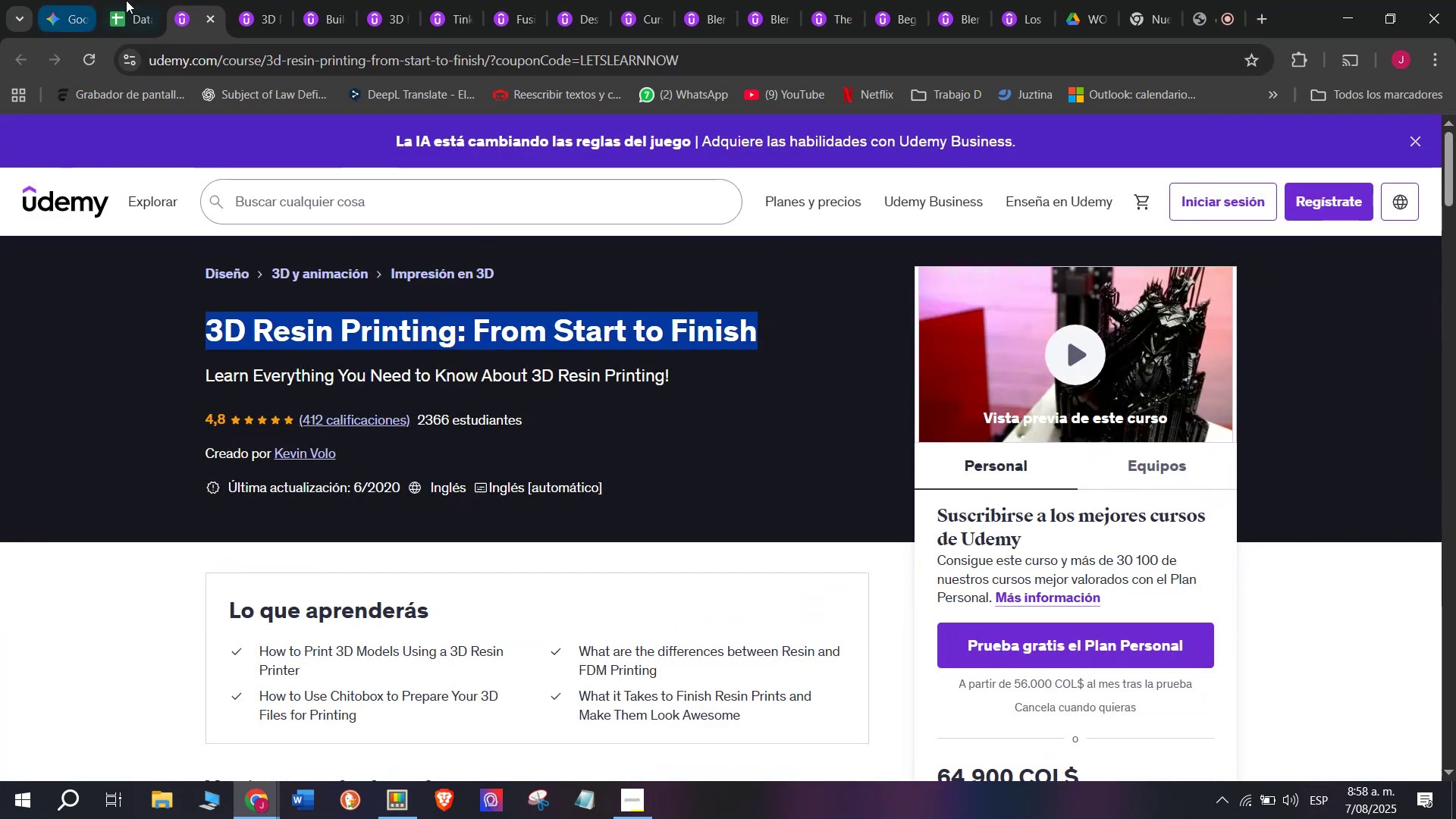 
key(Break)
 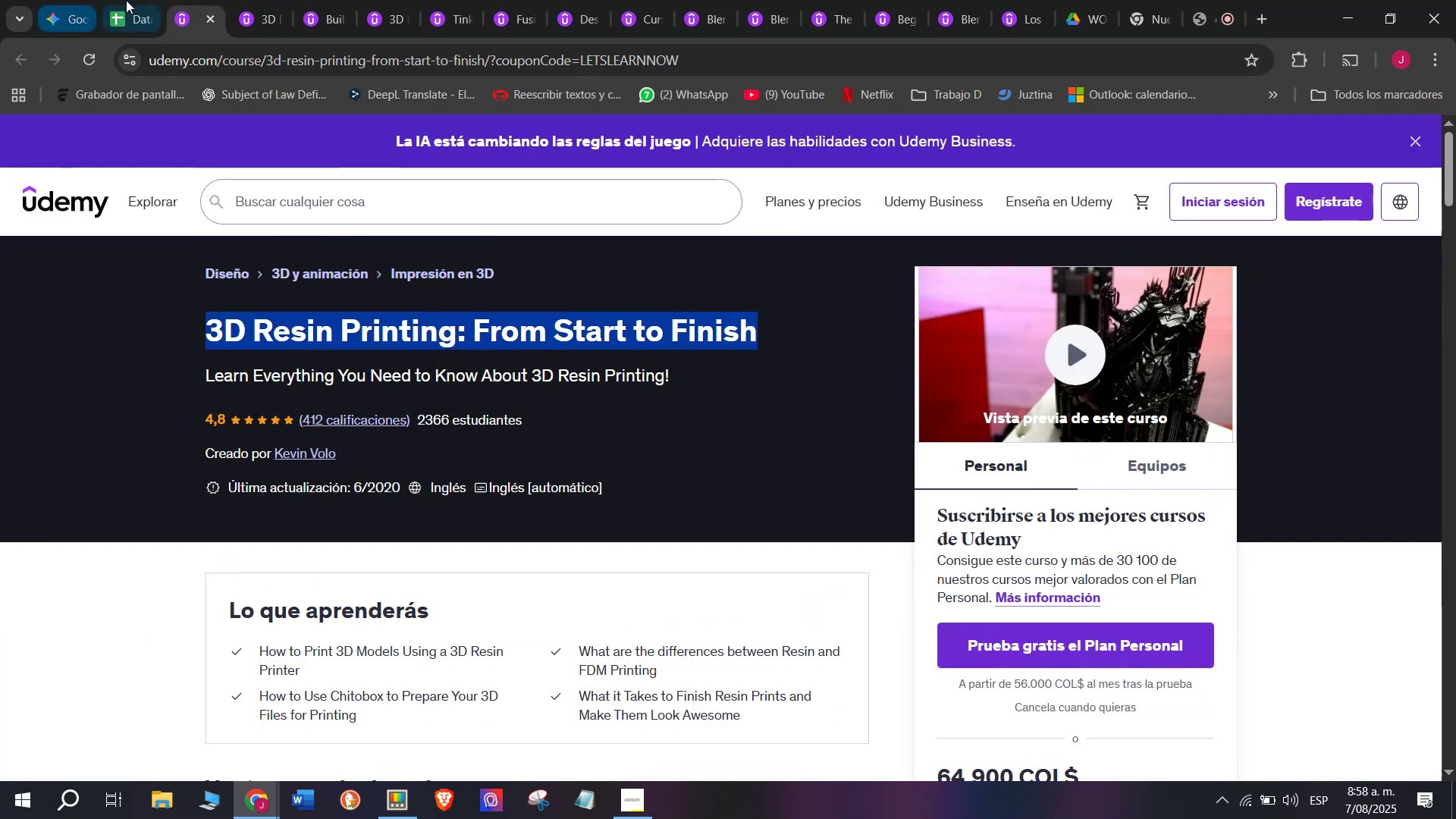 
left_click([126, 0])
 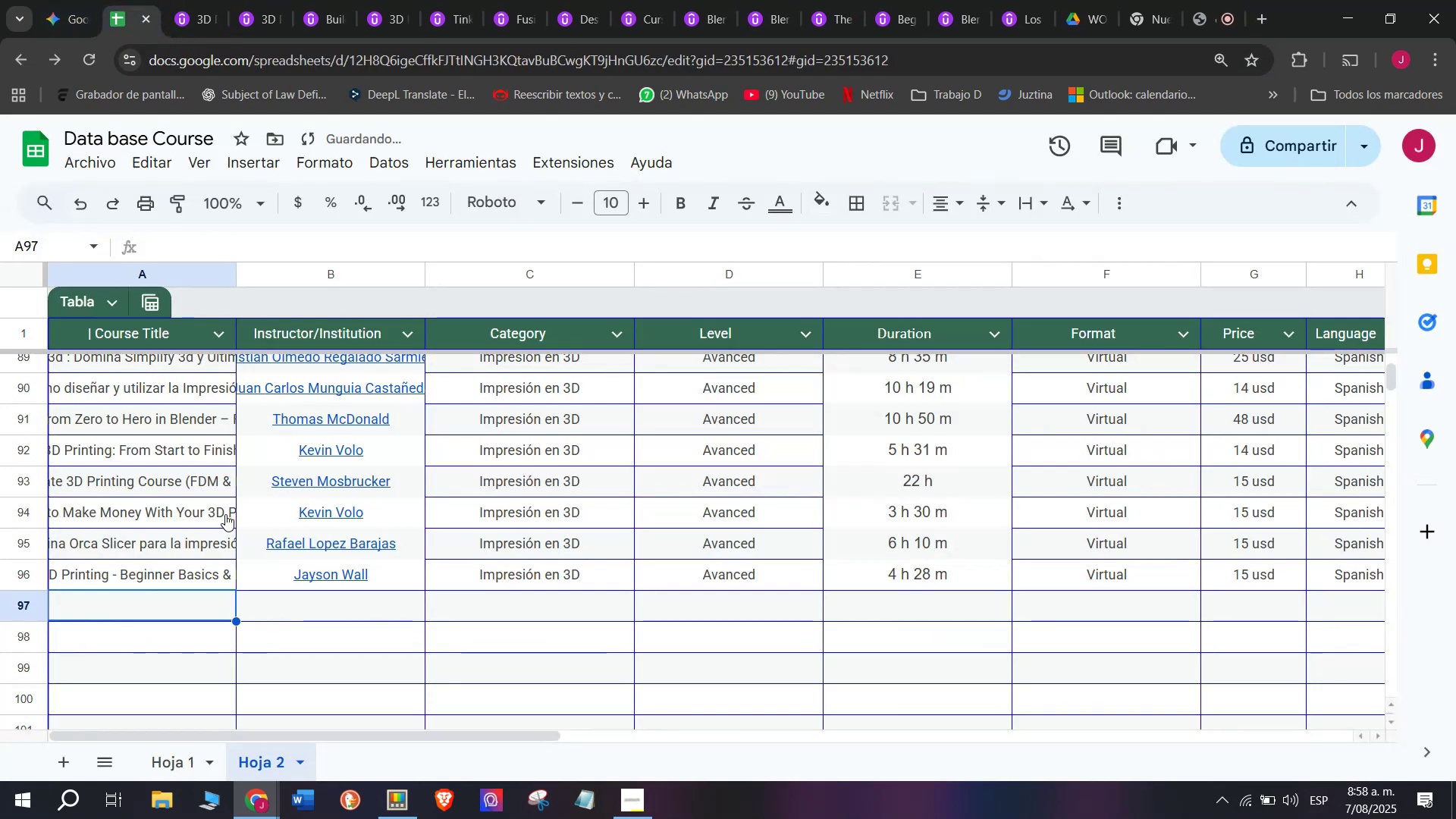 
key(Z)
 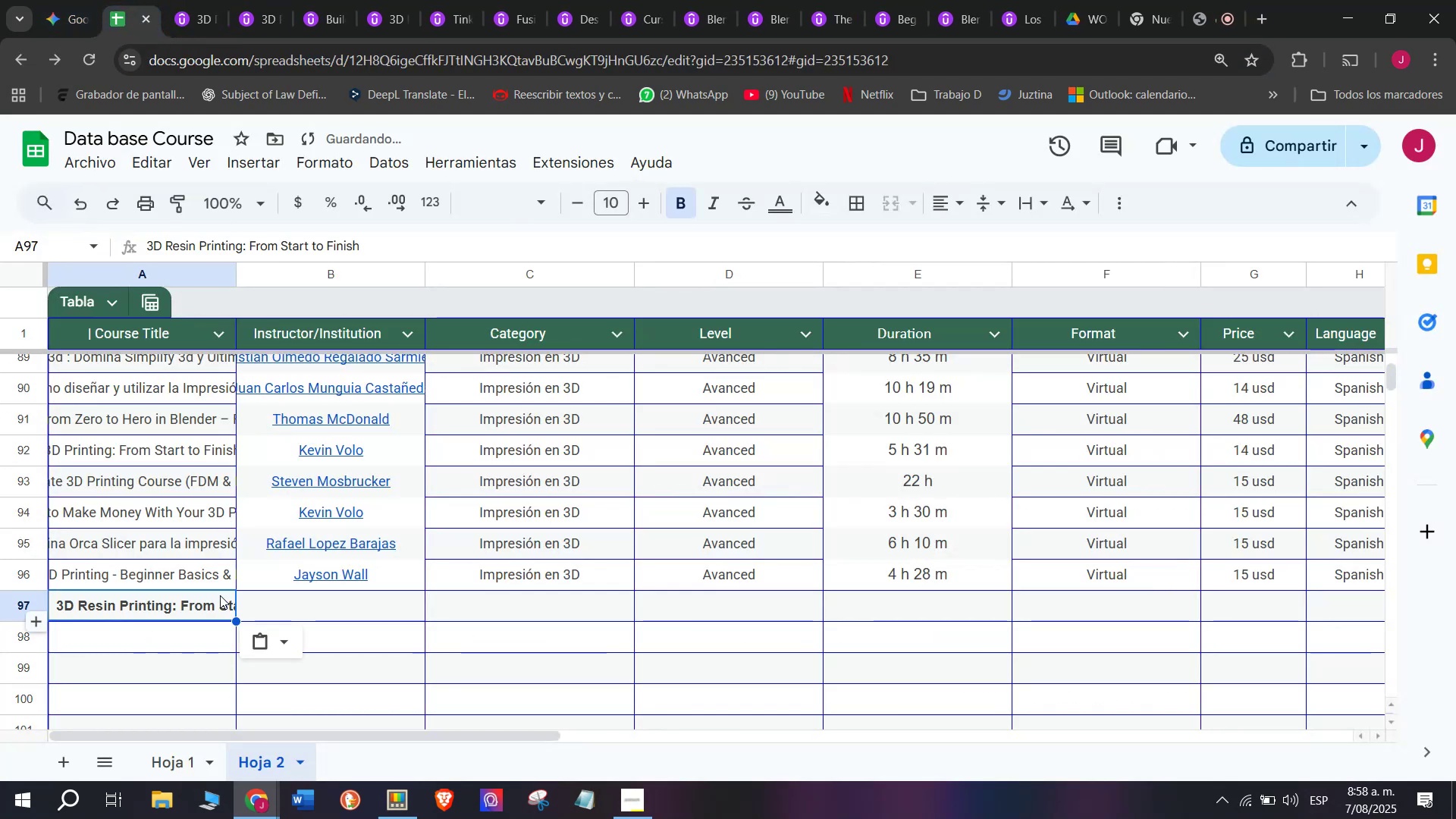 
key(Control+ControlLeft)
 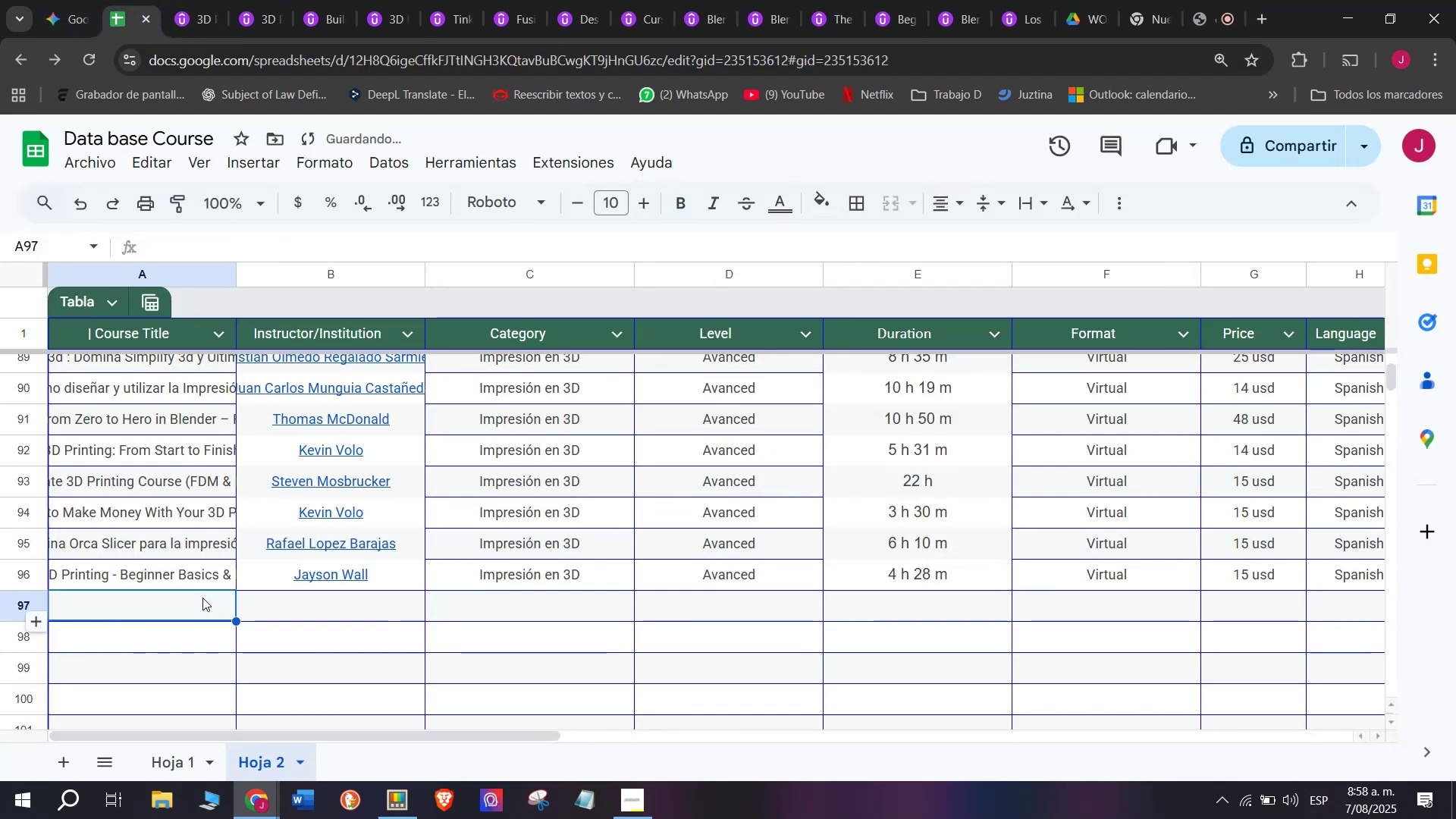 
key(Control+V)
 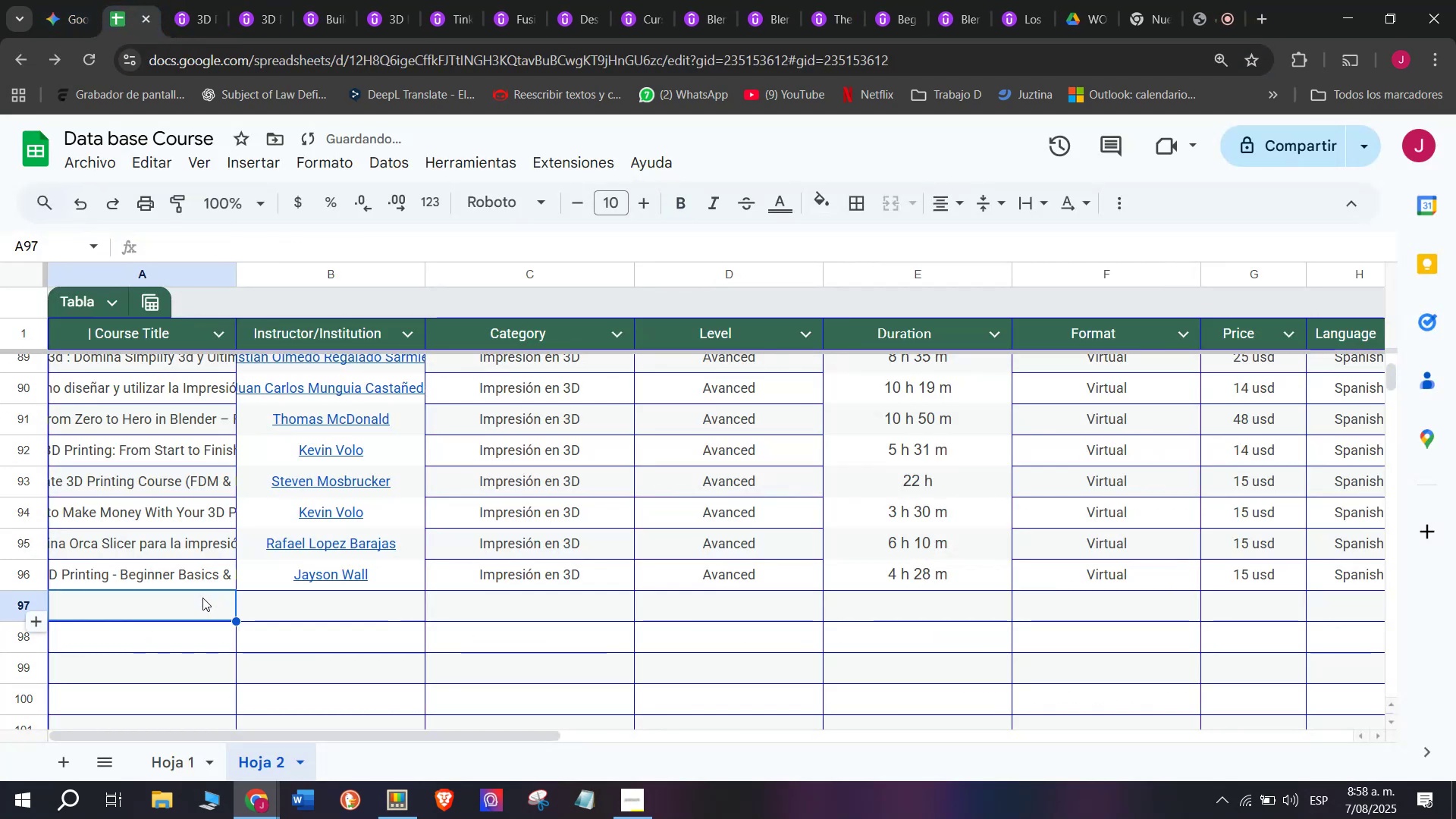 
key(Shift+ShiftLeft)
 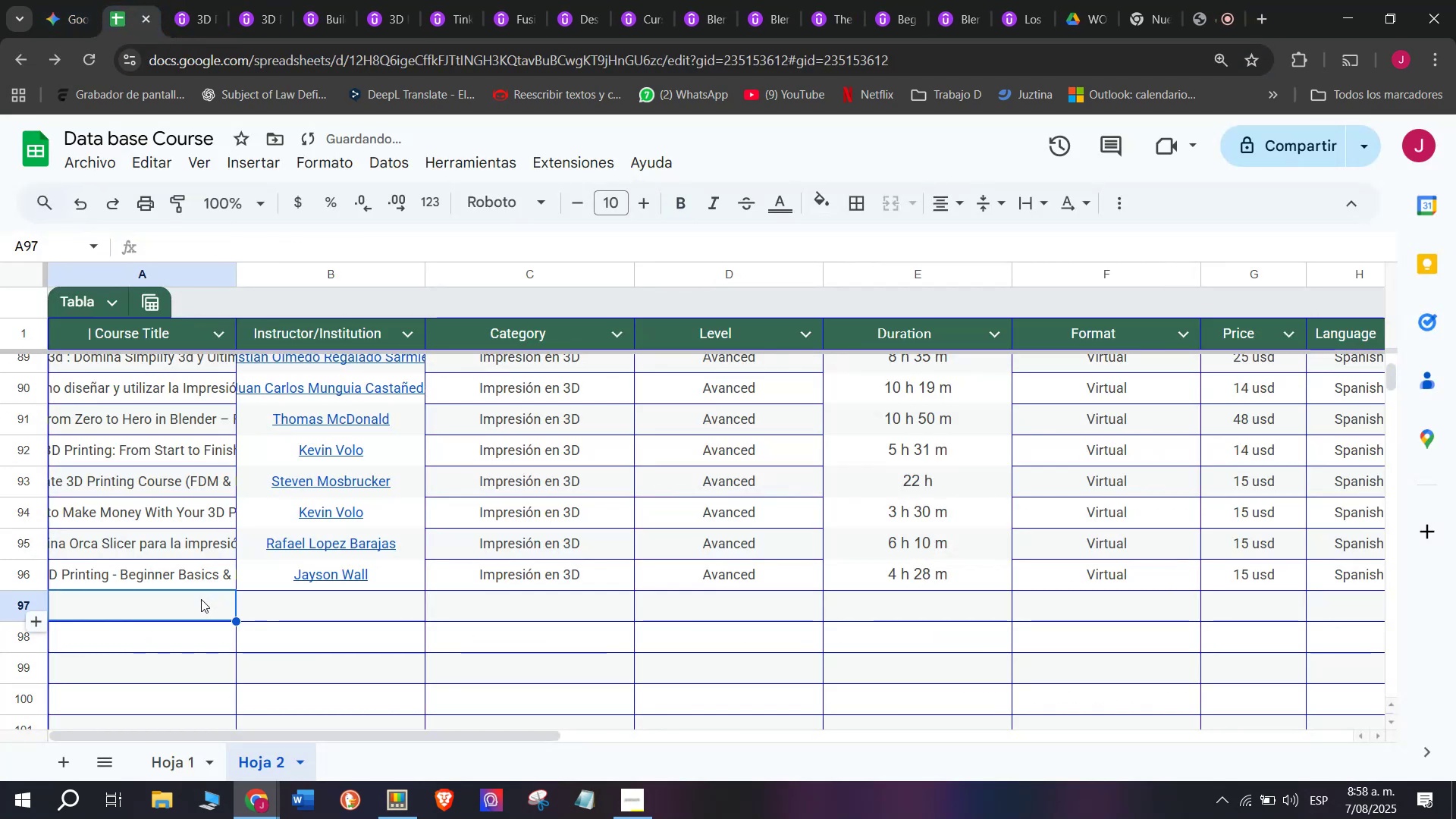 
key(Control+Shift+ControlLeft)
 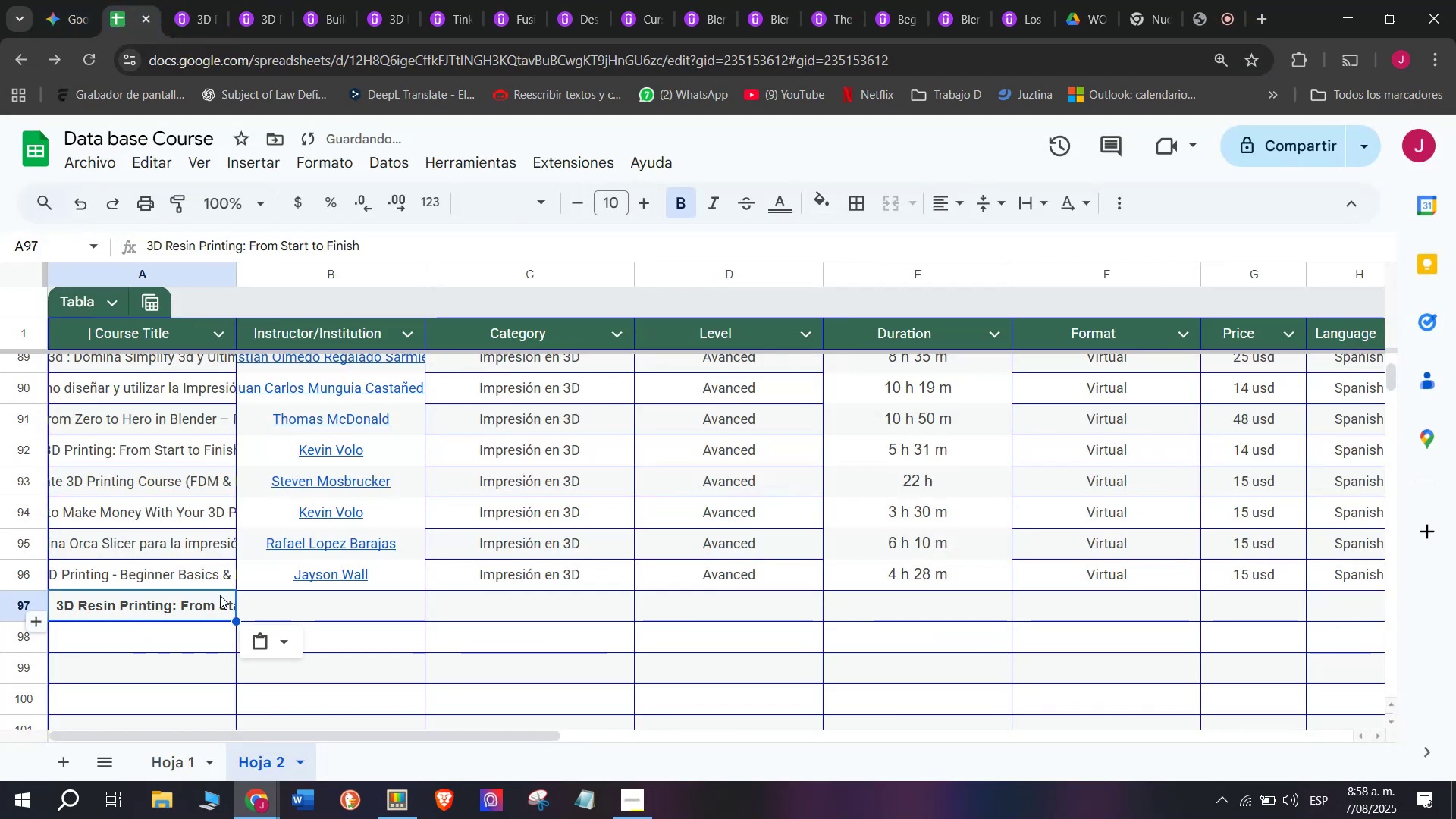 
key(Control+Shift+Z)
 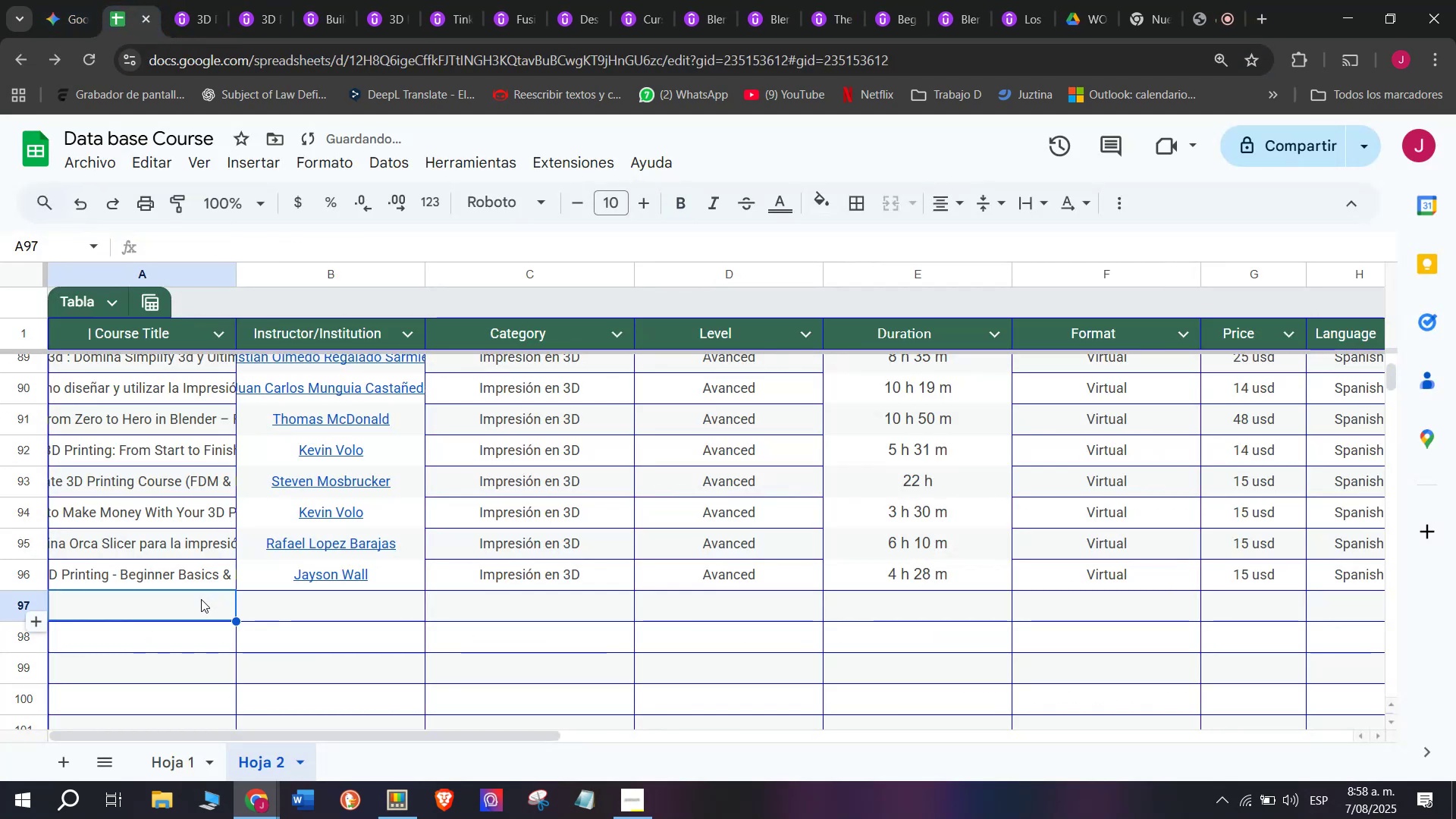 
double_click([201, 599])
 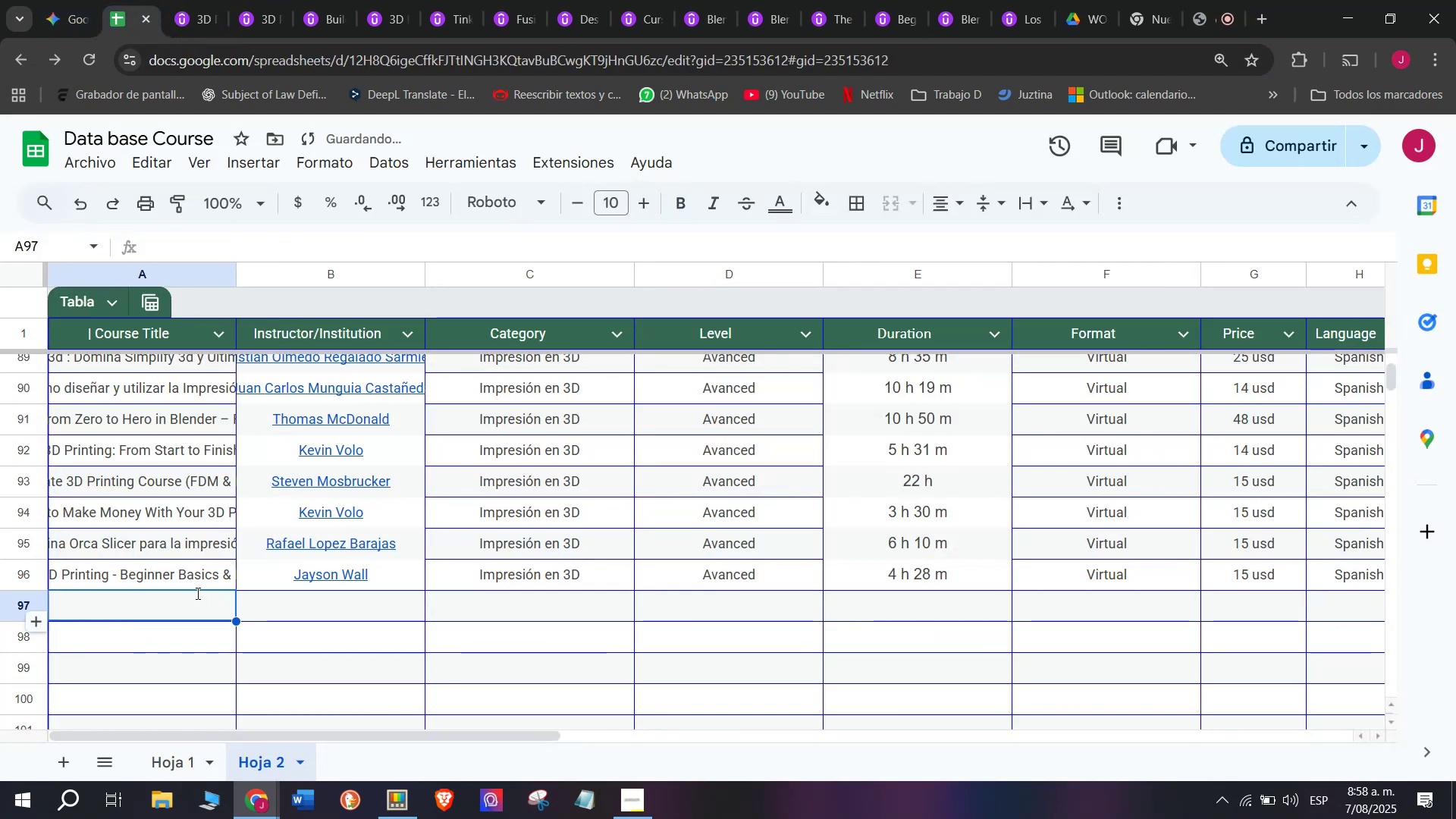 
key(Control+ControlLeft)
 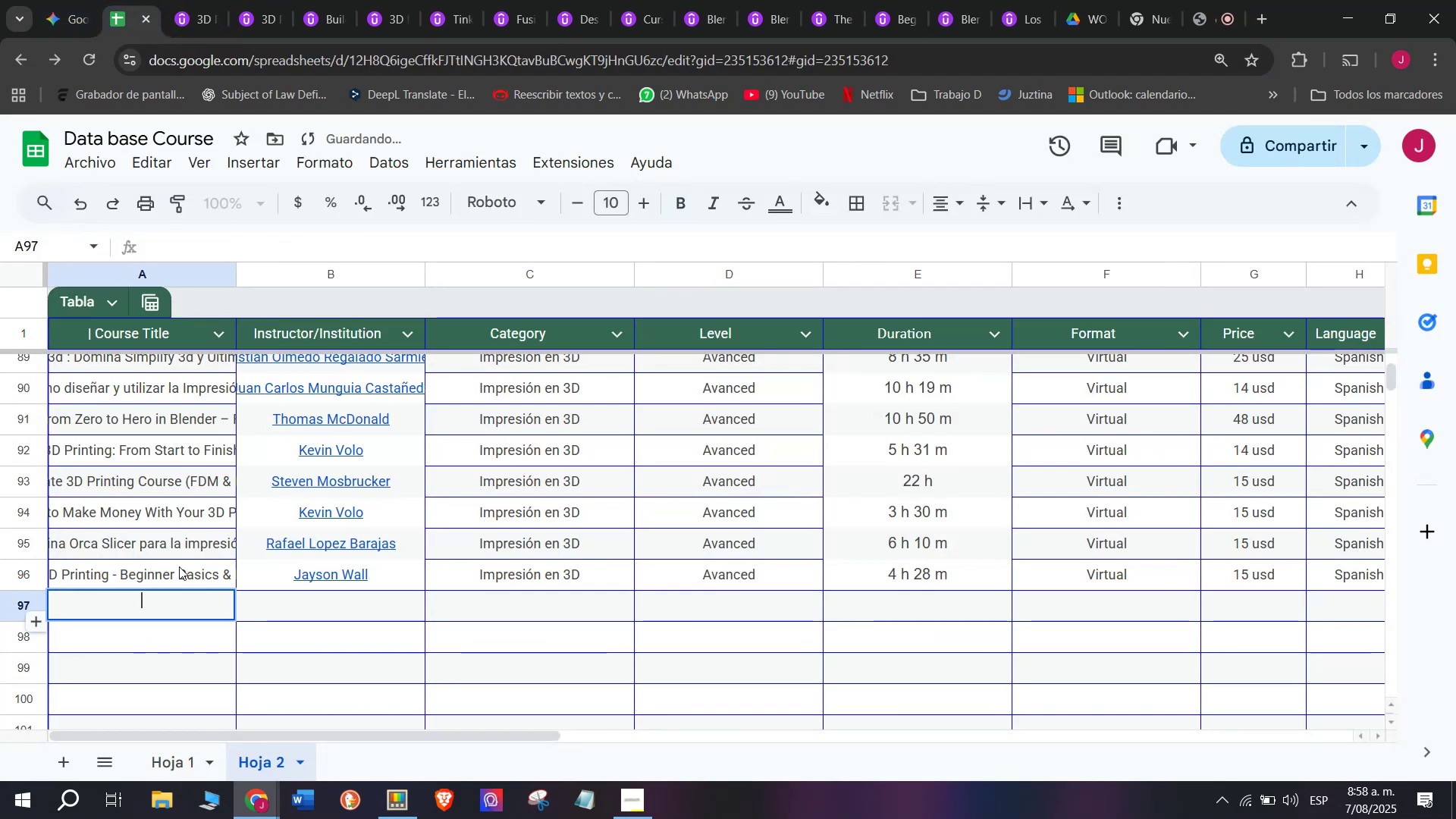 
key(Z)
 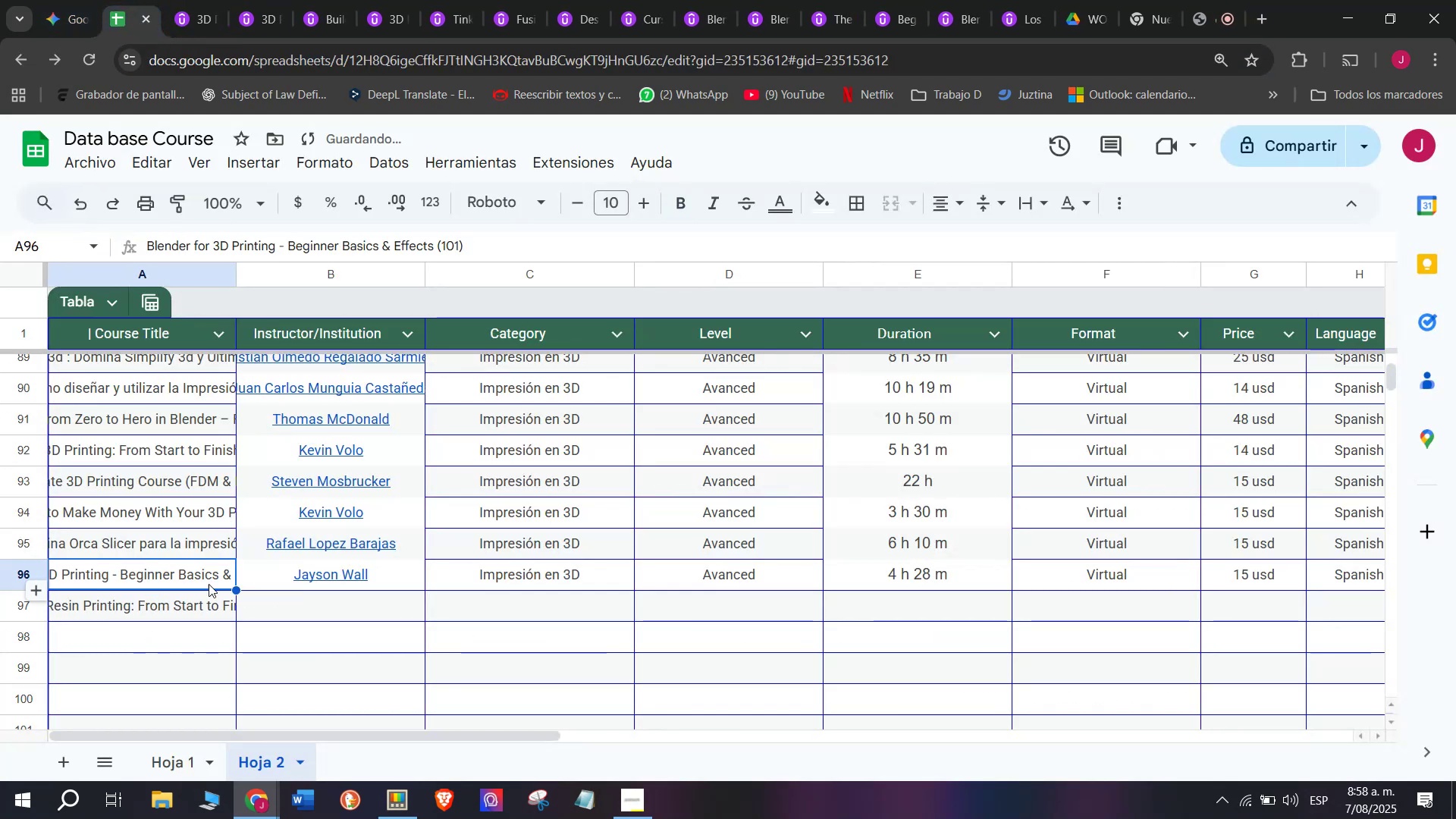 
key(Control+V)
 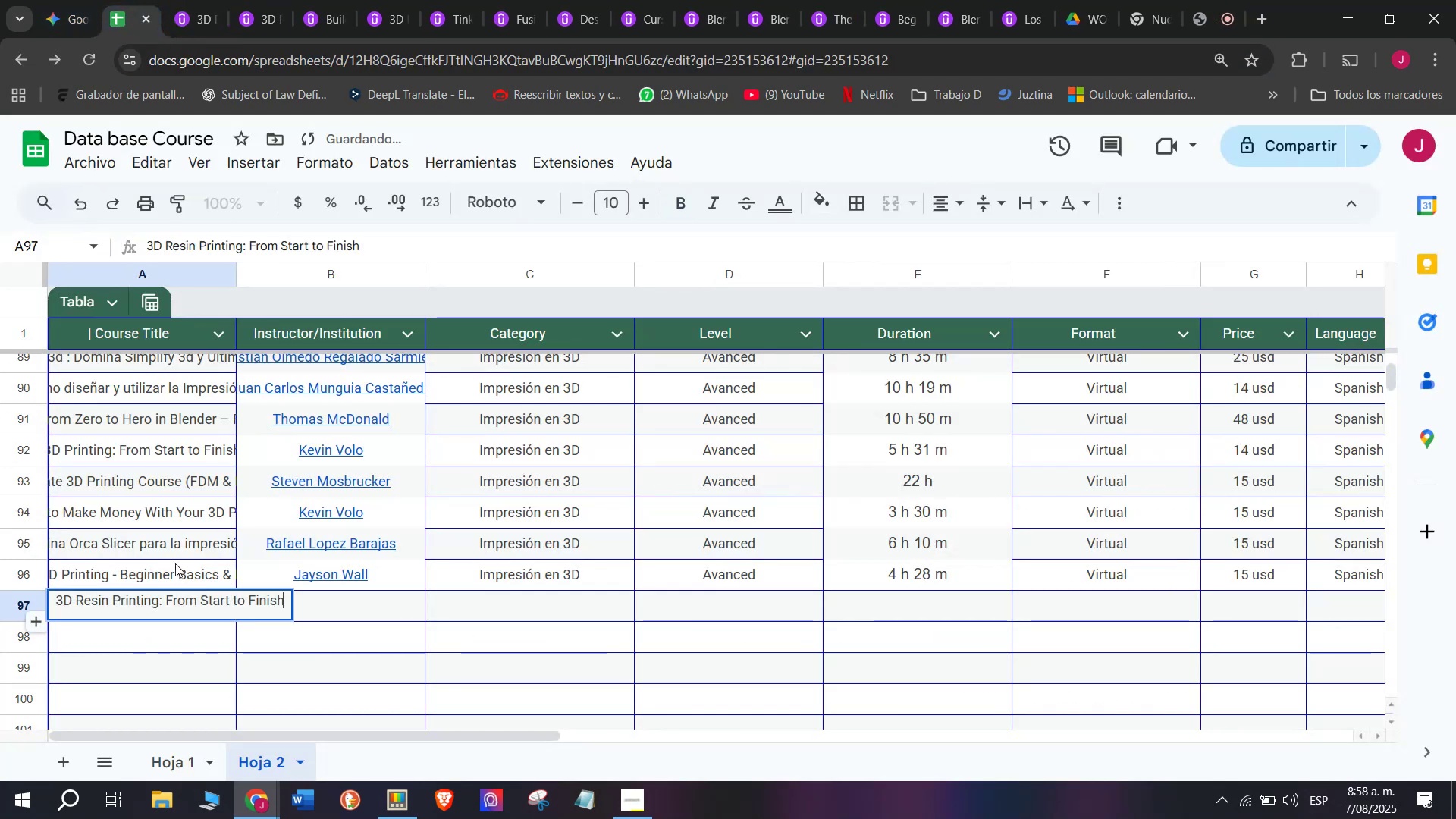 
triple_click([175, 563])
 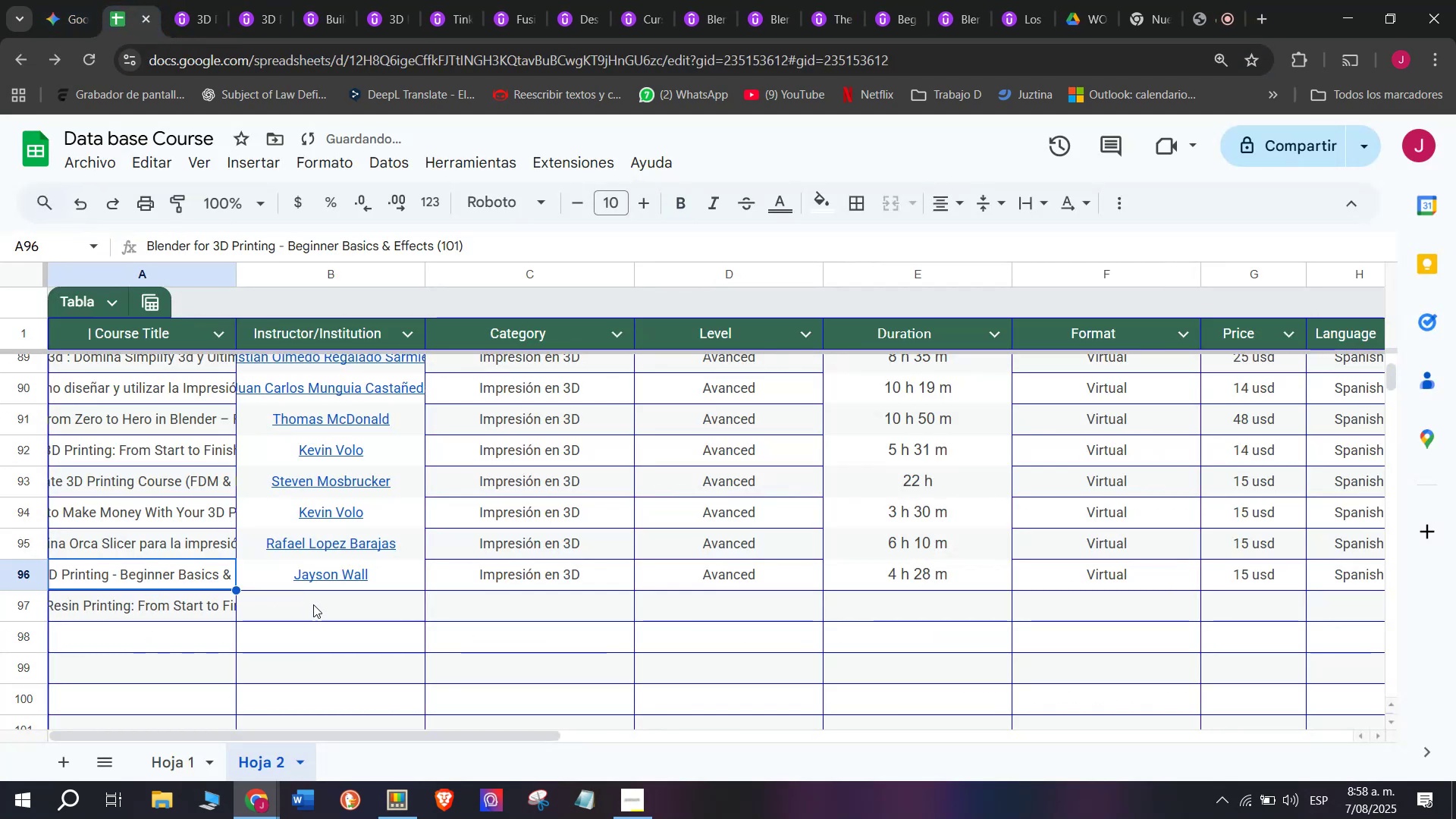 
left_click([313, 604])
 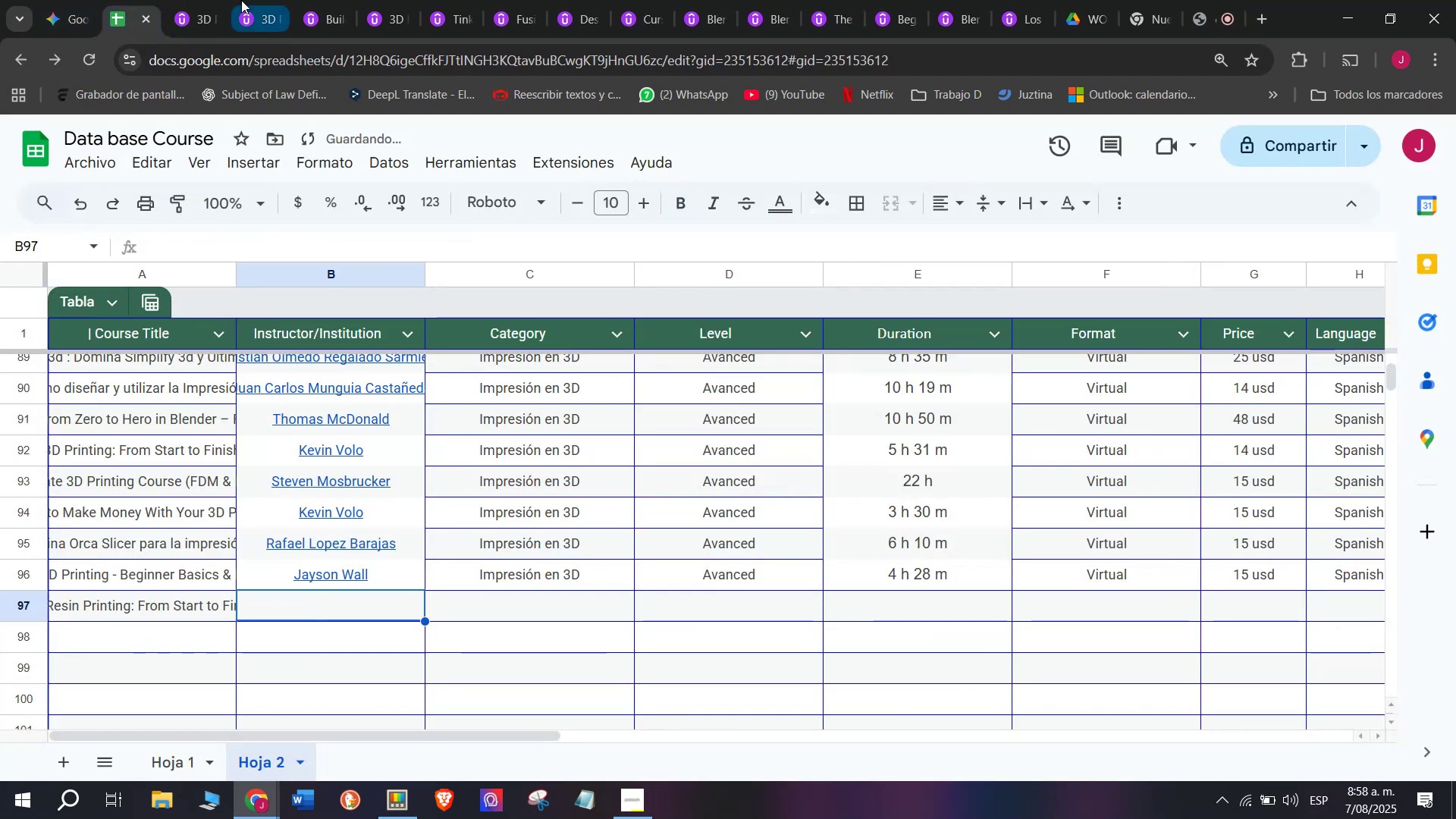 
left_click([186, 0])
 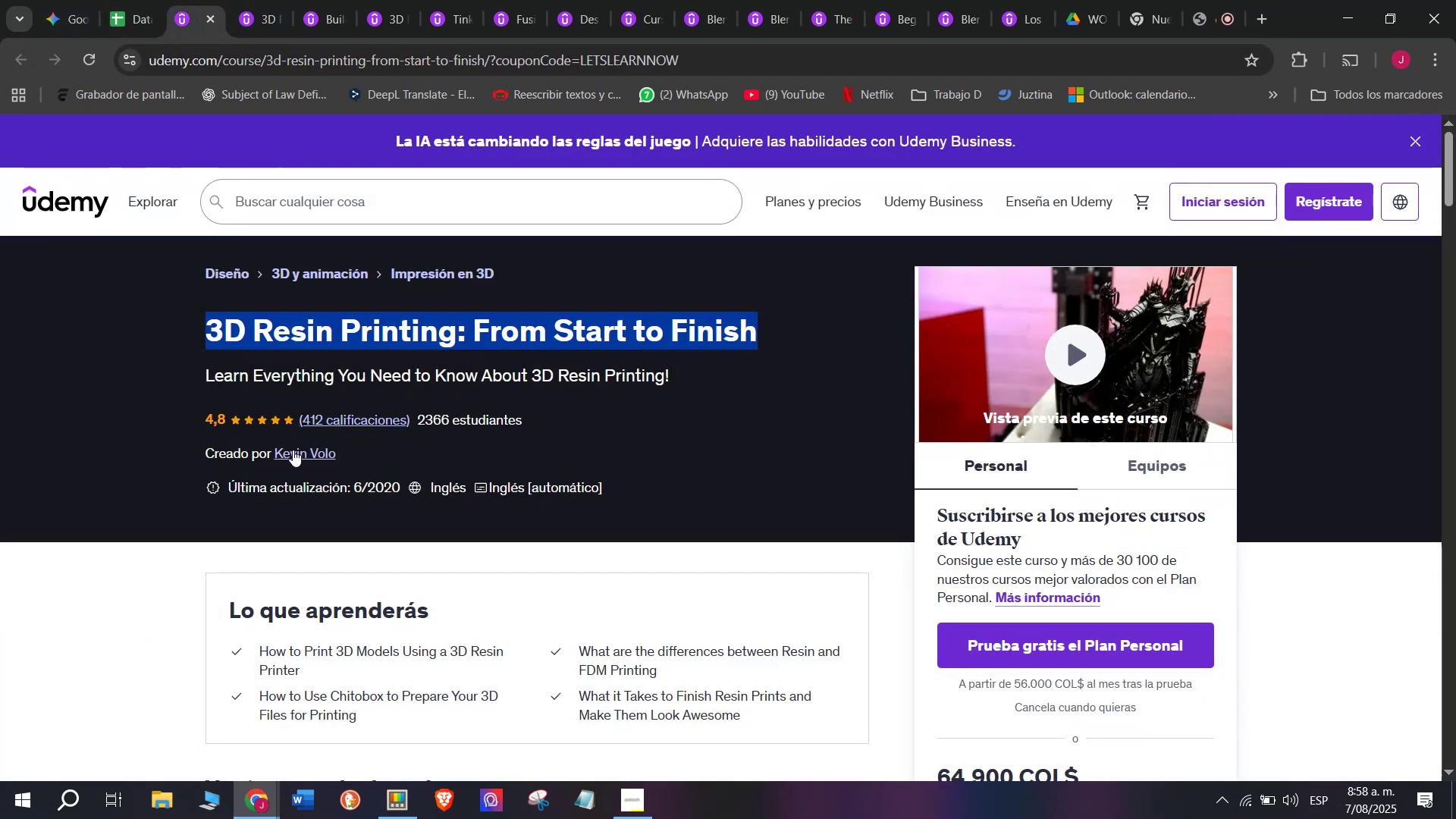 
left_click([295, 450])
 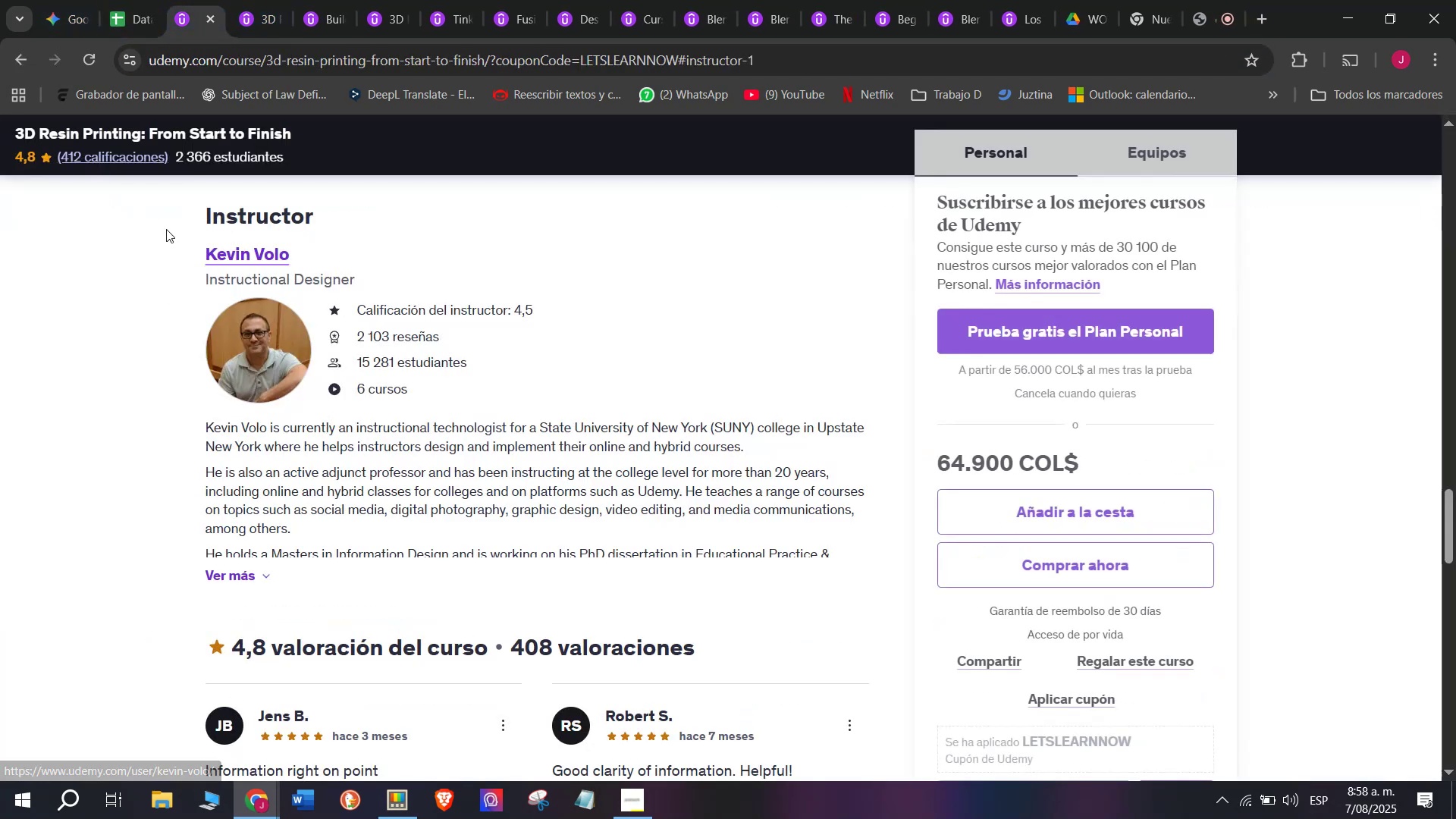 
left_click_drag(start_coordinate=[176, 246], to_coordinate=[322, 247])
 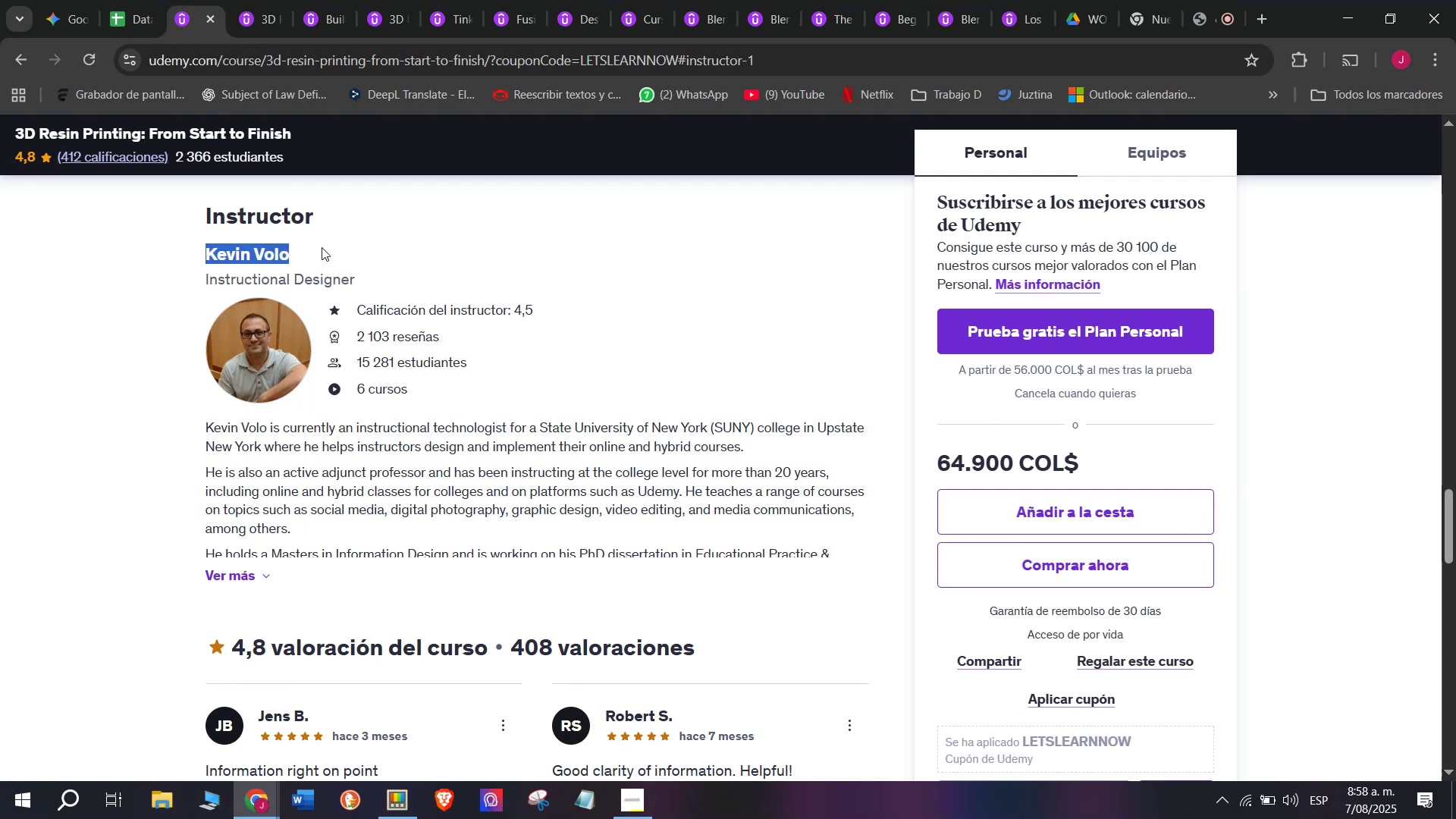 
key(Control+ControlLeft)
 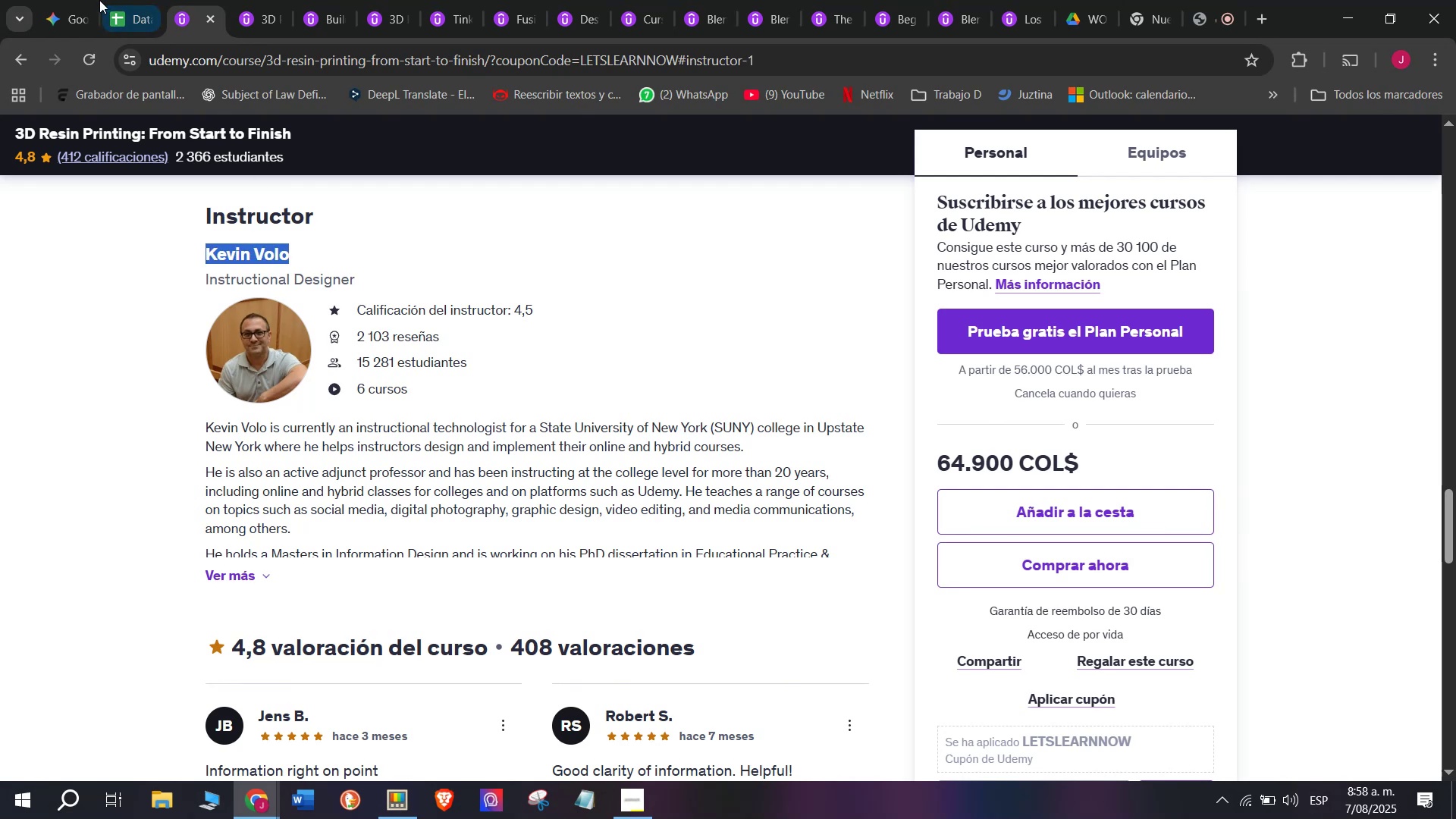 
key(Break)
 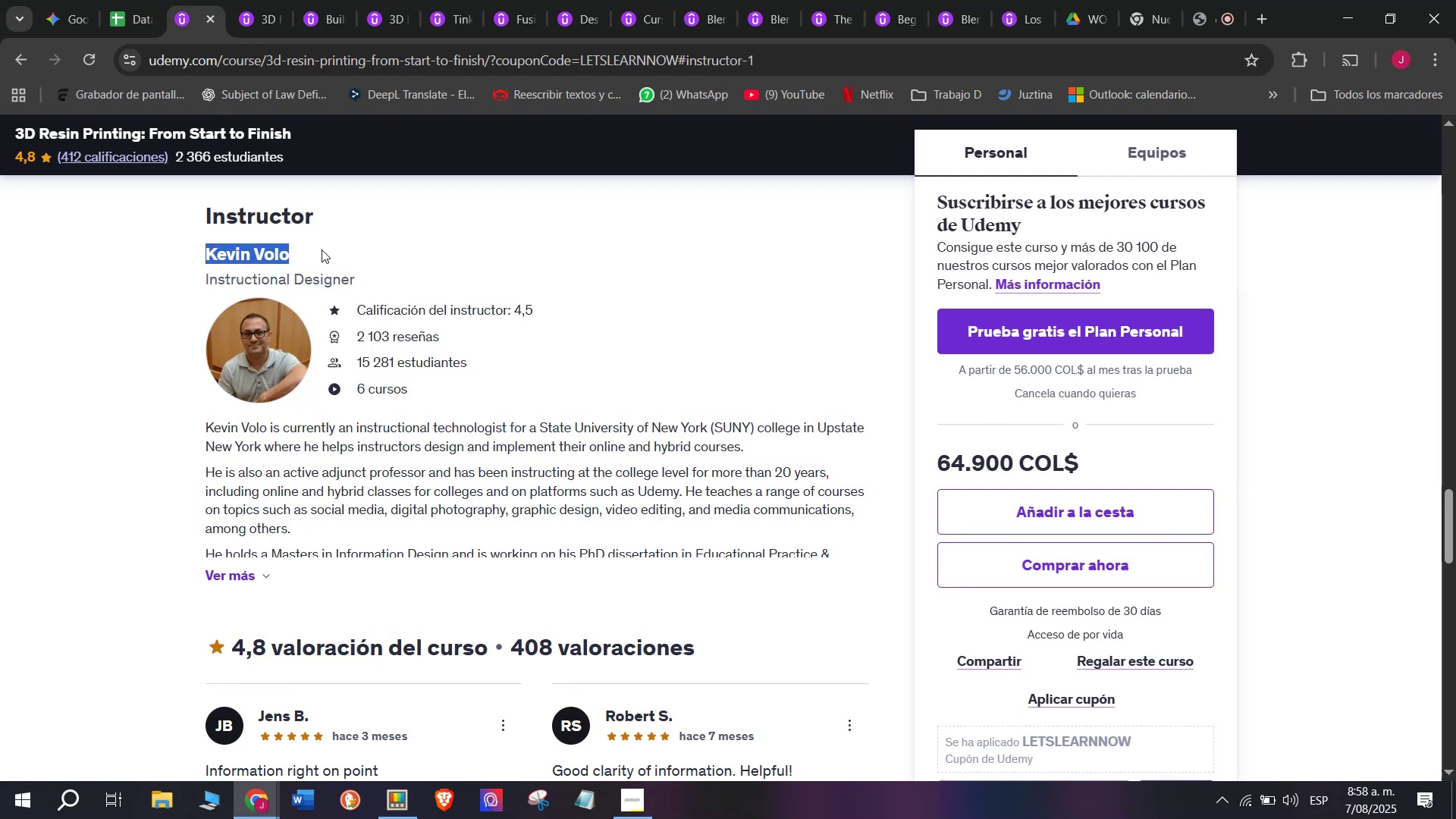 
key(Control+C)
 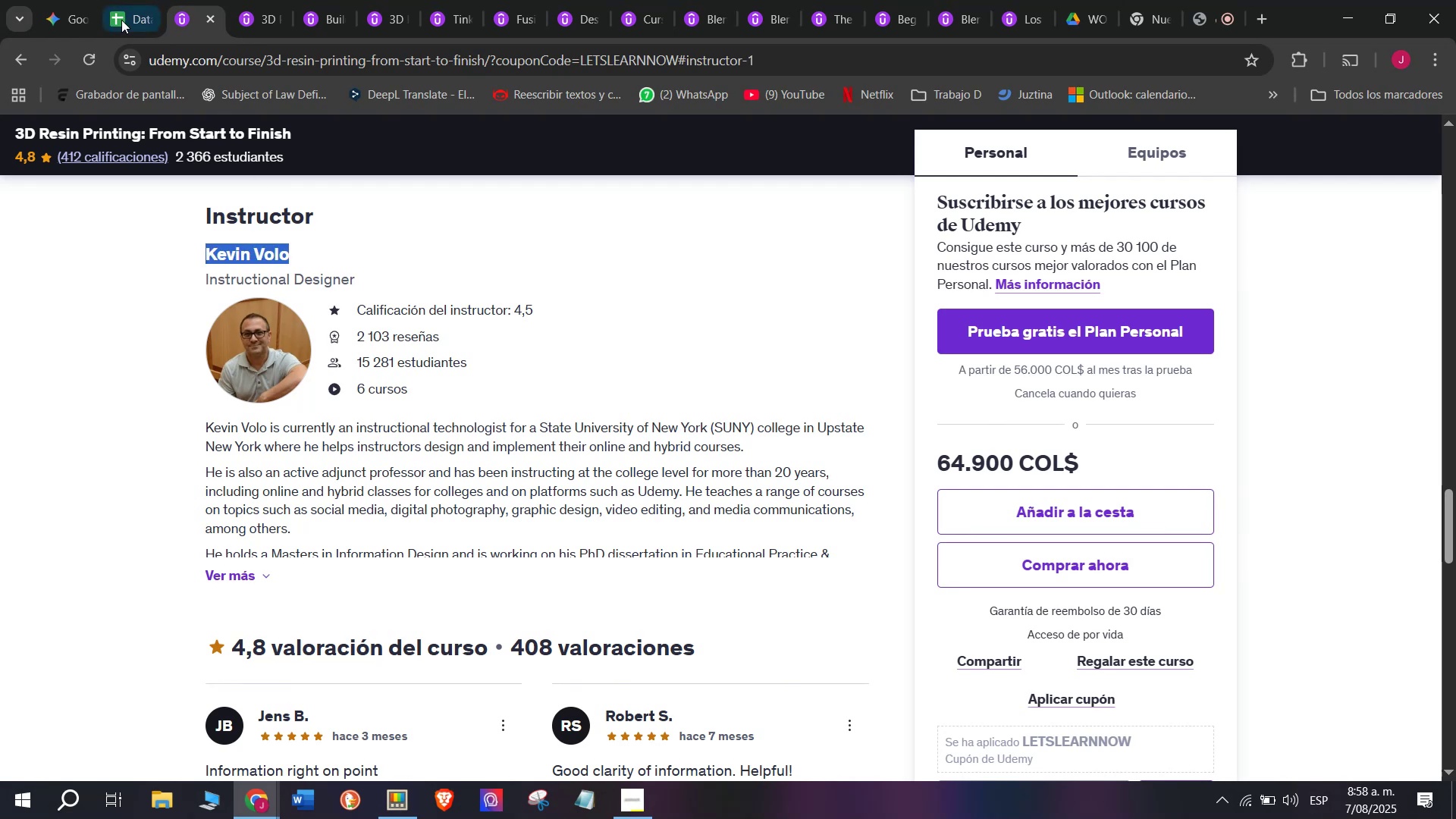 
double_click([126, 15])
 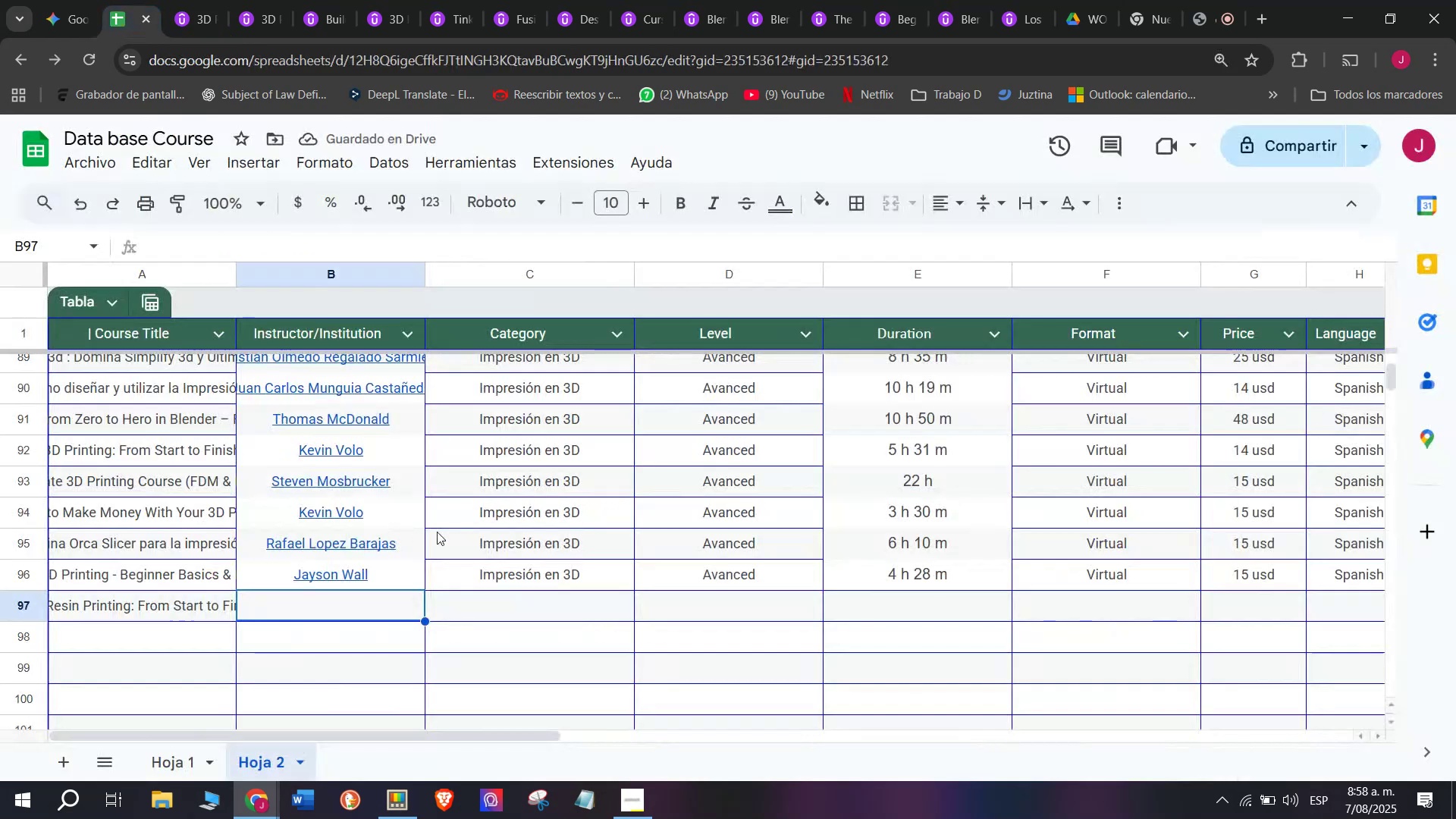 
key(Z)
 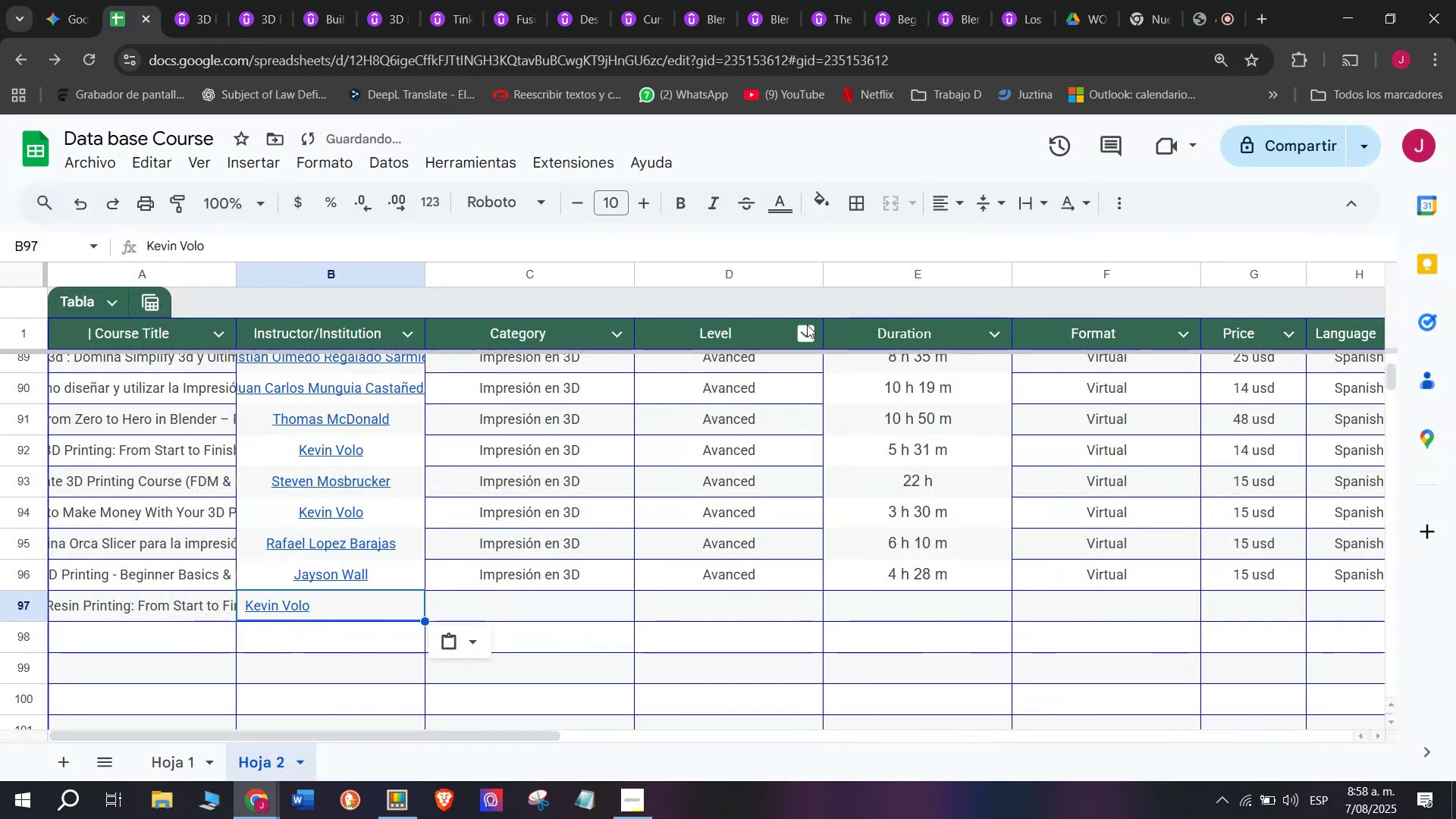 
key(Control+ControlLeft)
 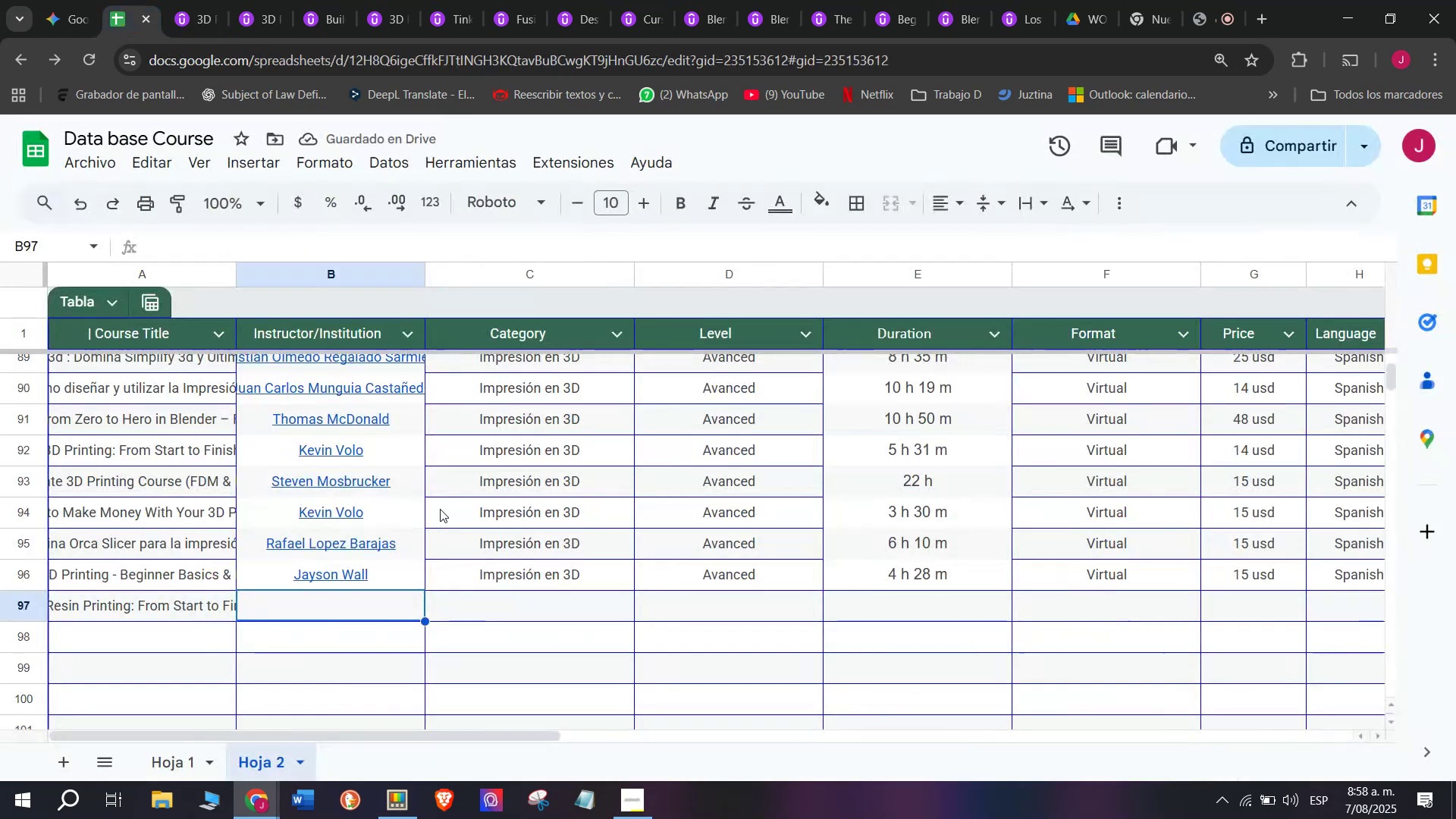 
key(Control+V)
 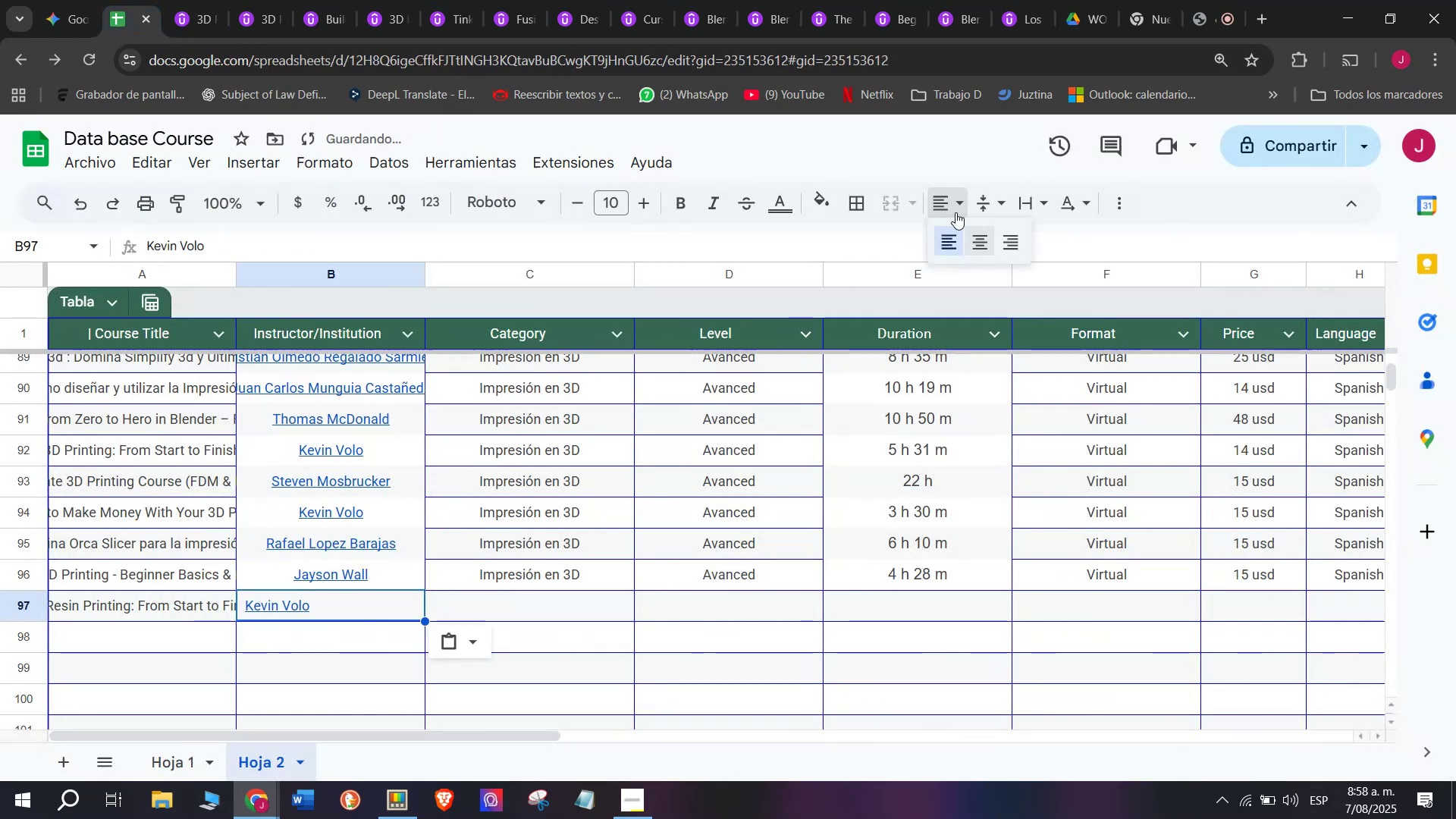 
double_click([985, 237])
 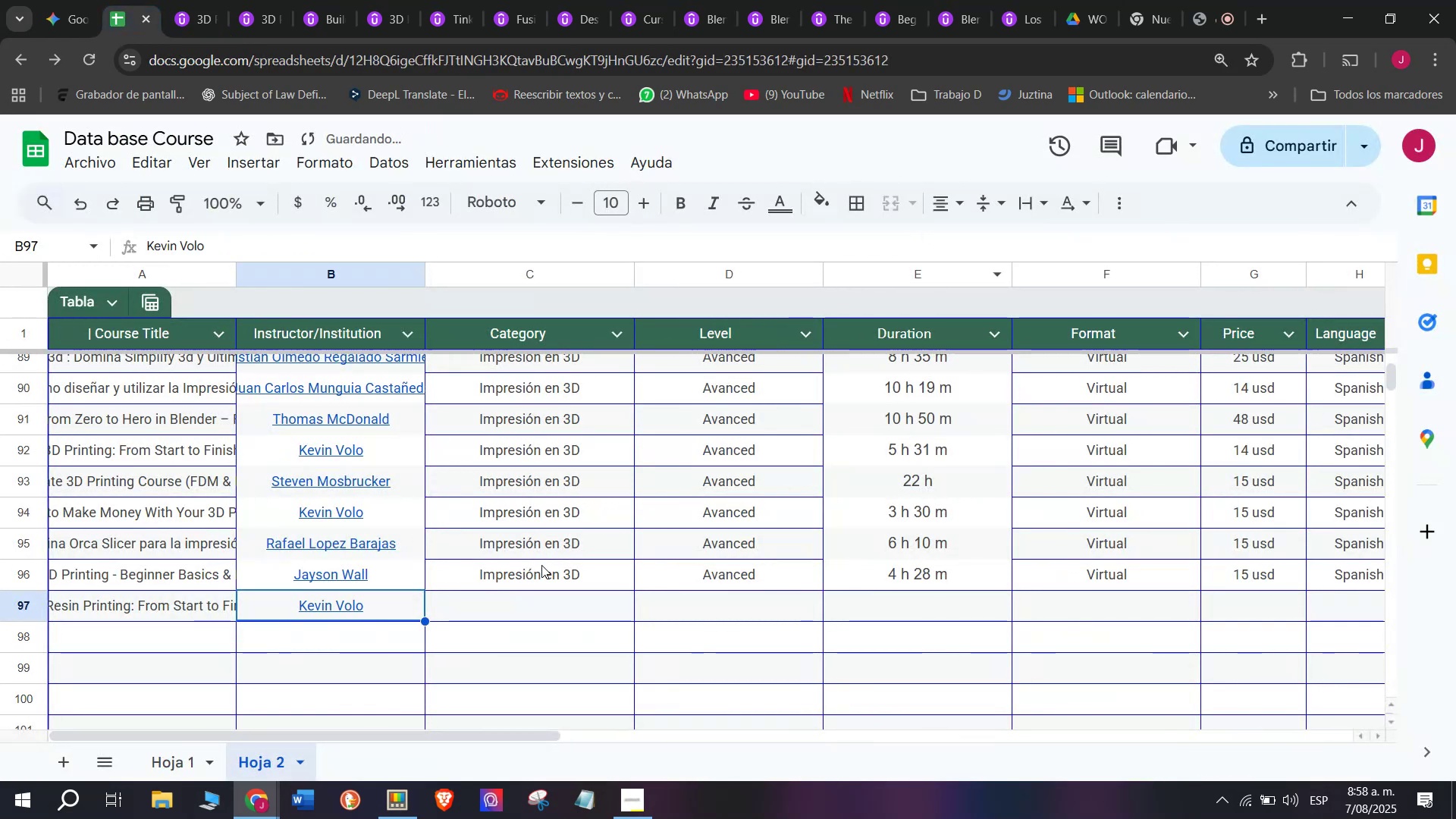 
left_click([545, 576])
 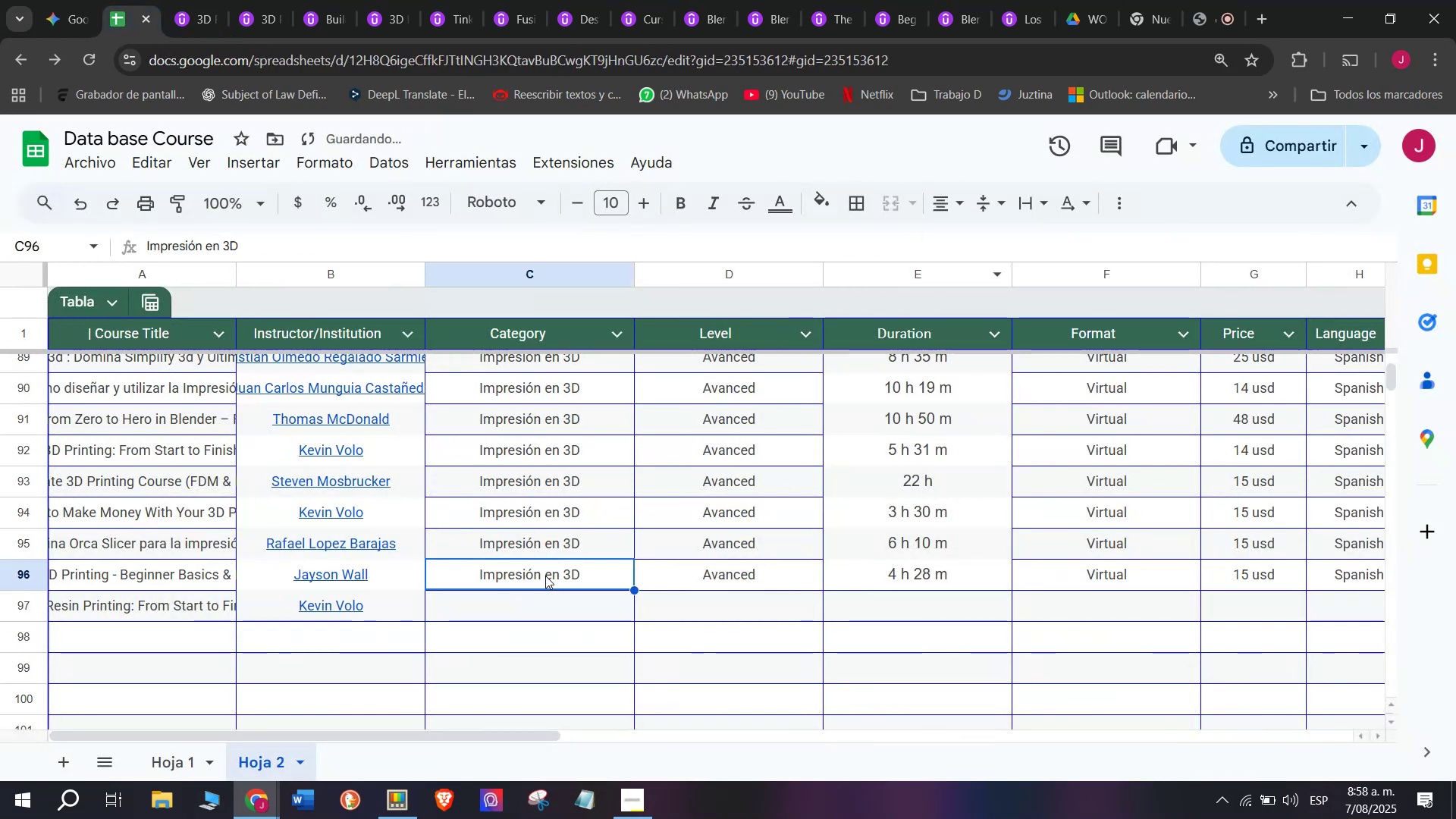 
key(Break)
 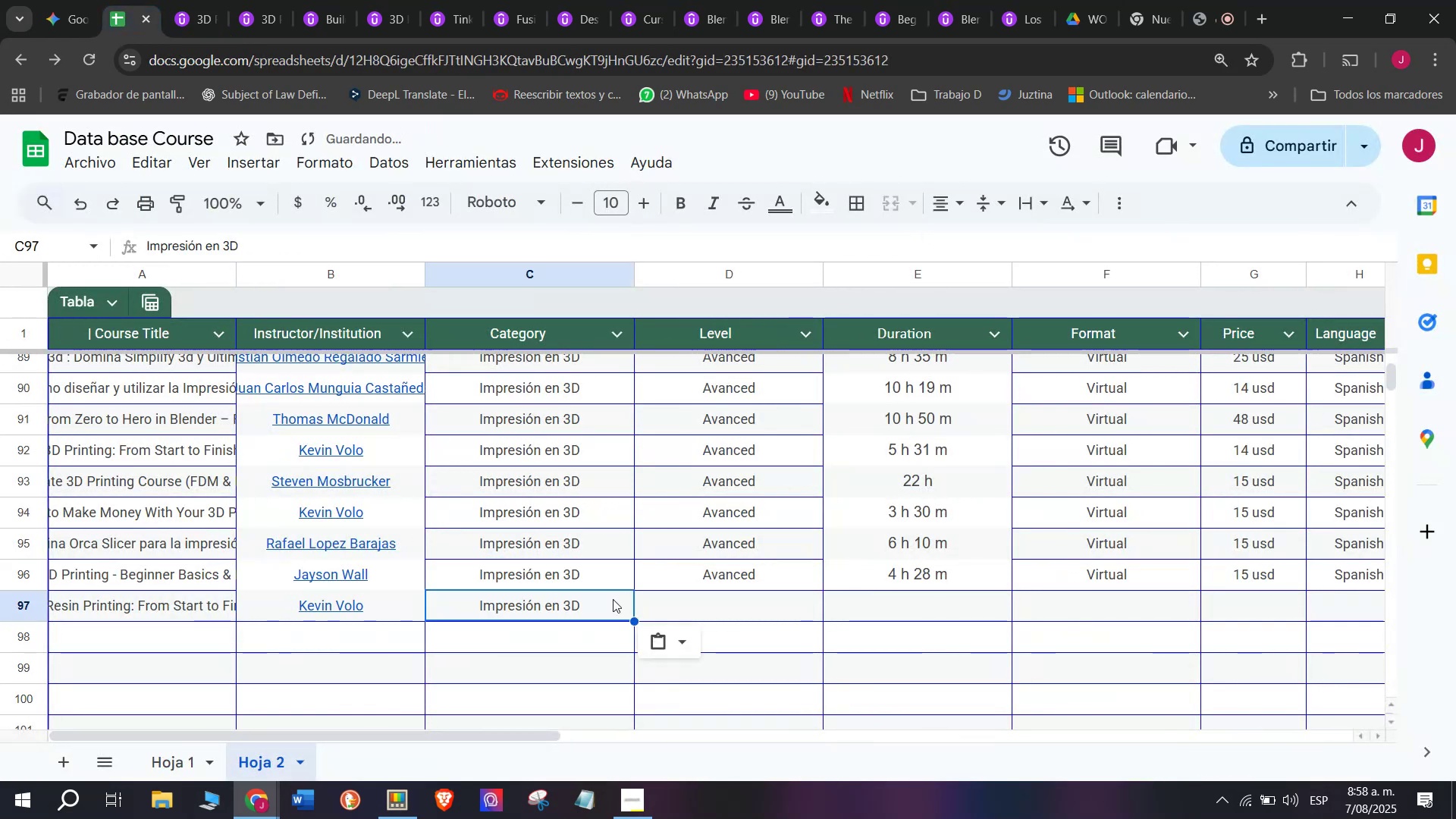 
key(Control+ControlLeft)
 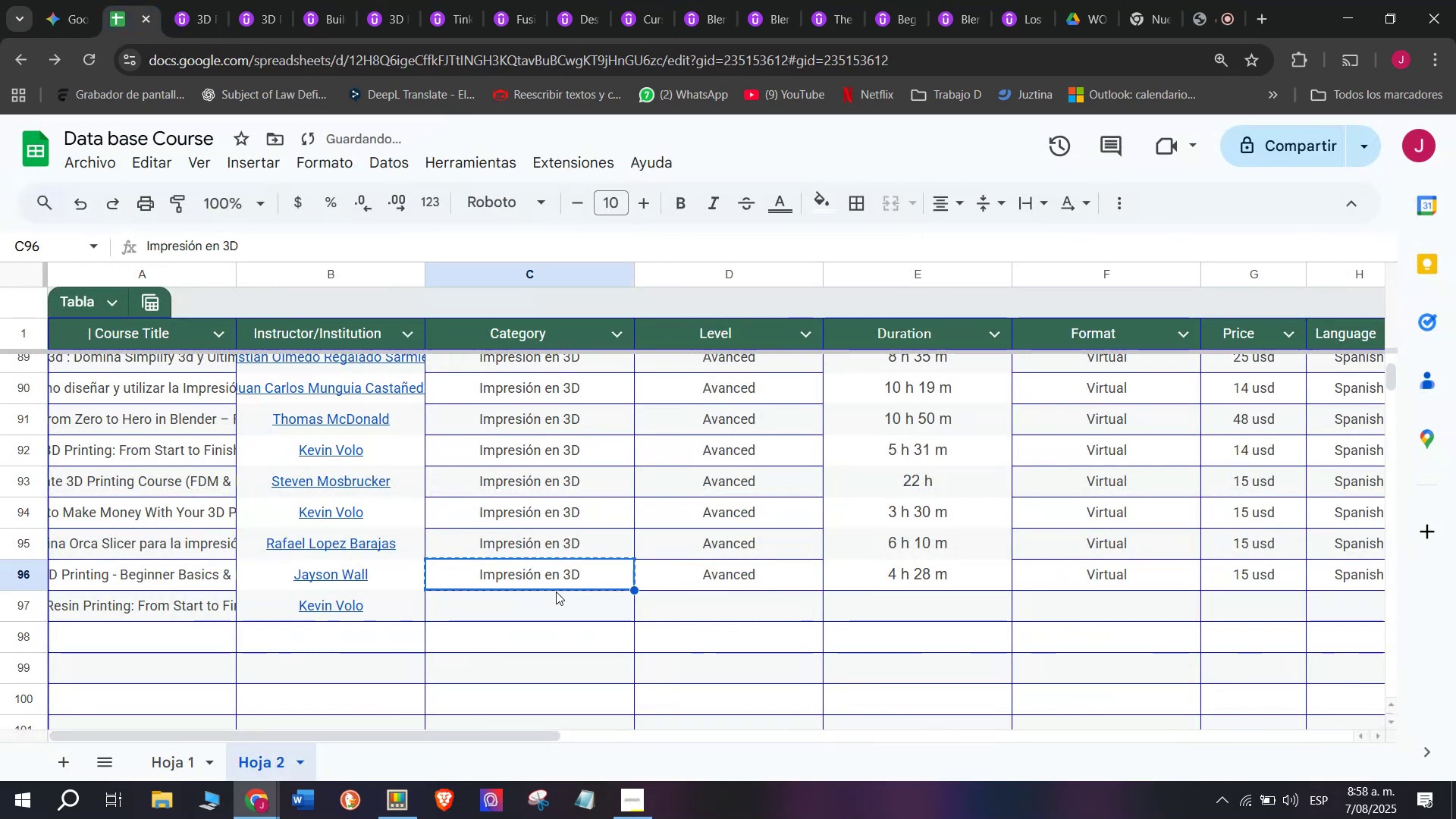 
key(Control+C)
 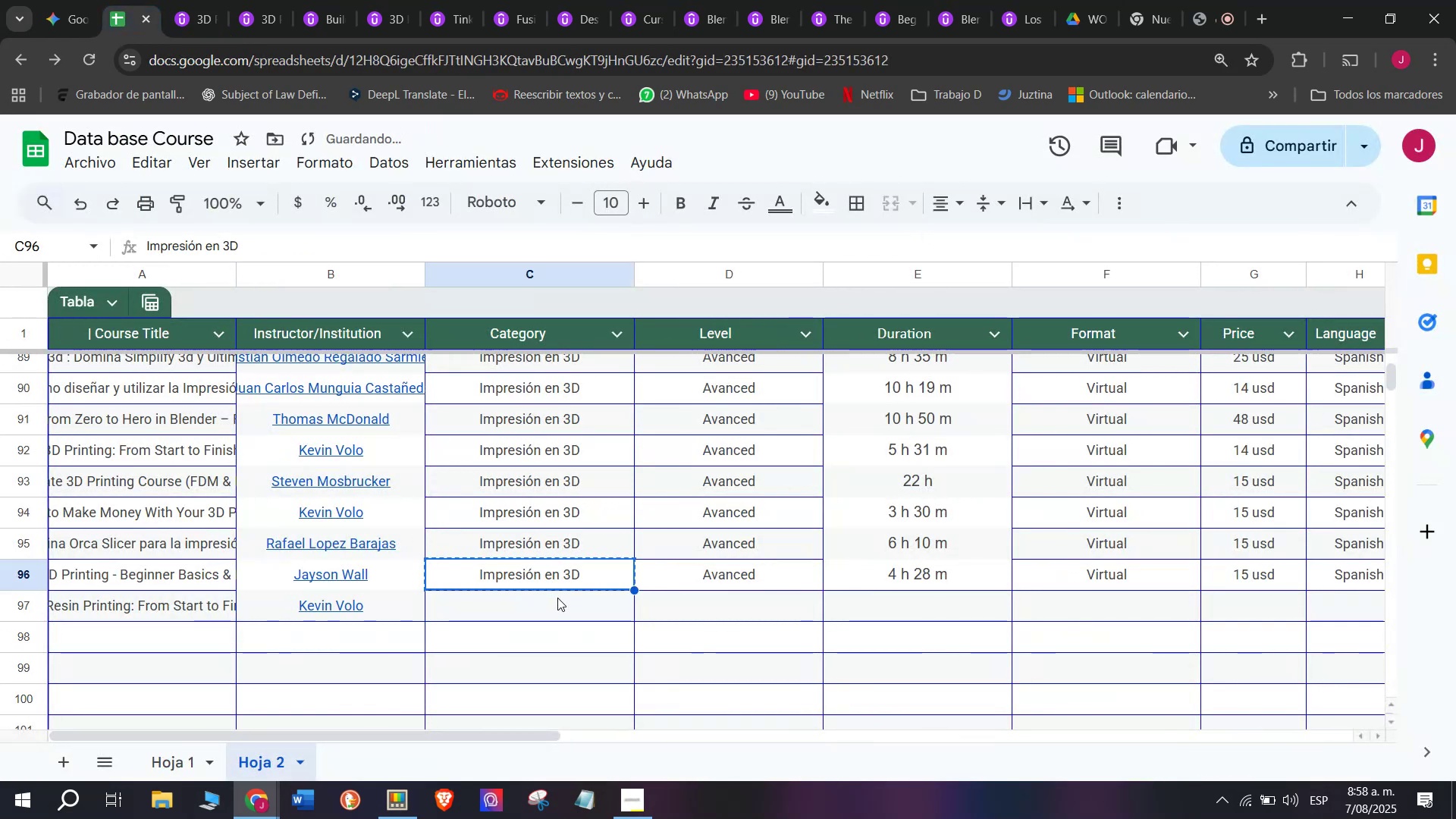 
key(Control+ControlLeft)
 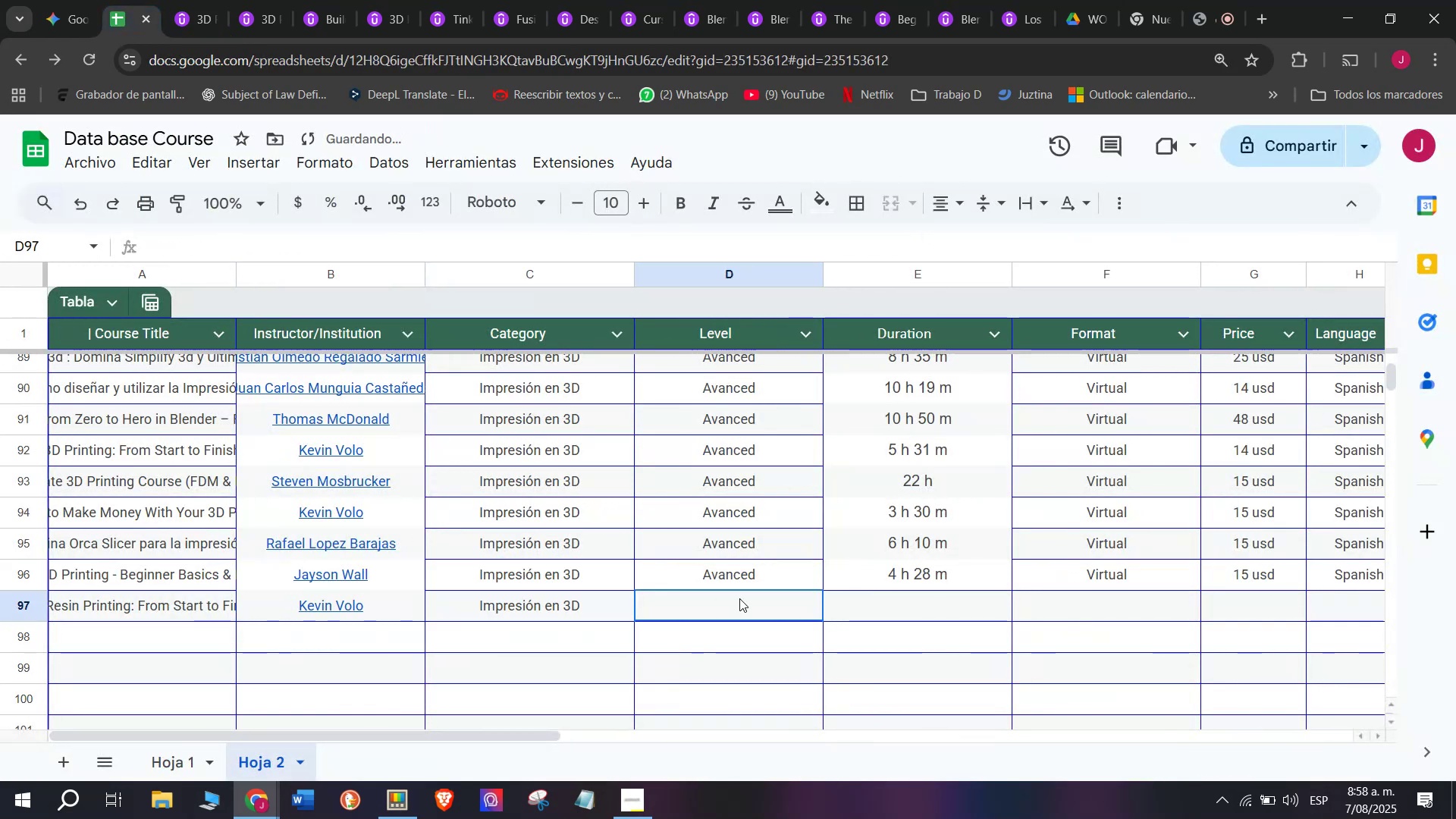 
double_click([557, 598])
 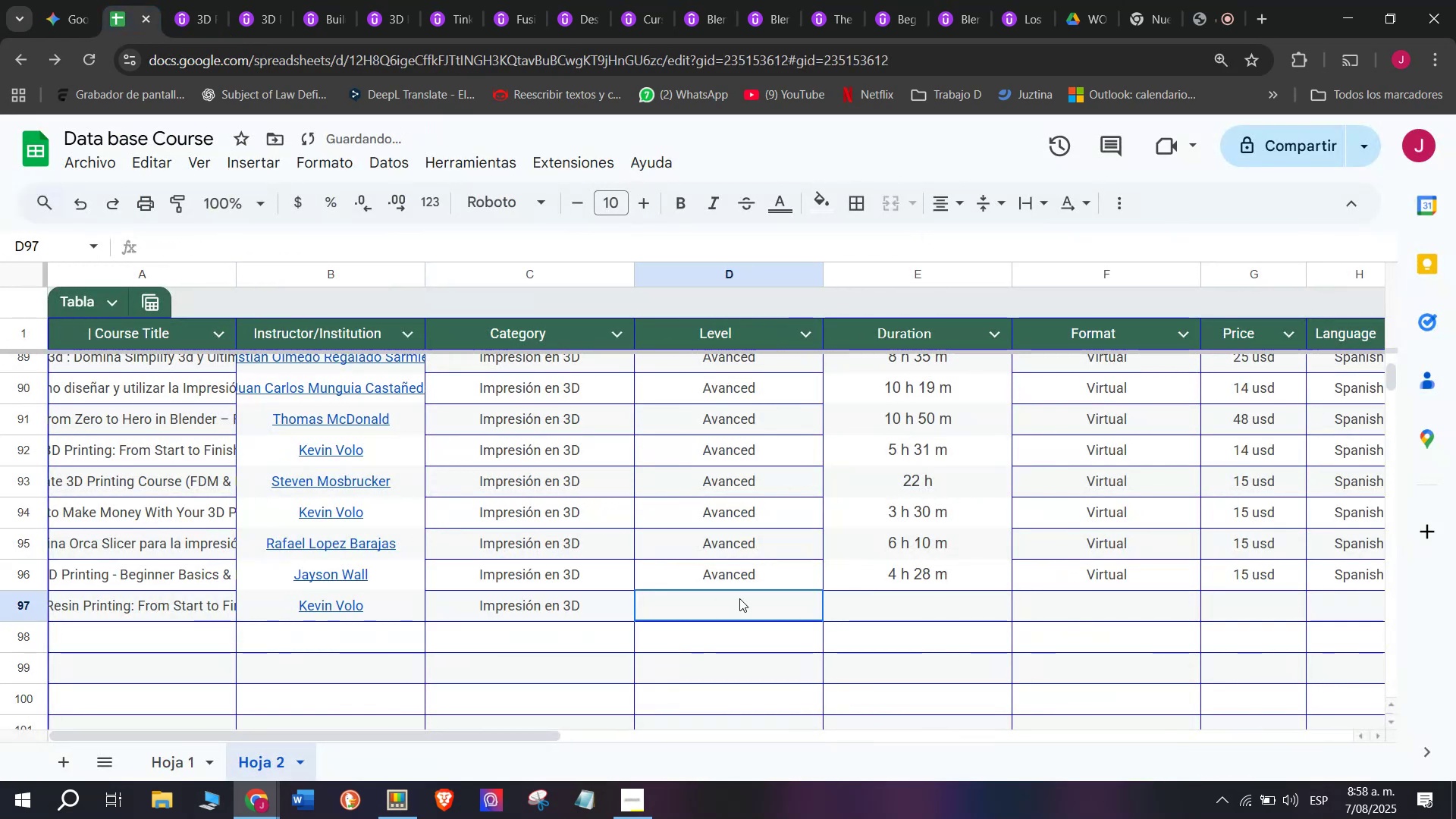 
key(Z)
 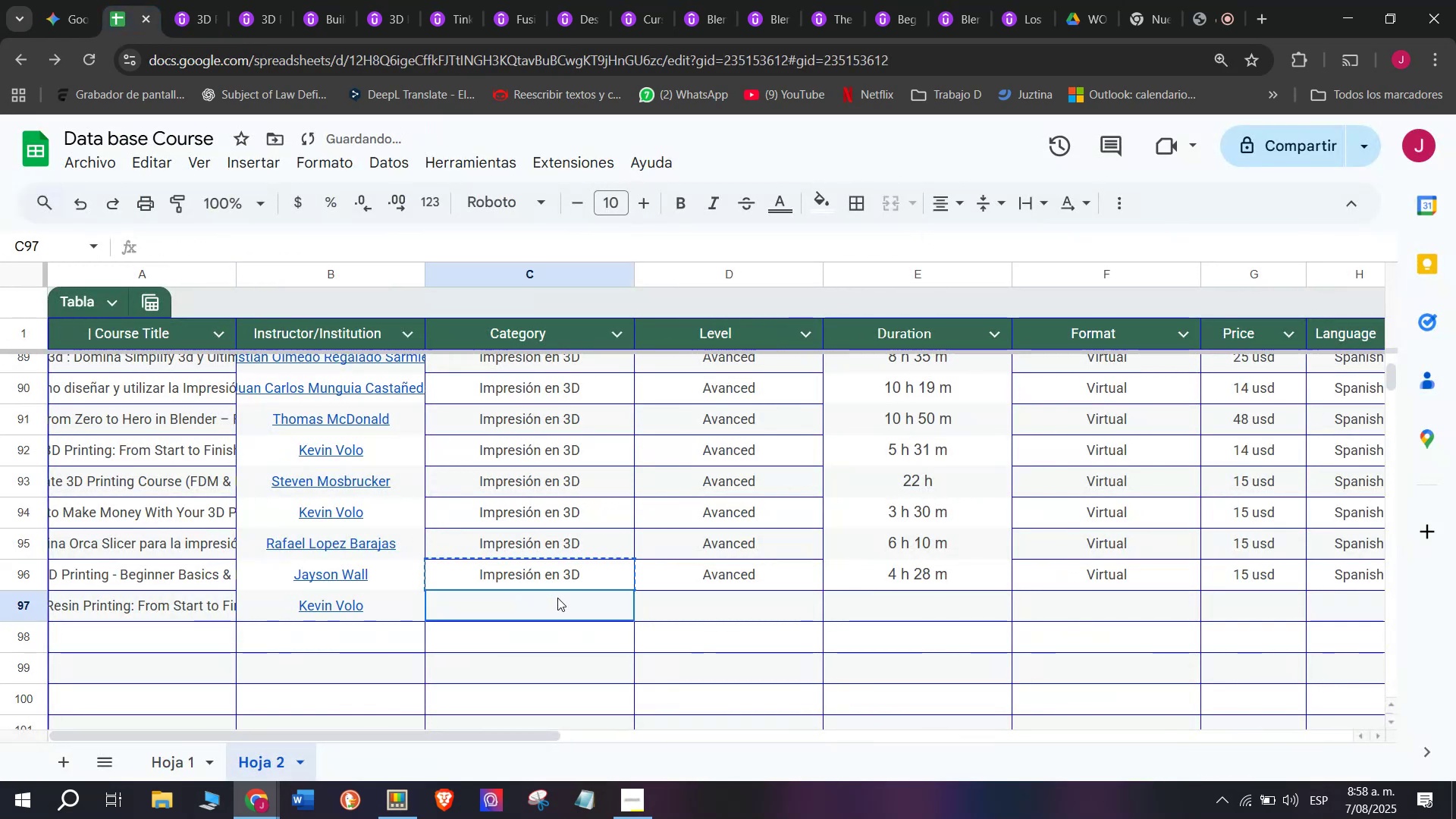 
key(Control+V)
 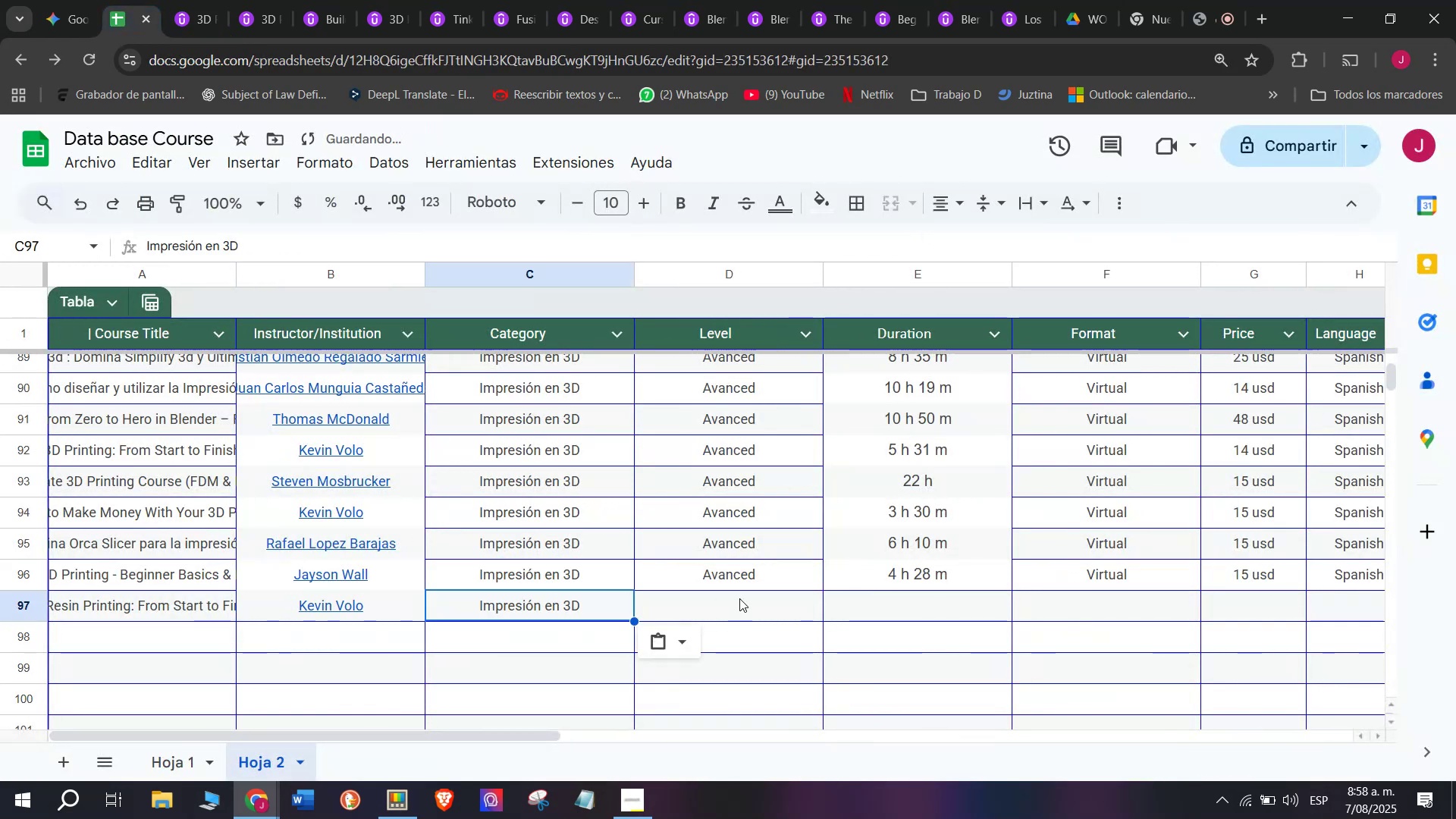 
triple_click([739, 598])
 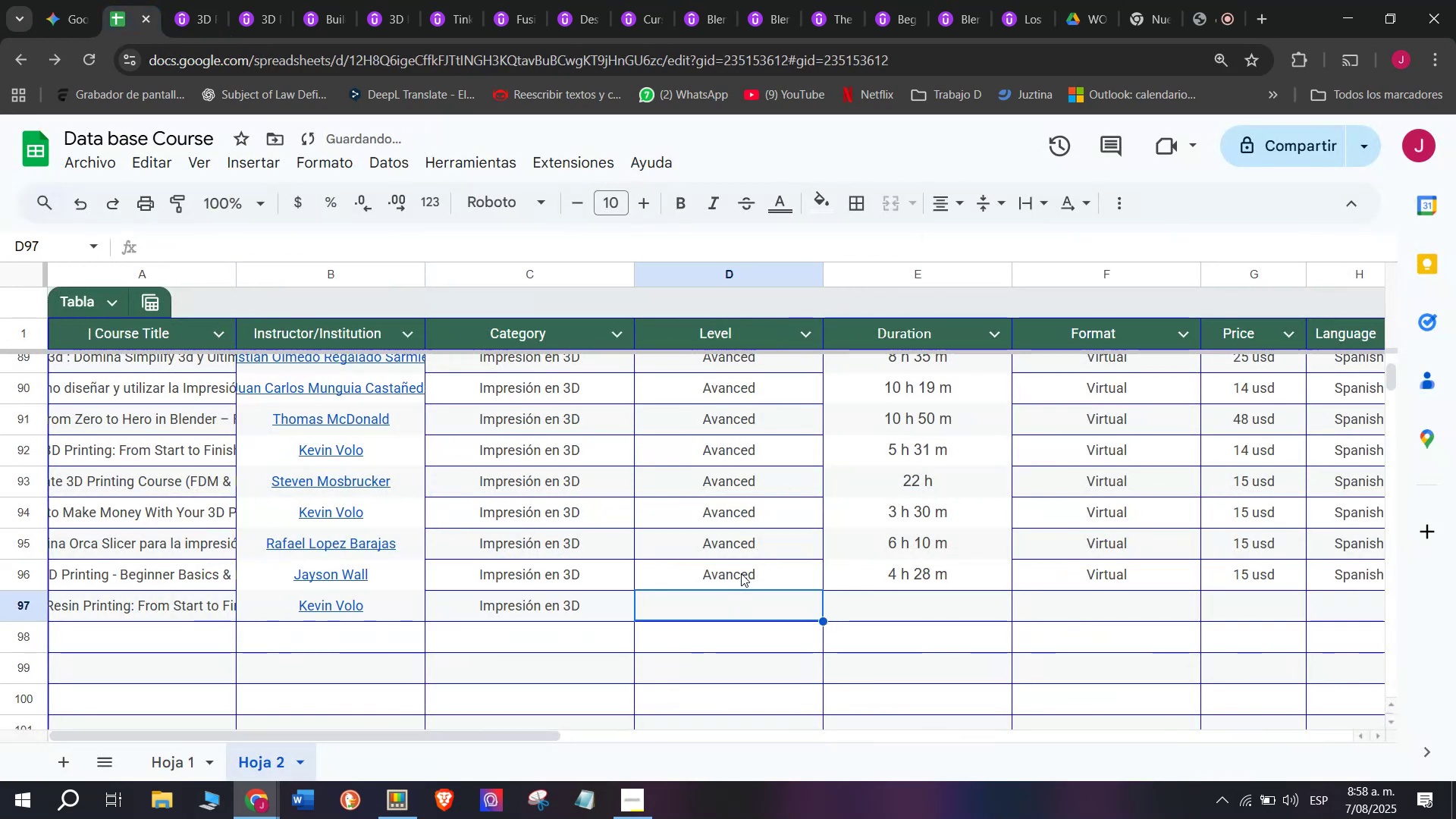 
triple_click([741, 573])
 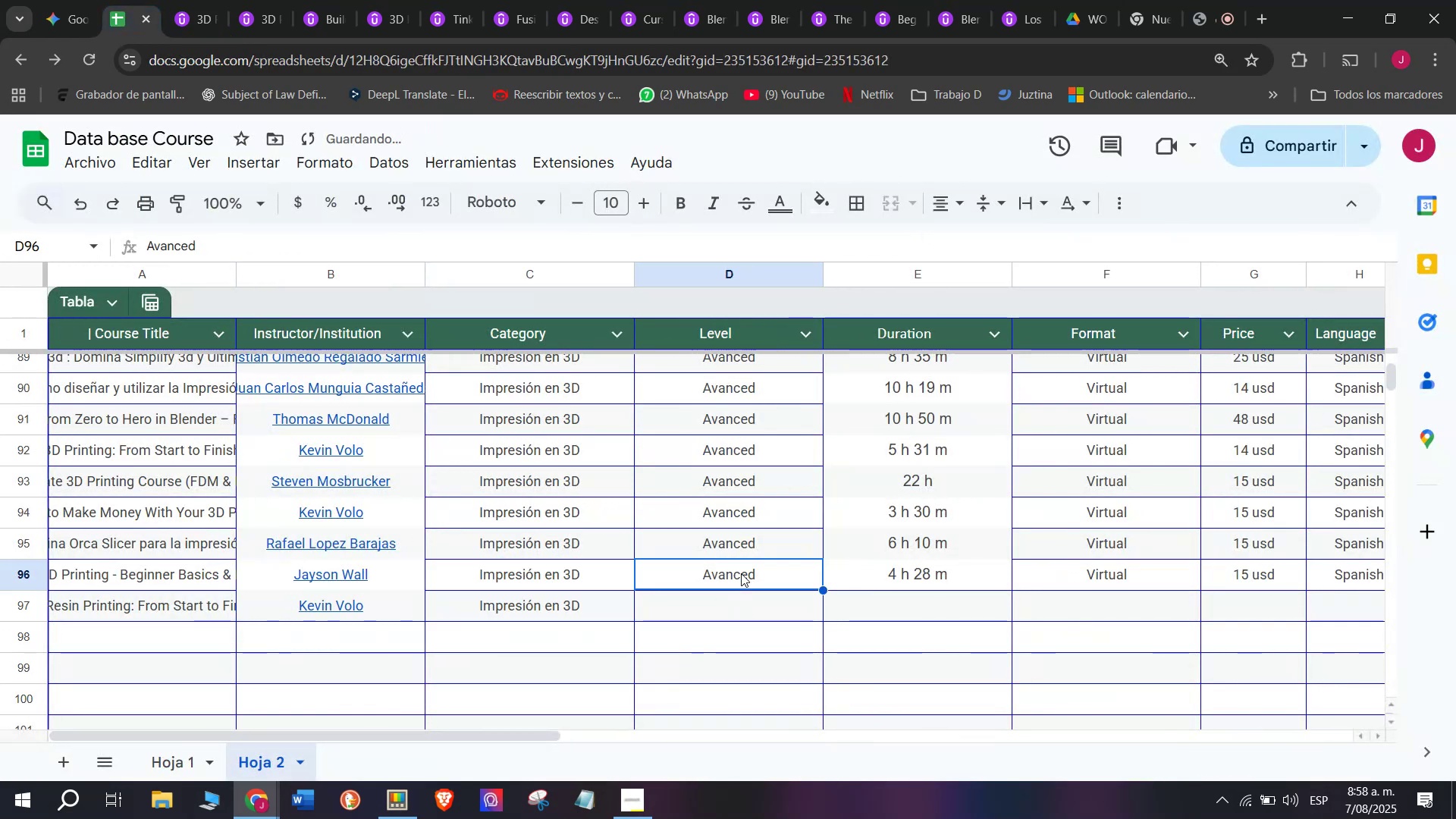 
key(Break)
 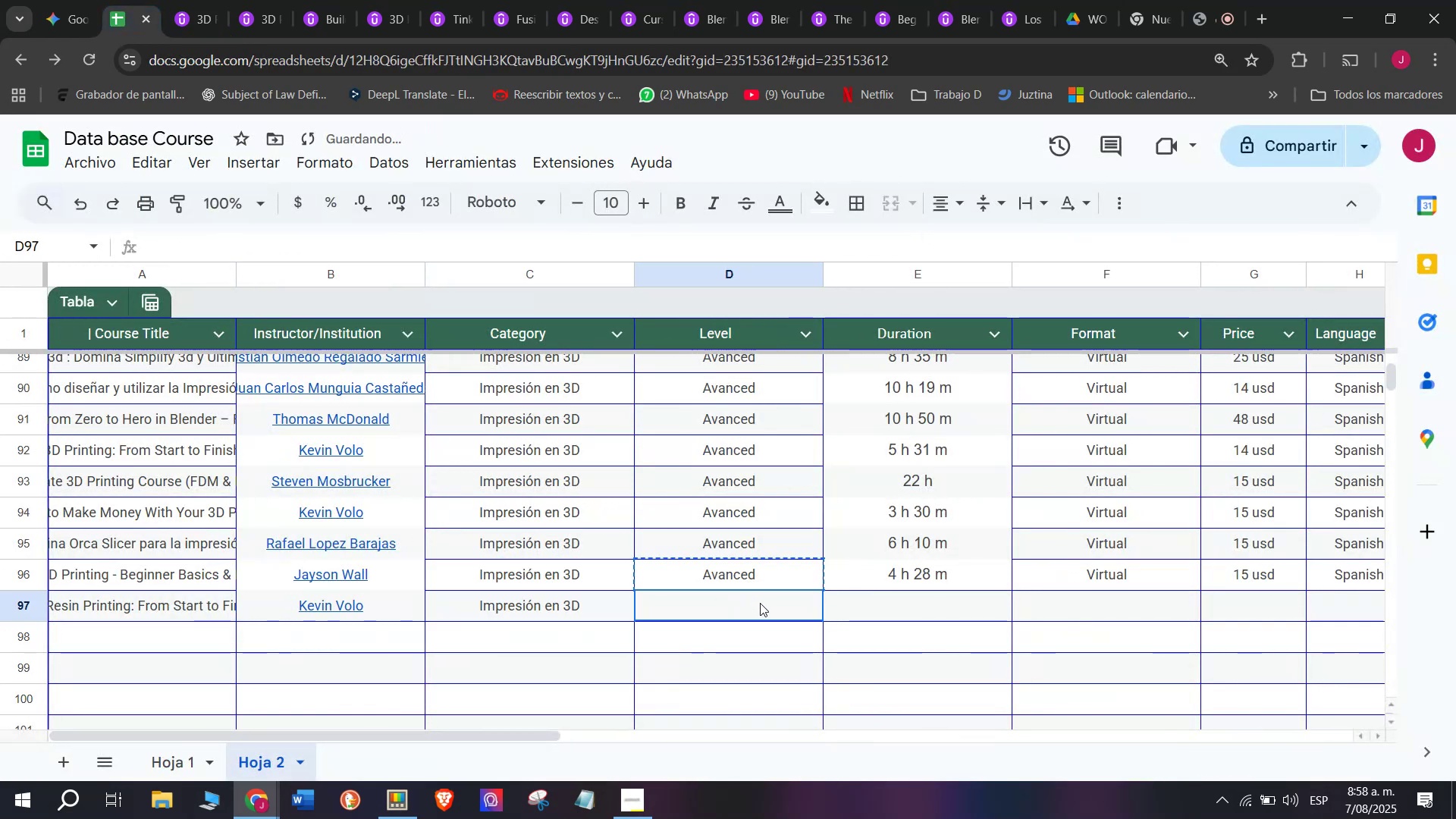 
key(Control+ControlLeft)
 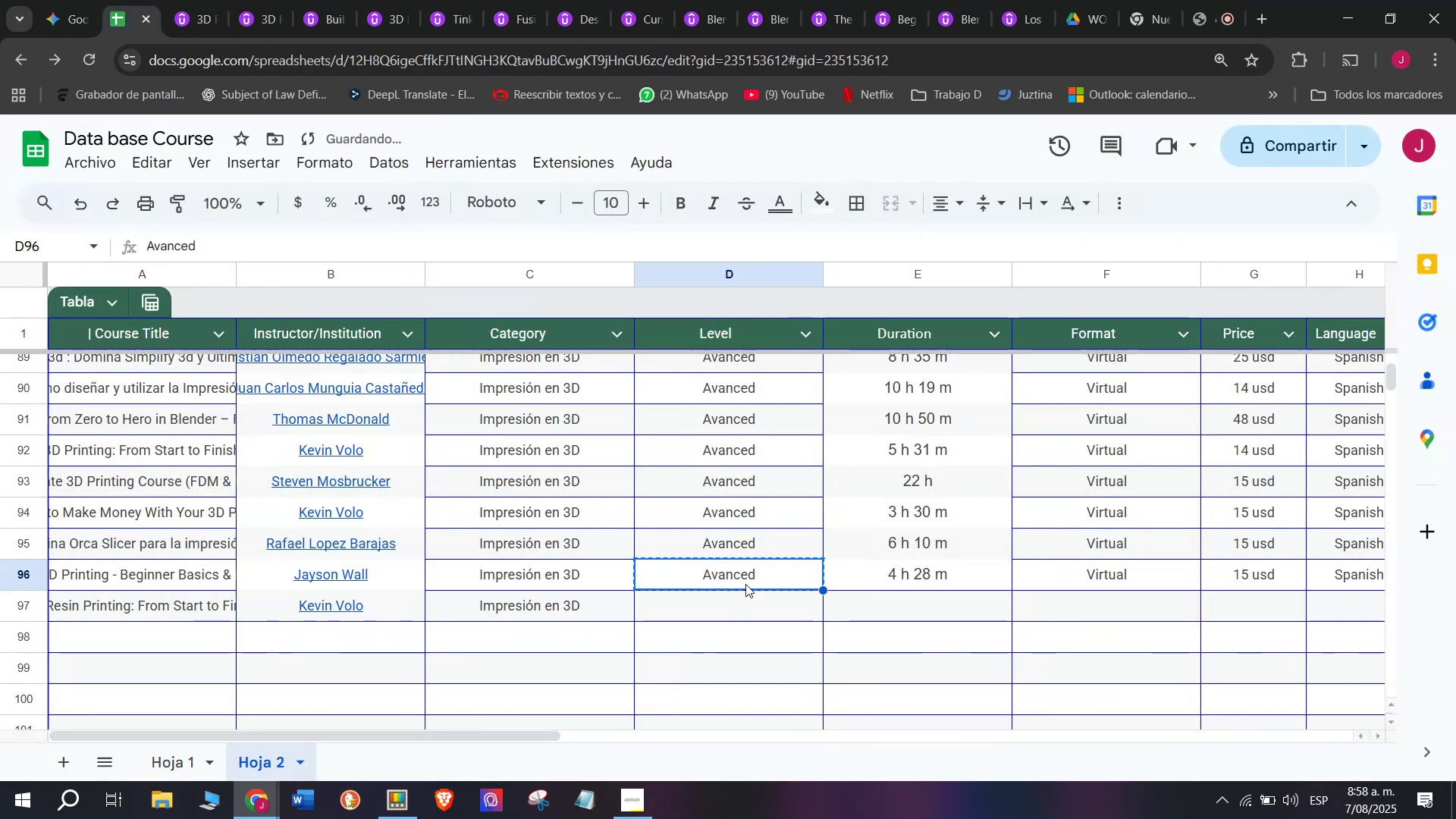 
key(Control+C)
 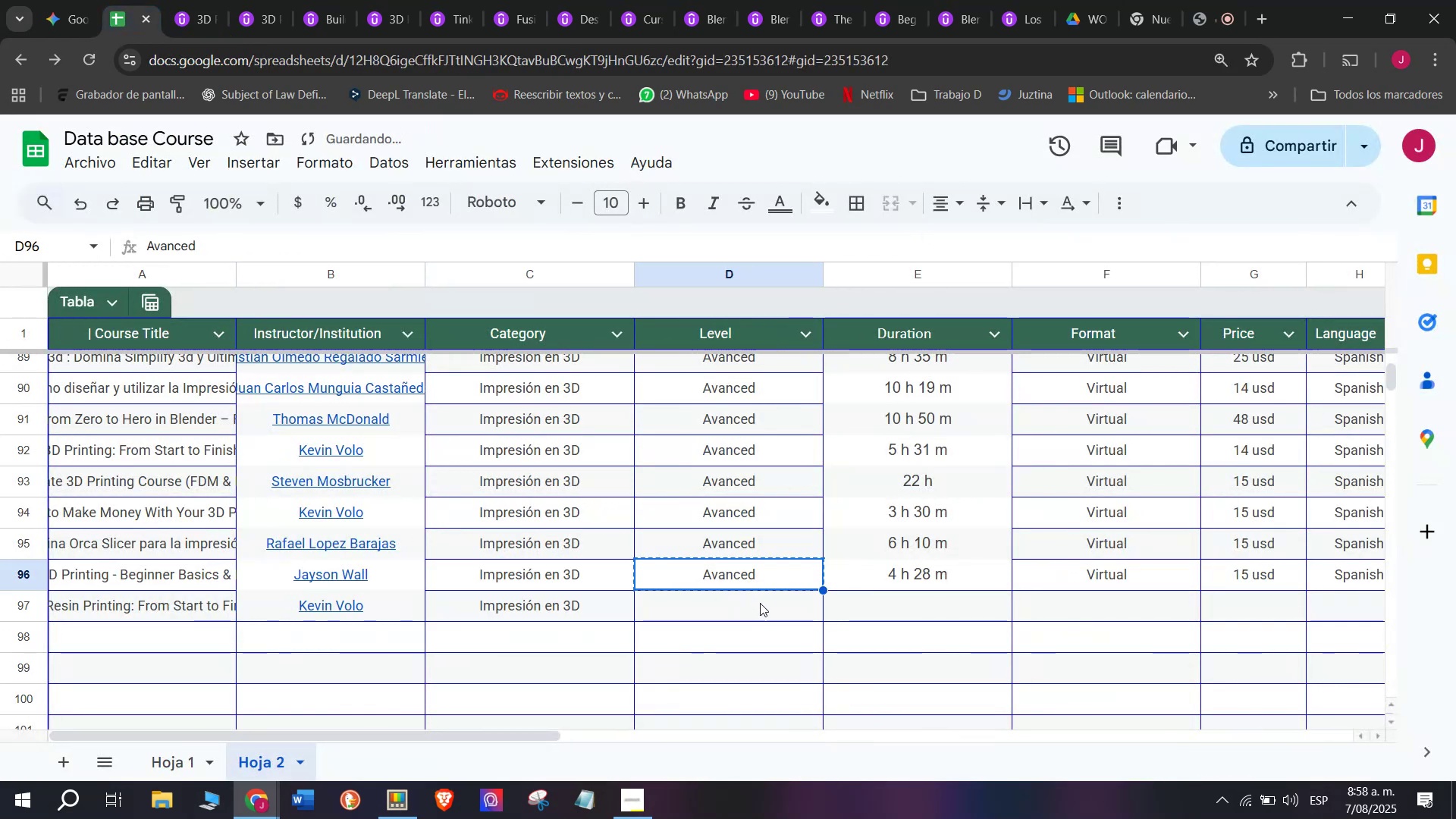 
triple_click([760, 603])
 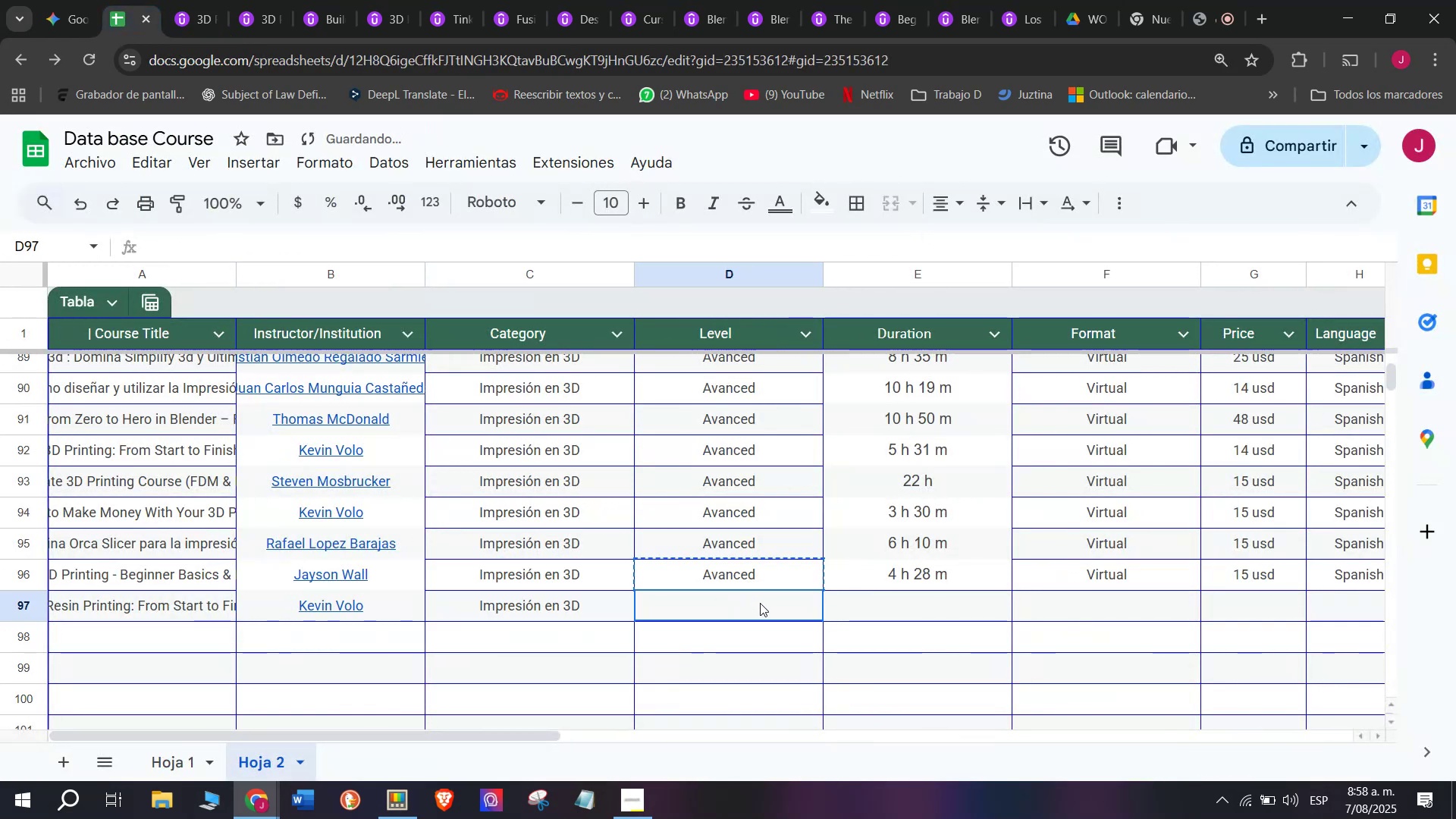 
key(Z)
 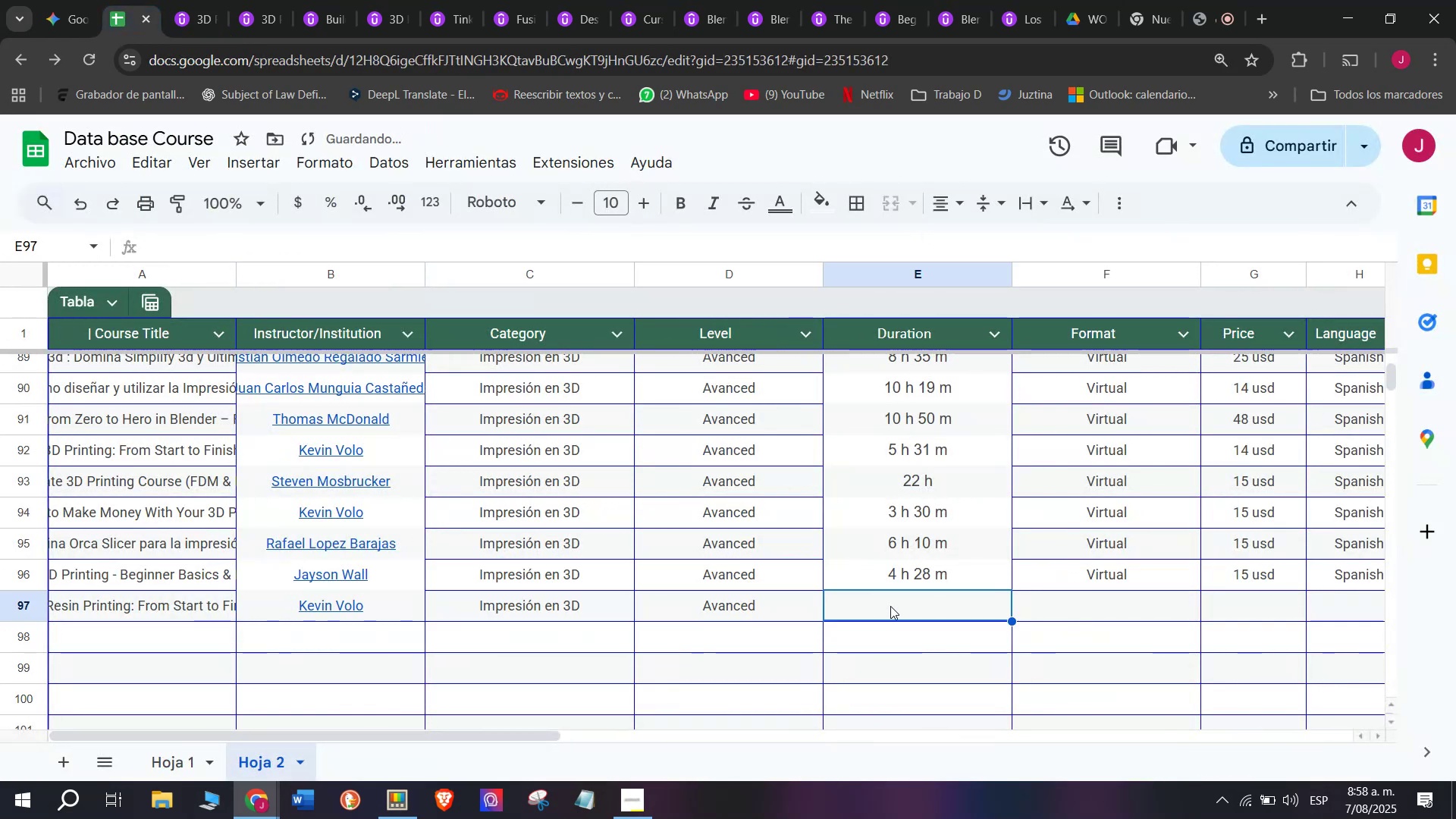 
key(Control+ControlLeft)
 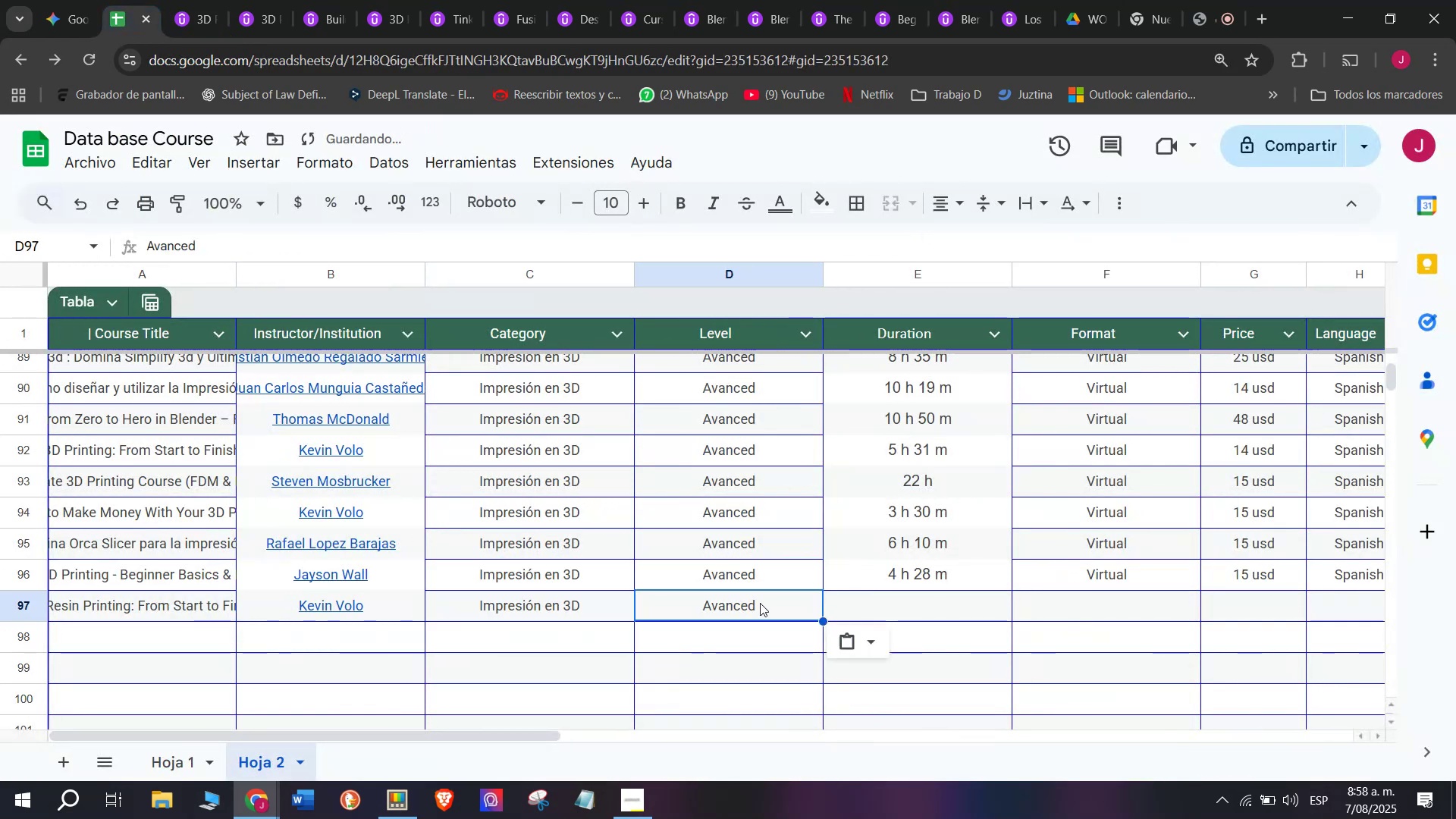 
key(Control+V)
 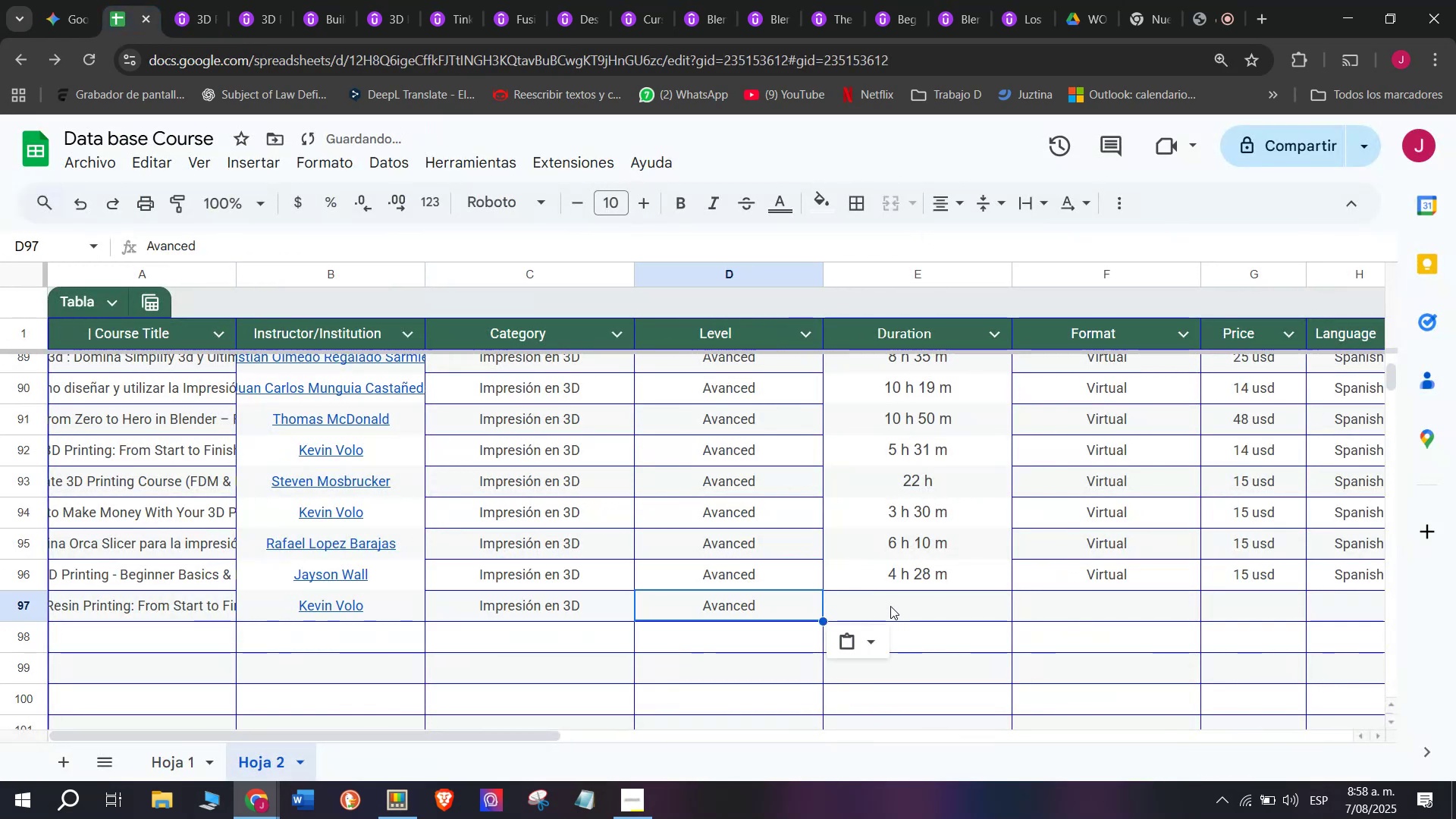 
triple_click([890, 606])
 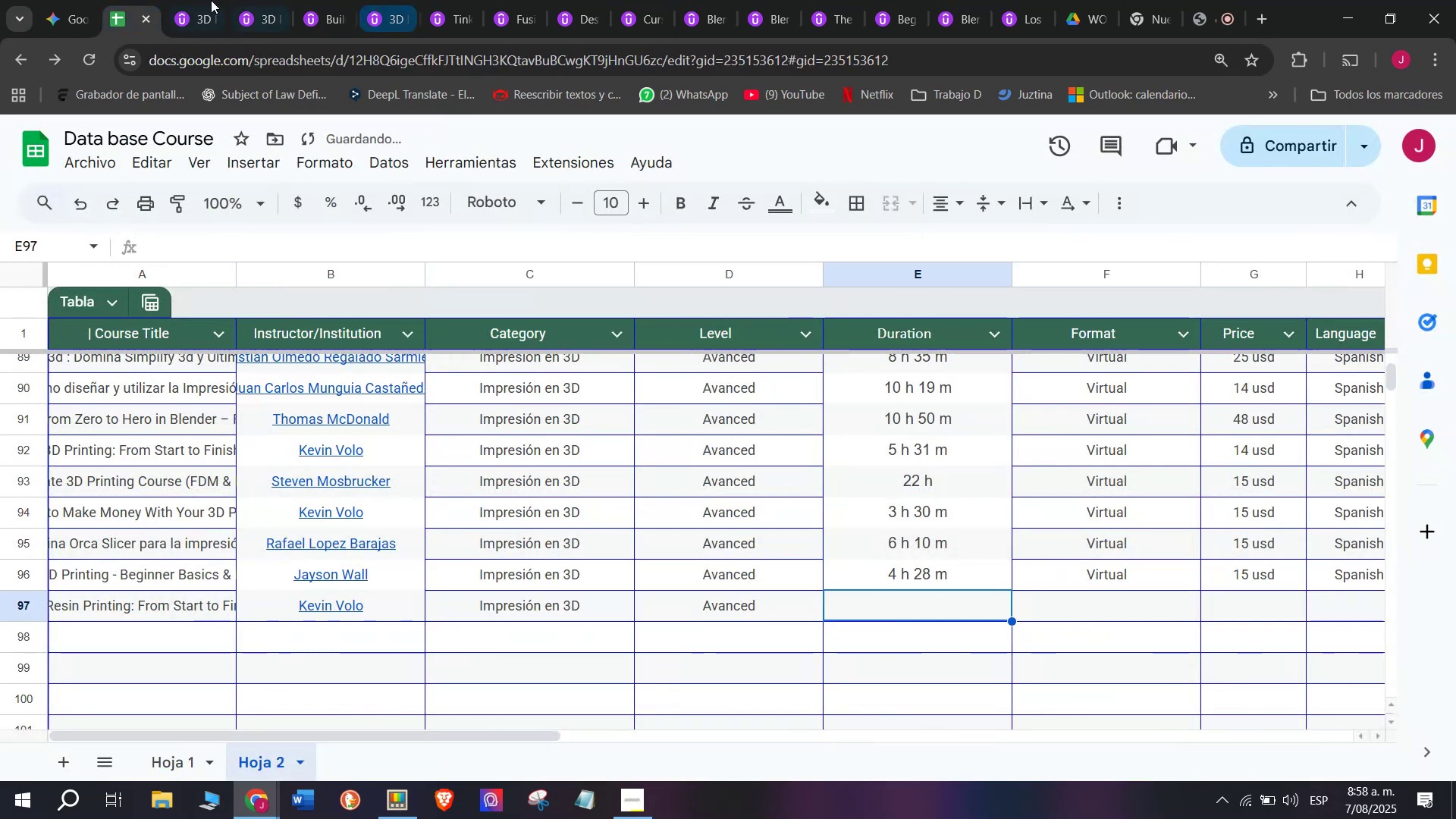 
left_click([203, 0])
 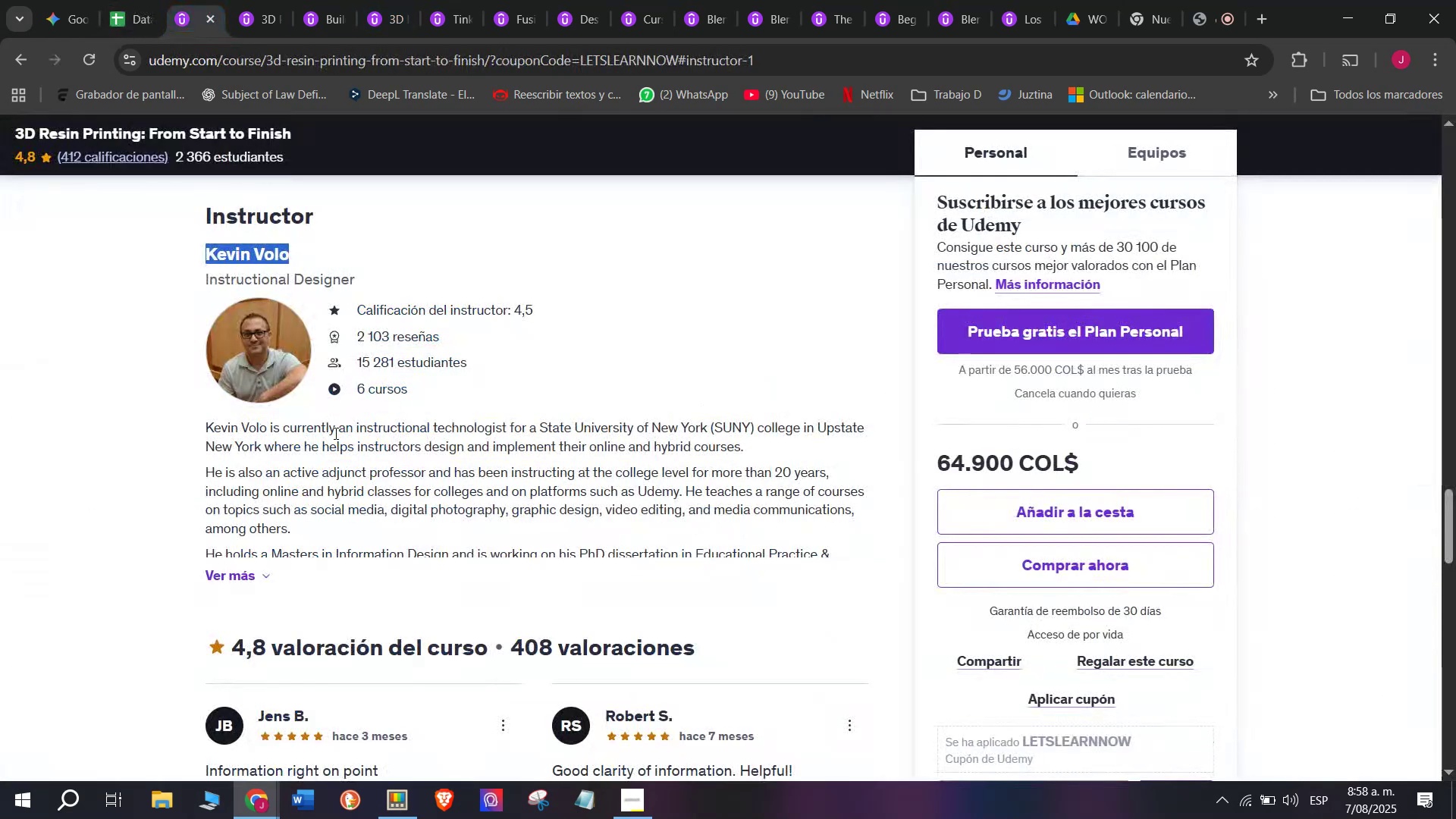 
scroll: coordinate [393, 547], scroll_direction: up, amount: 9.0
 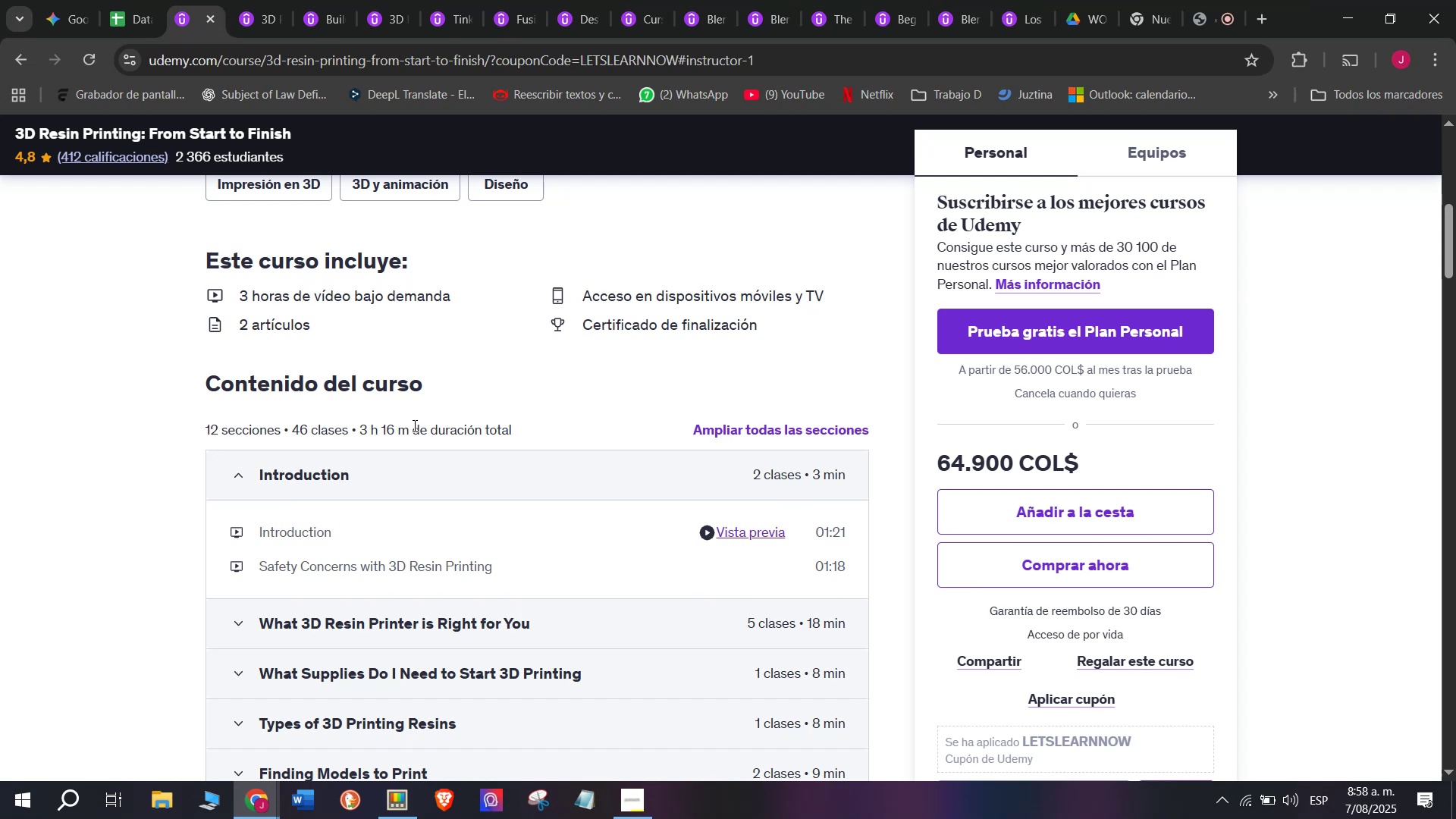 
left_click_drag(start_coordinate=[410, 427], to_coordinate=[361, 431])
 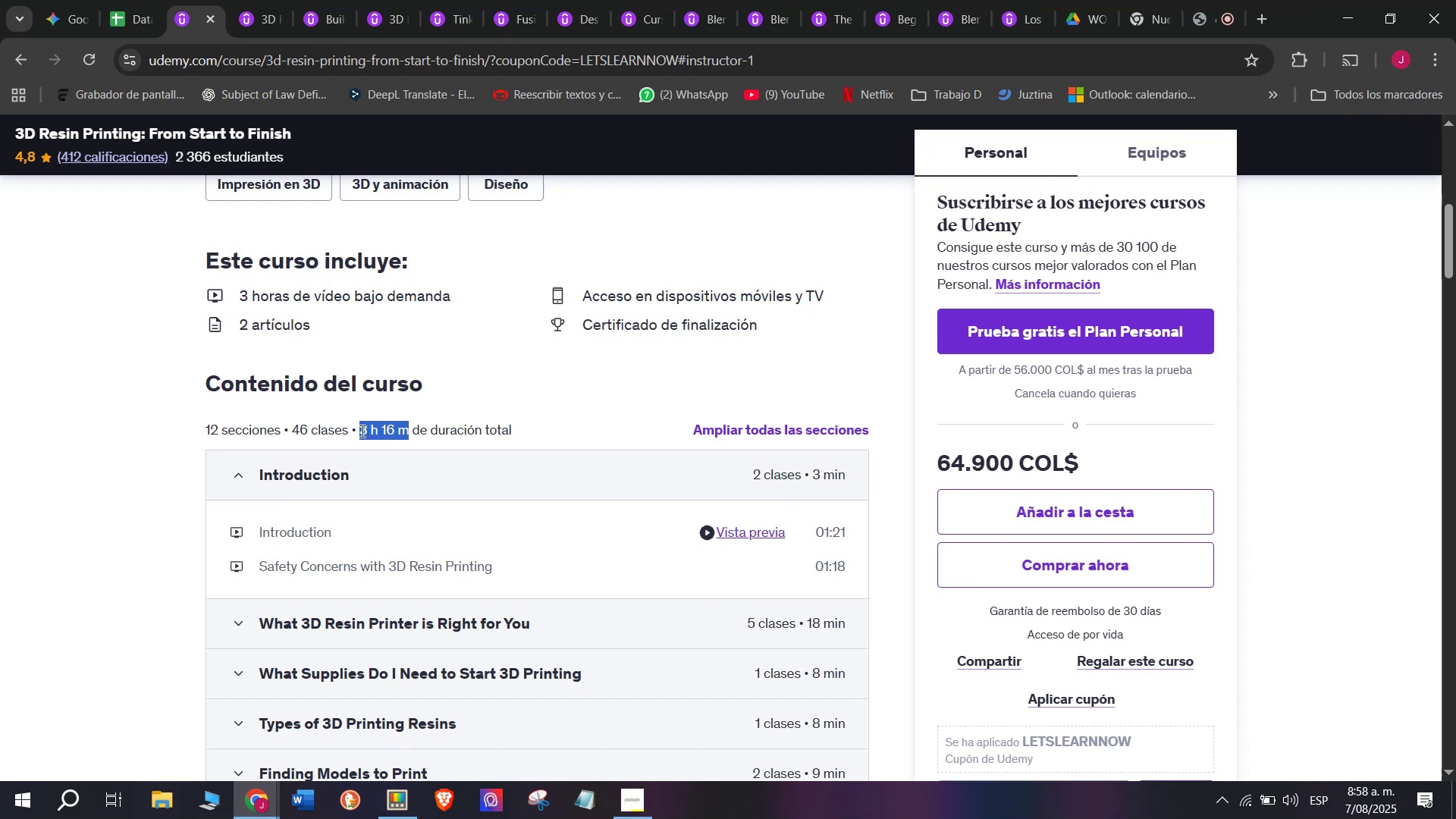 
key(Break)
 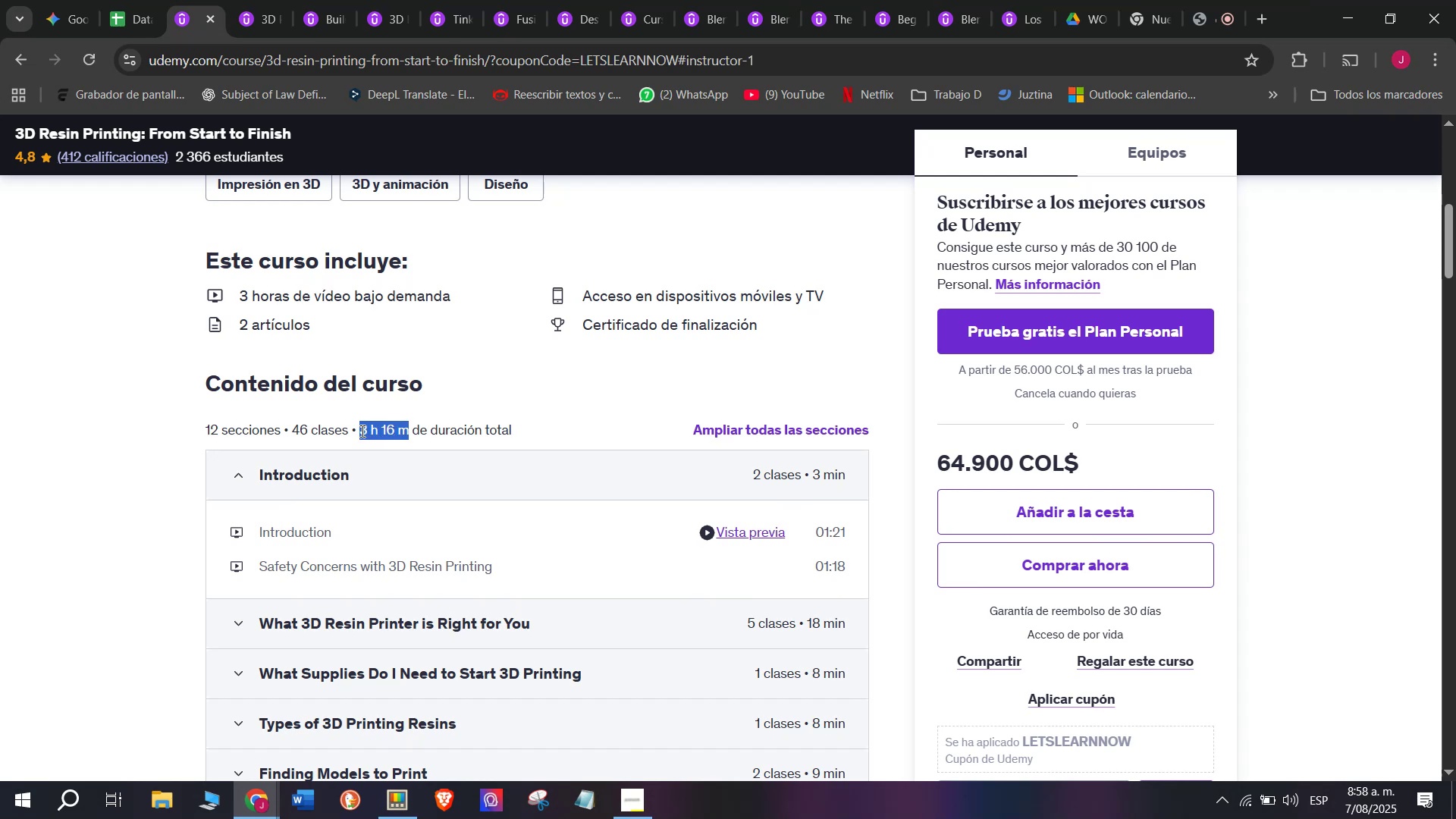 
key(Control+ControlLeft)
 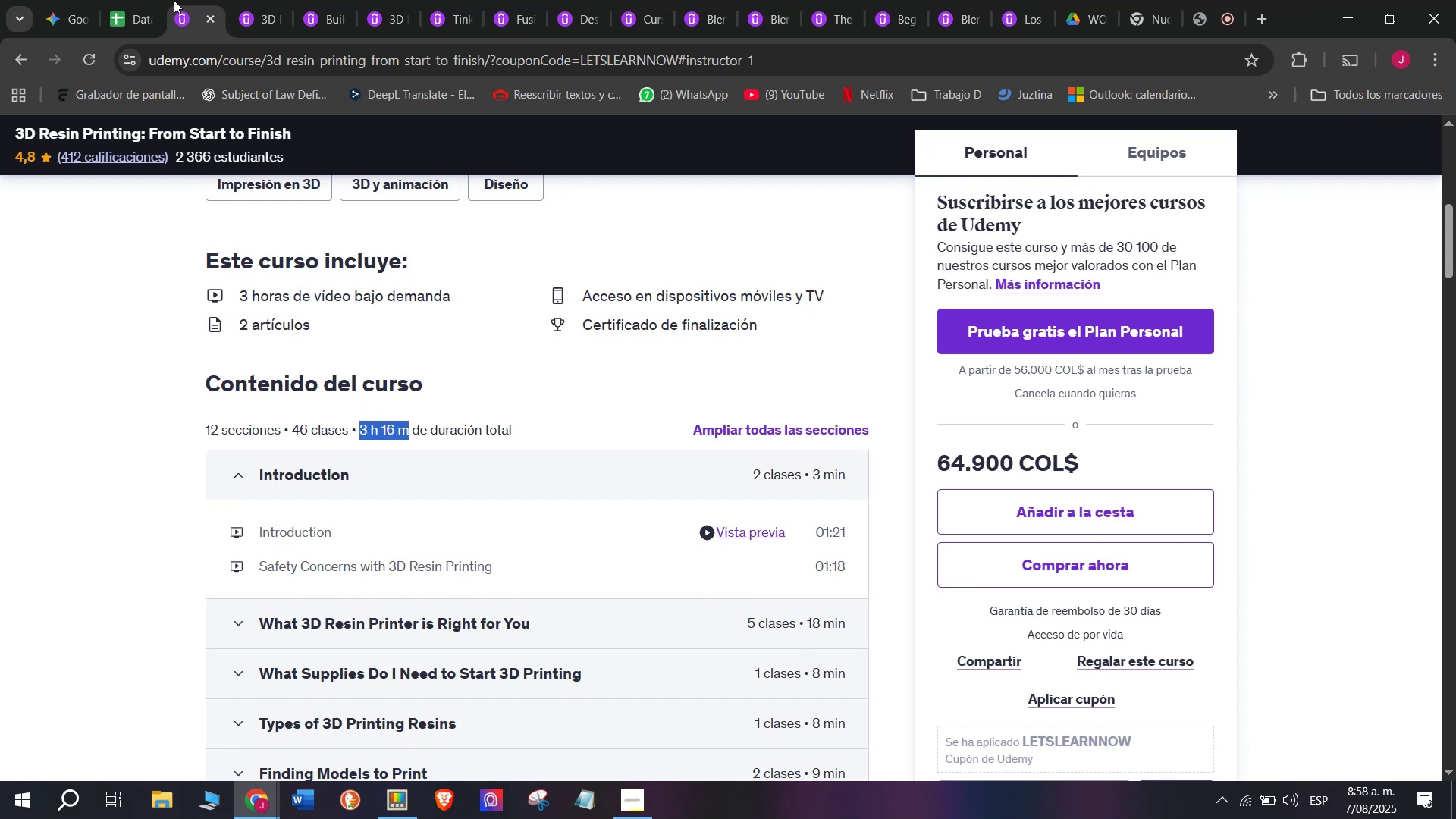 
key(Control+C)
 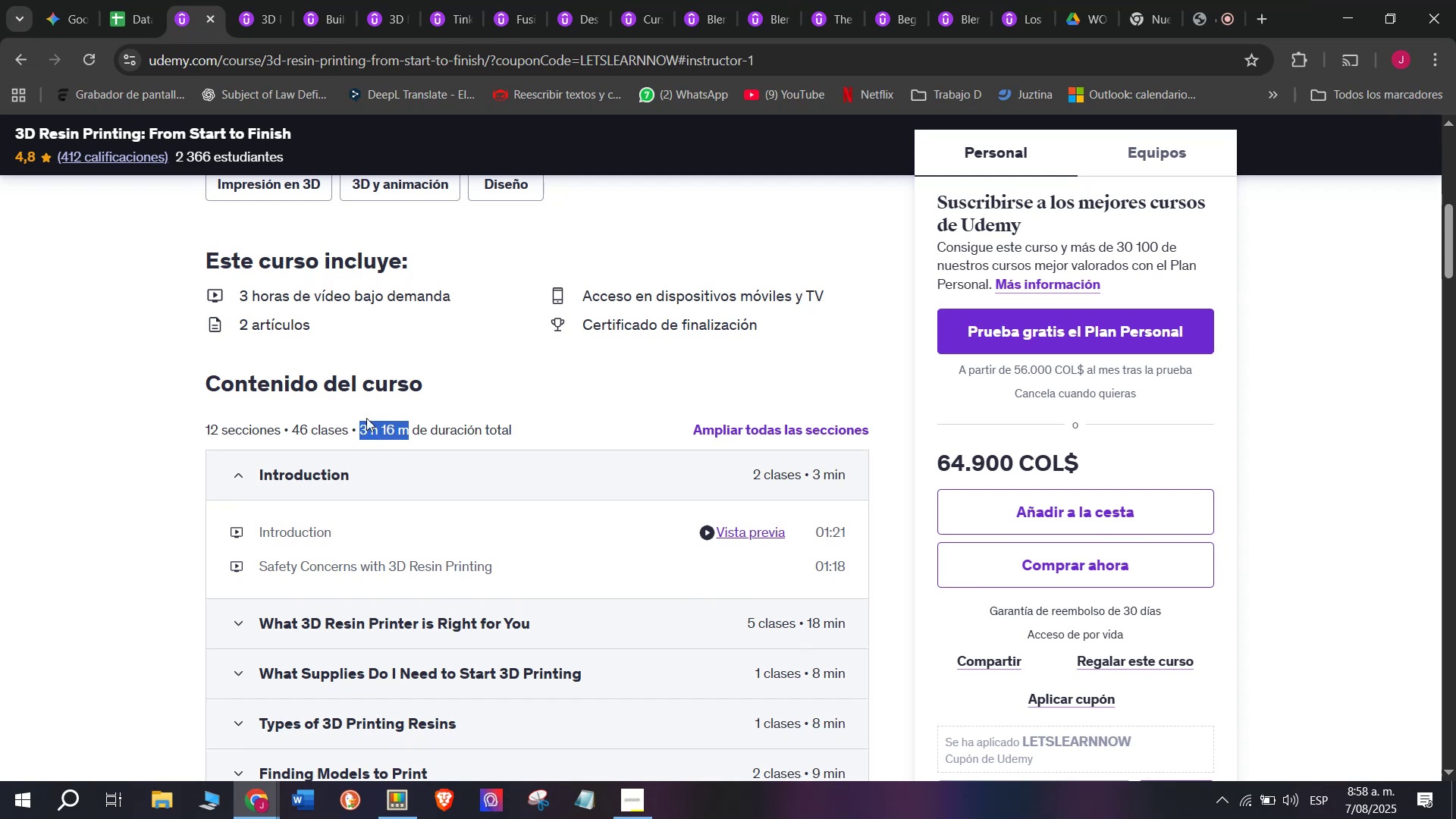 
key(Control+ControlLeft)
 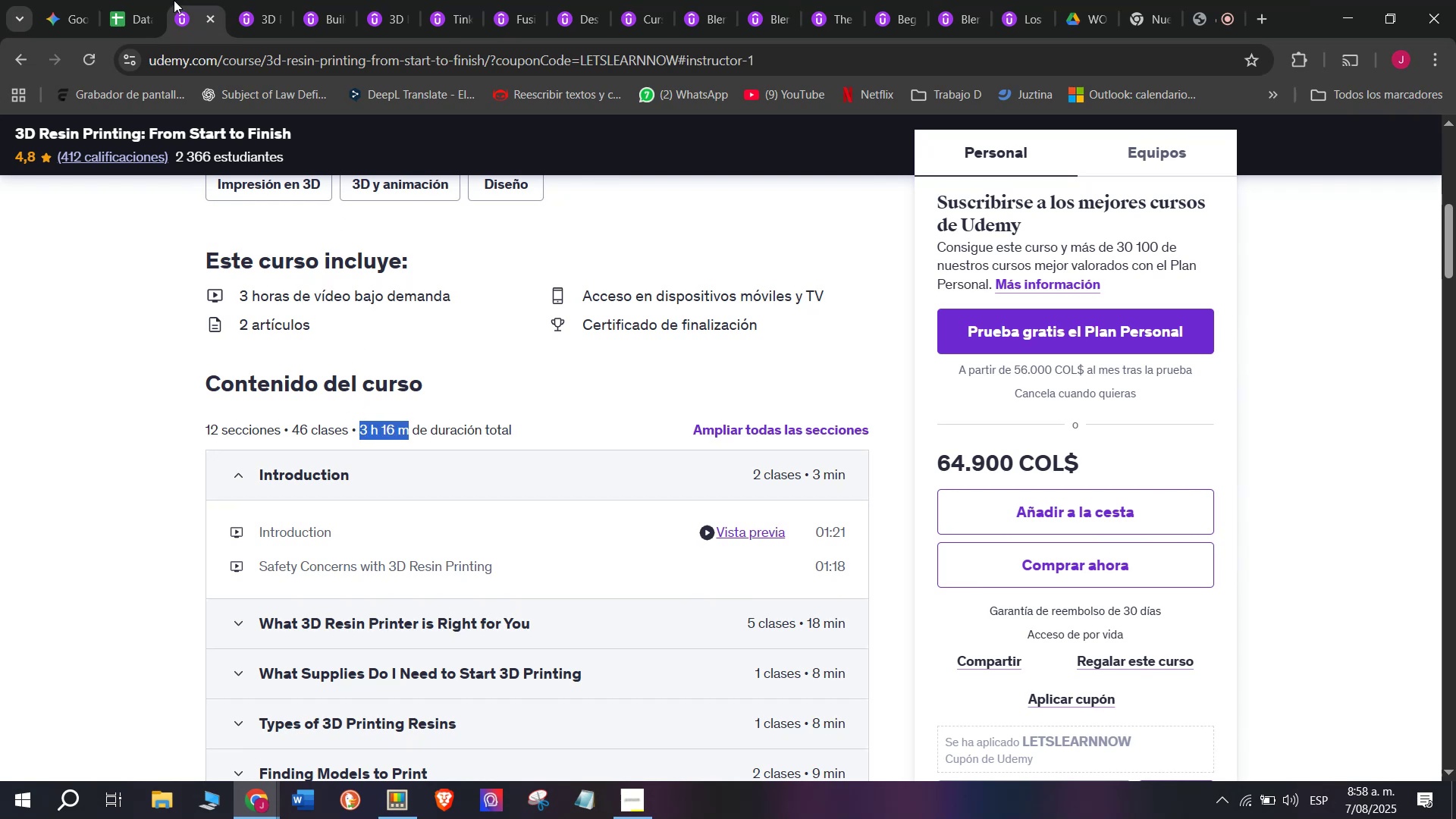 
key(Break)
 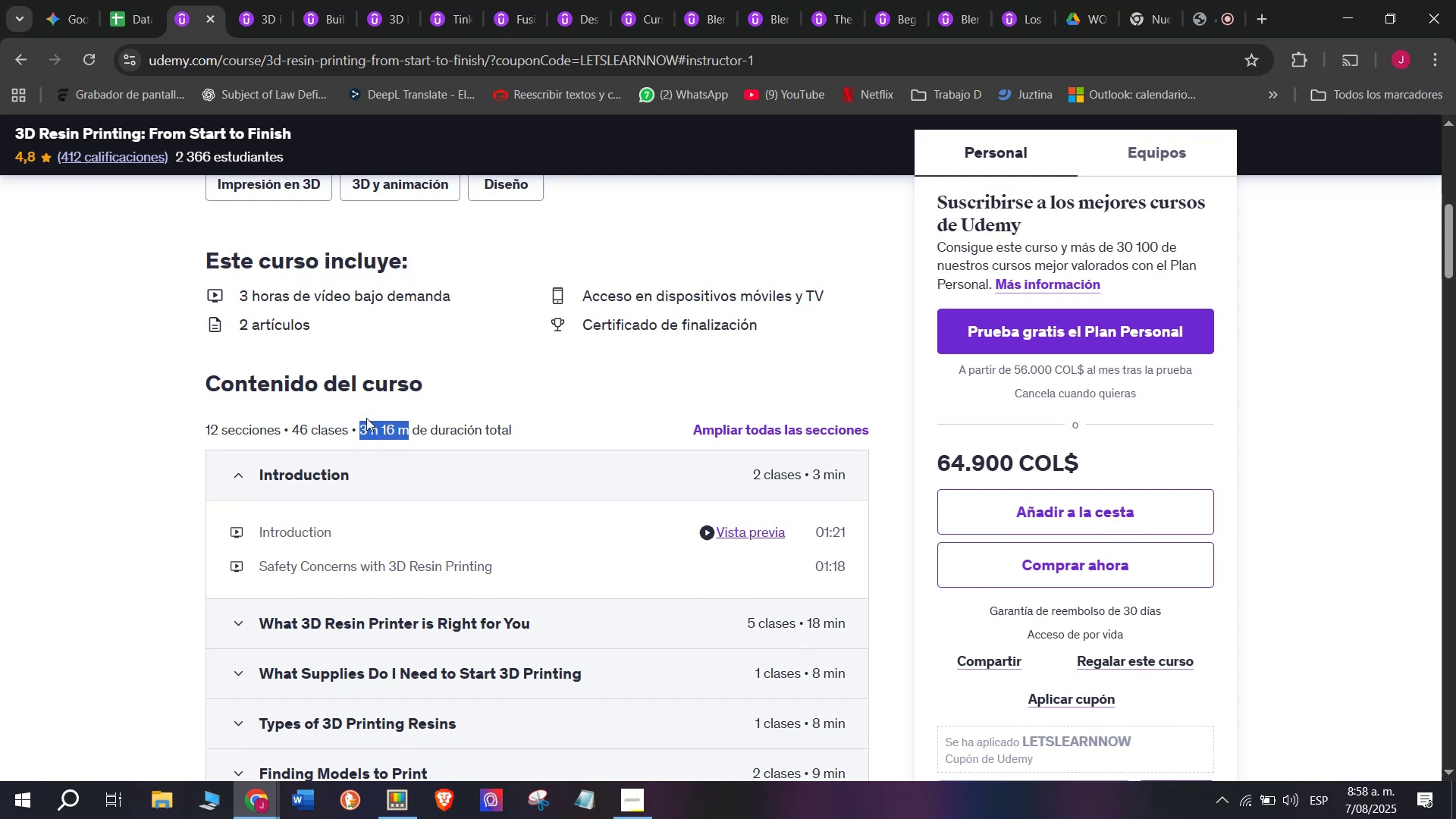 
key(Control+C)
 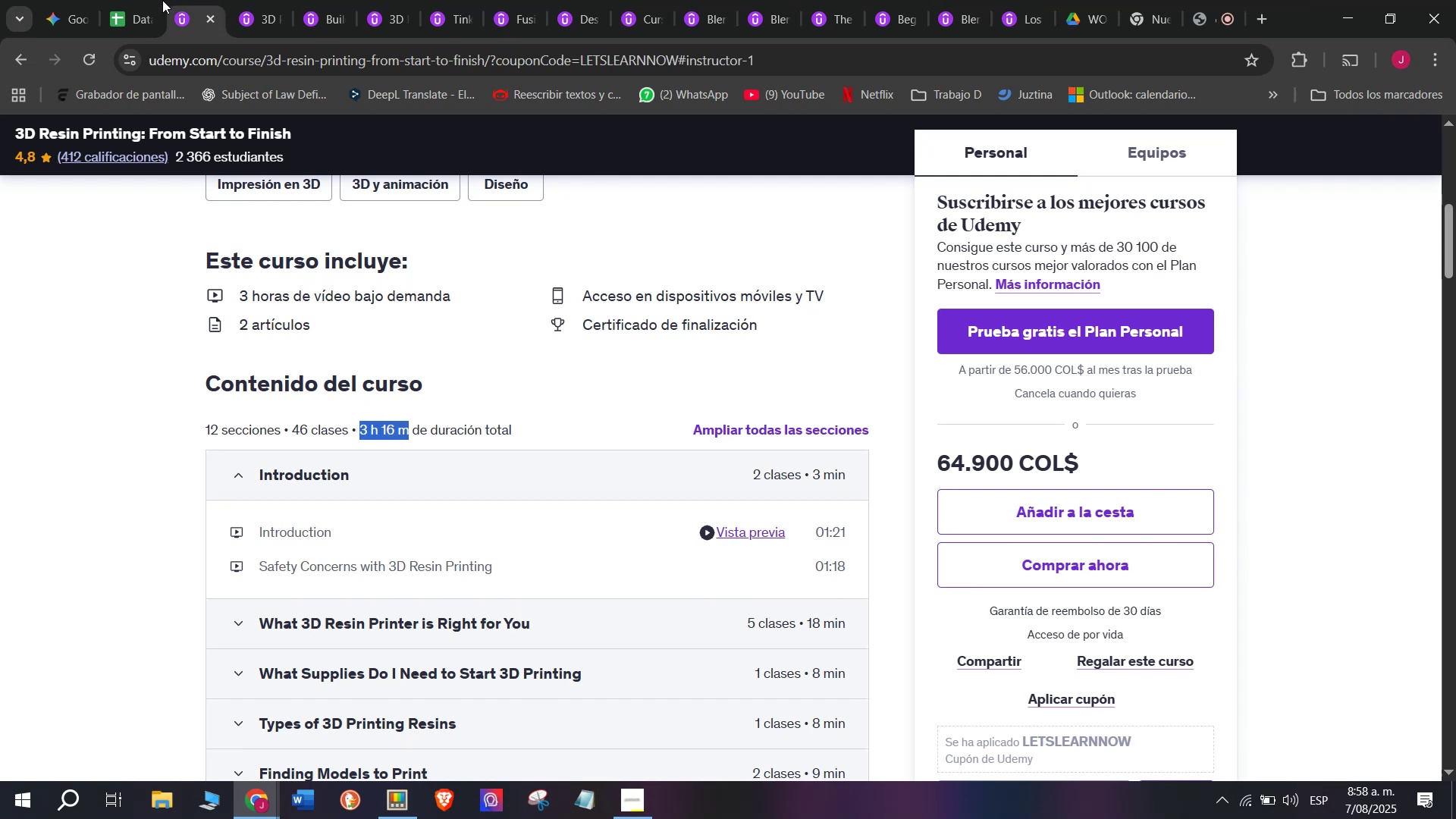 
left_click([130, 0])
 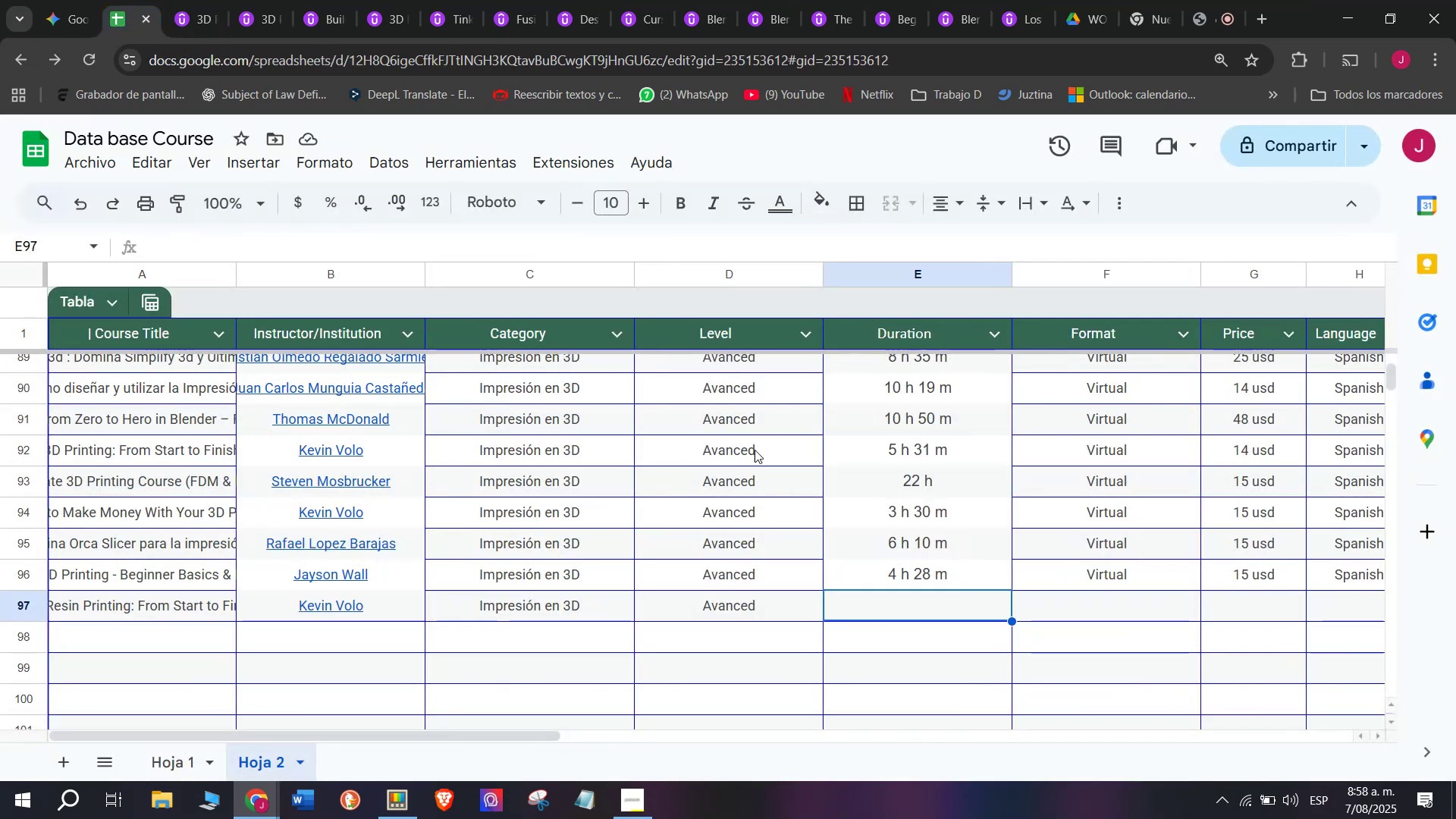 
key(Control+ControlLeft)
 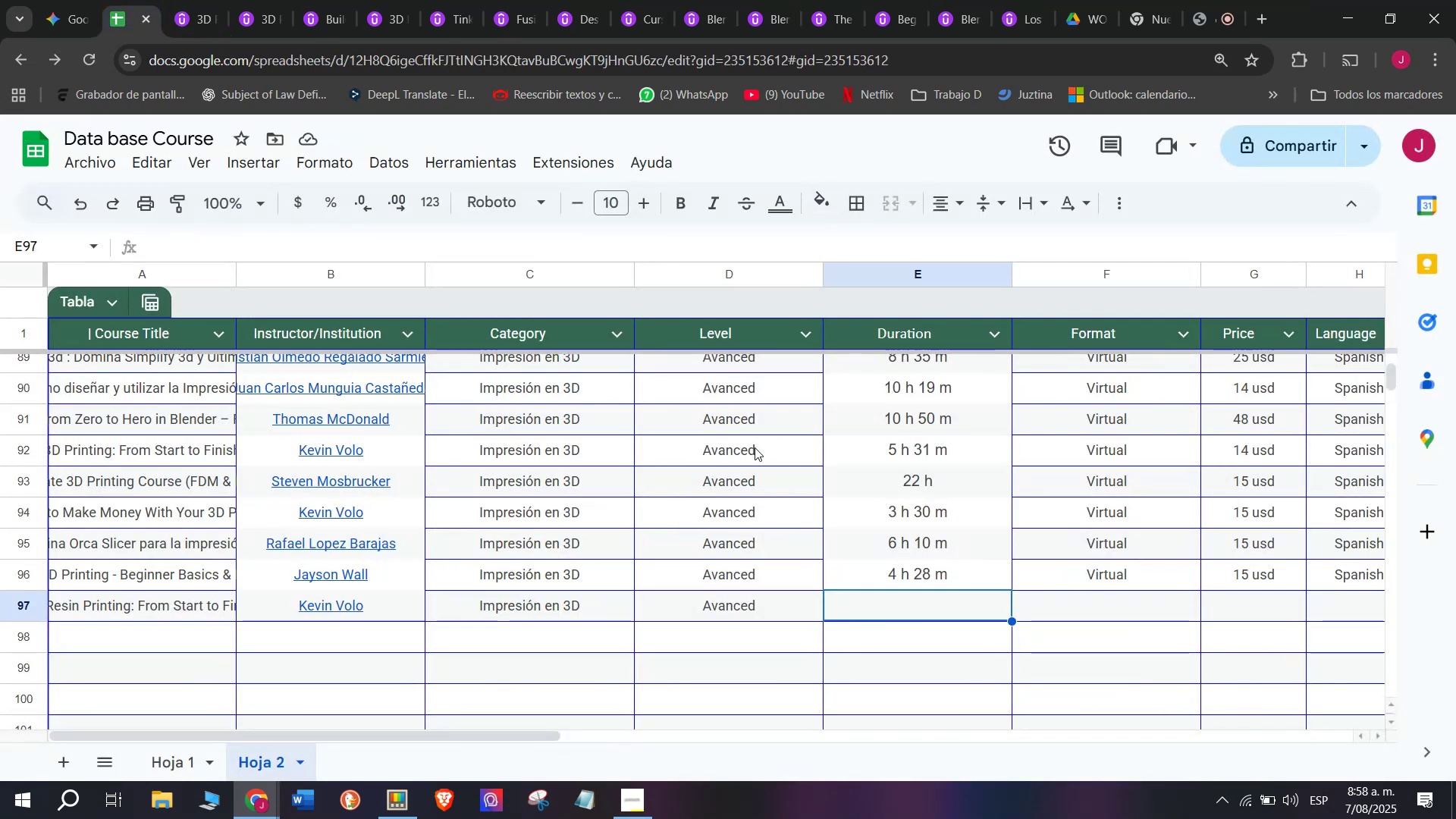 
key(Z)
 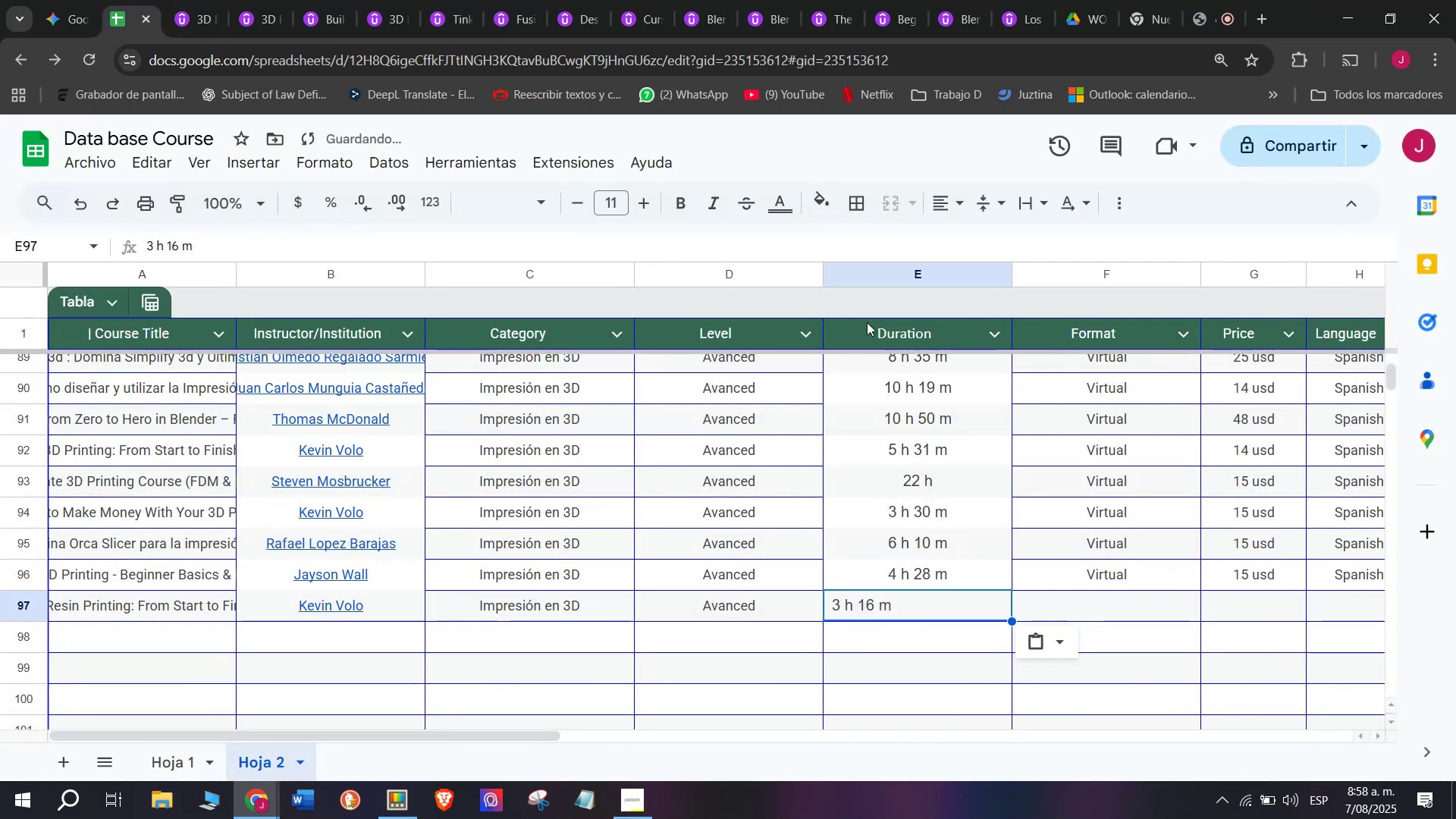 
key(Control+V)
 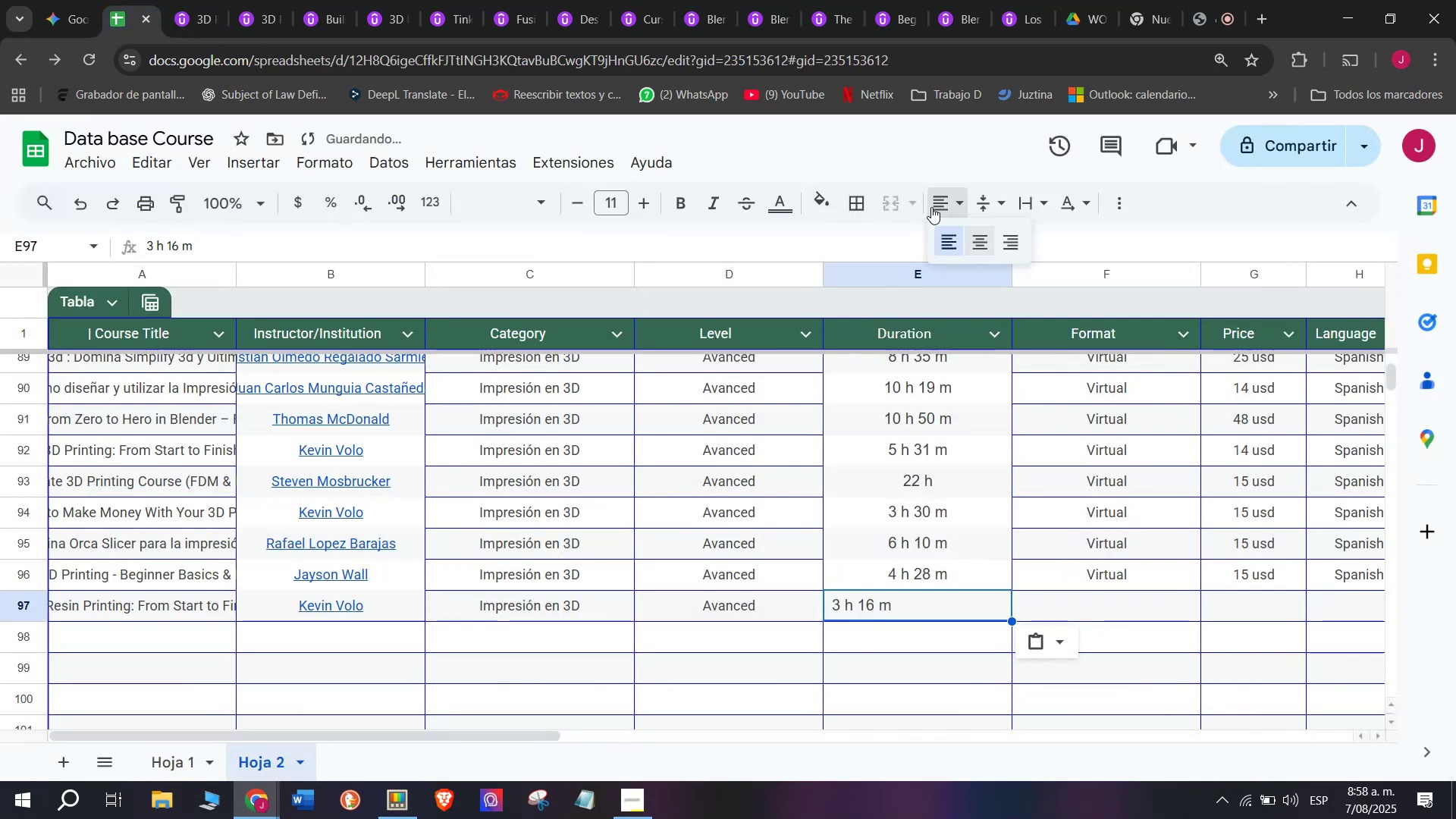 
double_click([986, 243])
 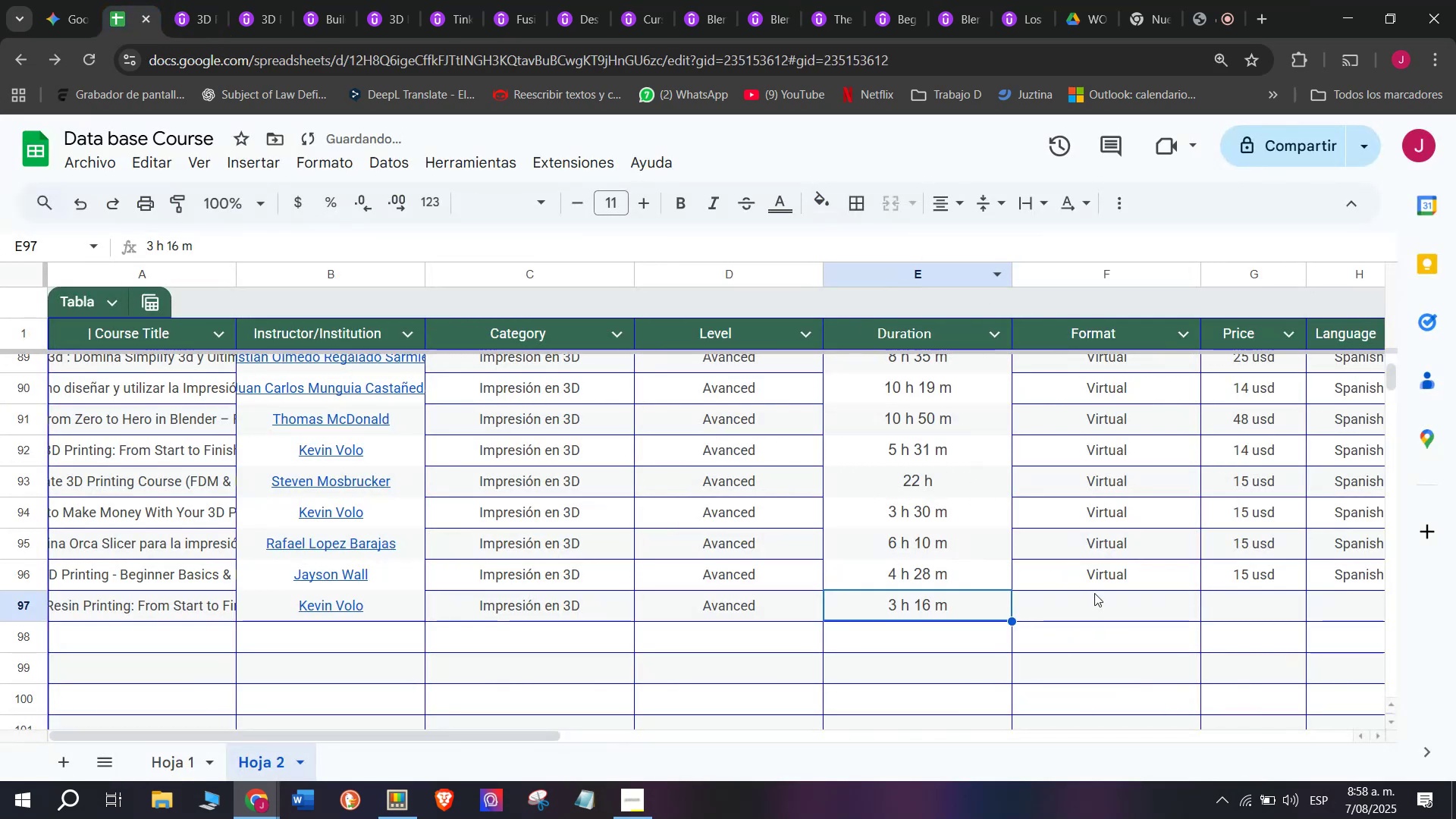 
left_click([1092, 572])
 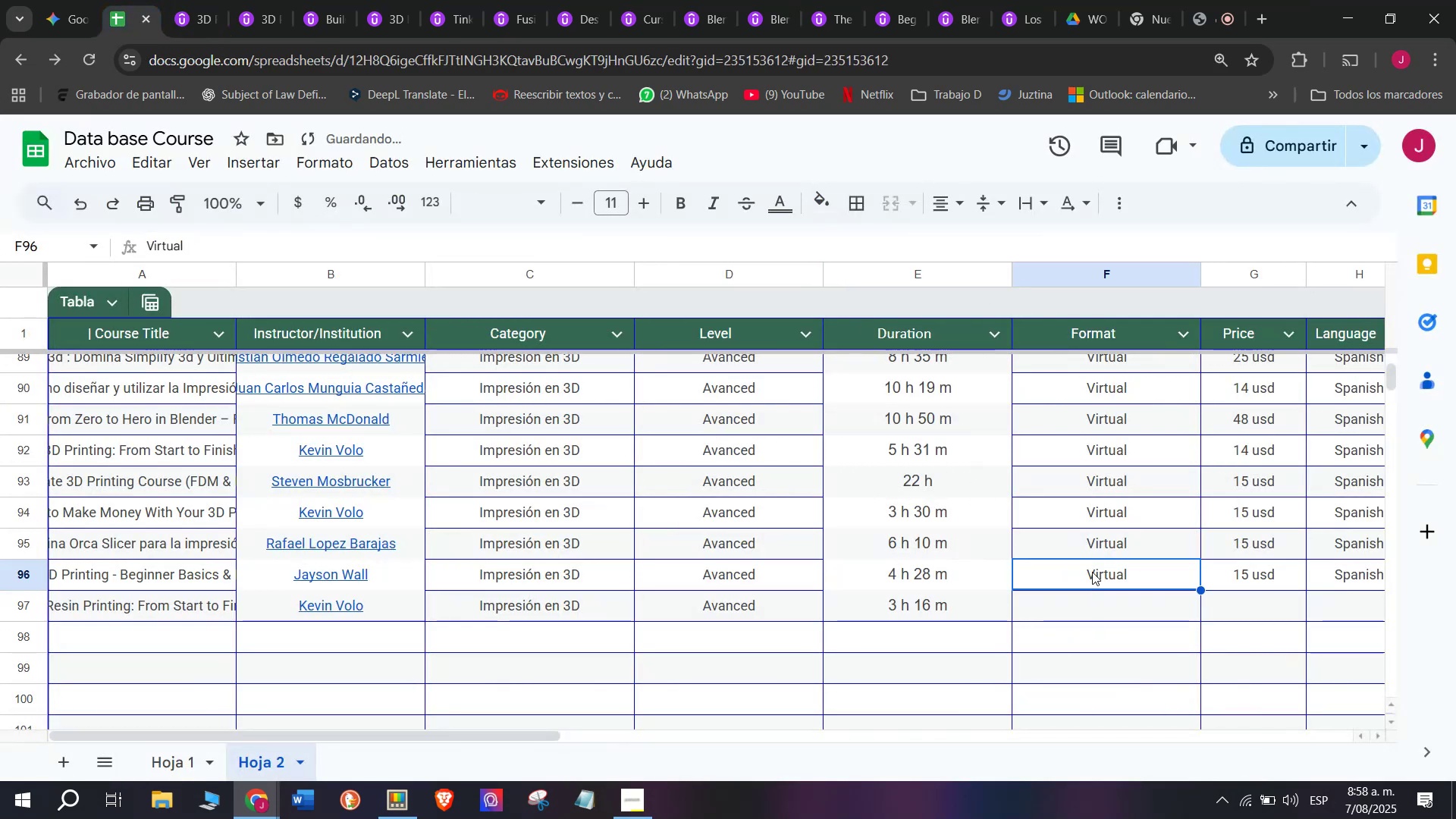 
key(Break)
 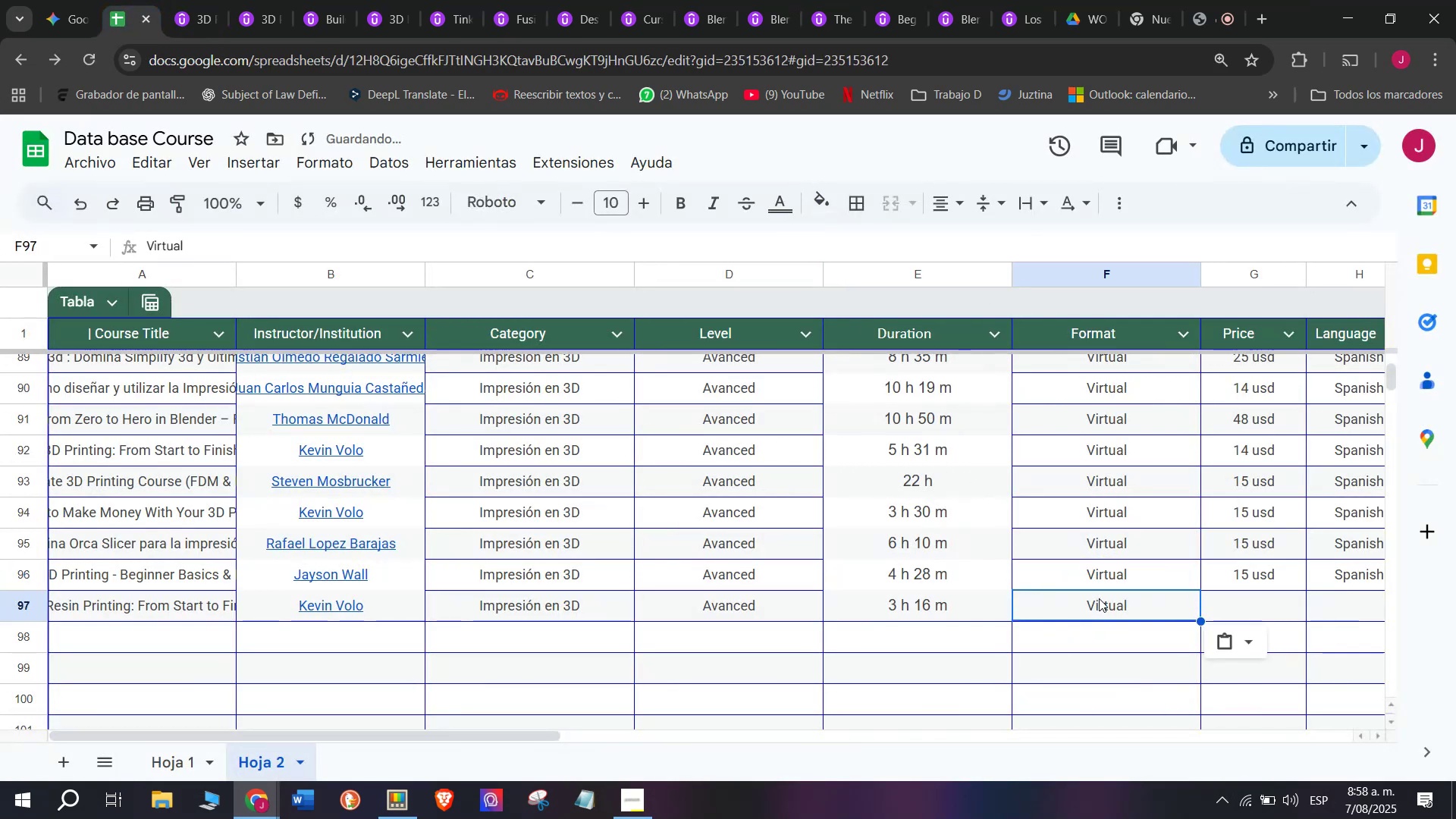 
key(Control+ControlLeft)
 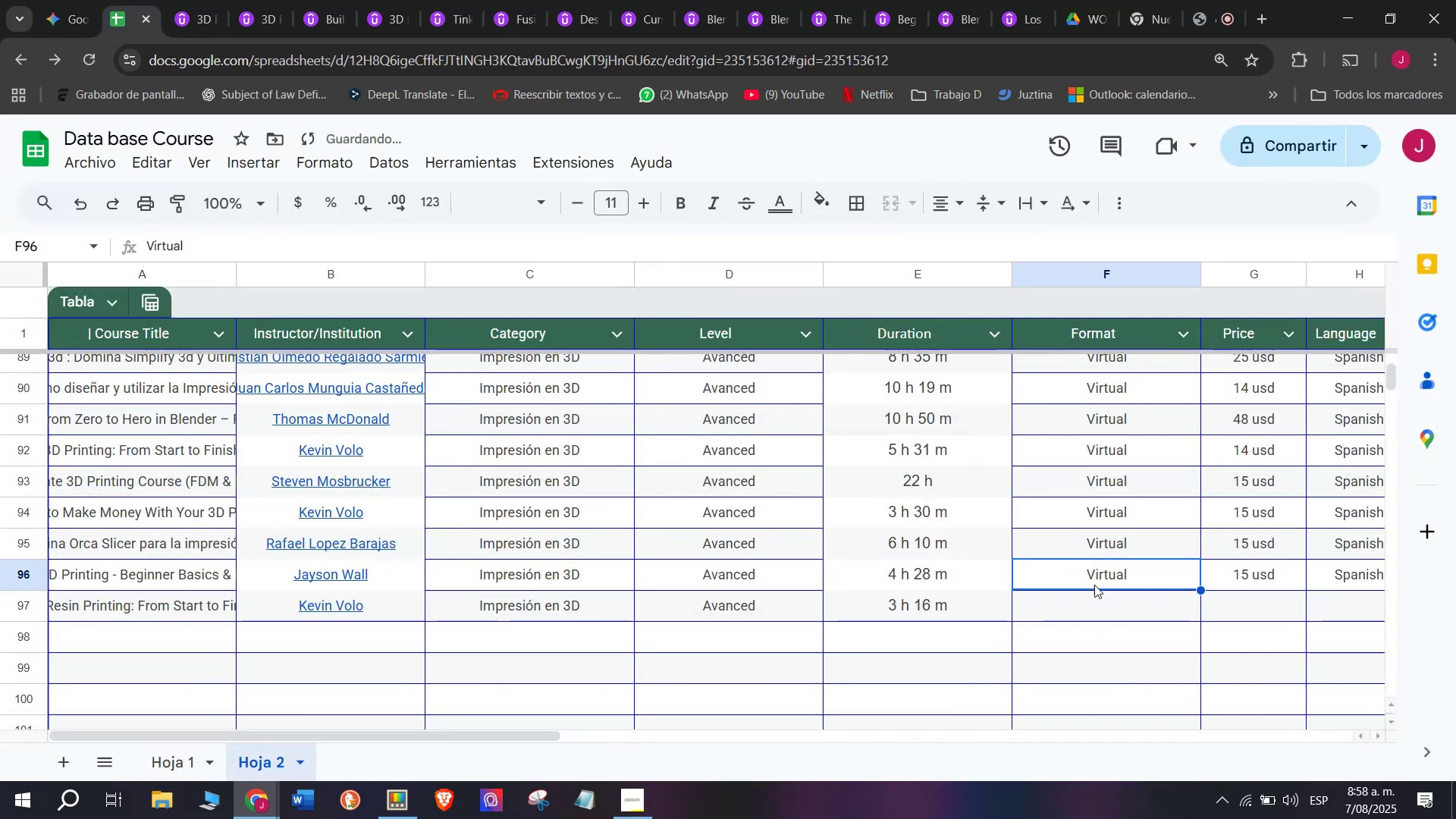 
key(Control+C)
 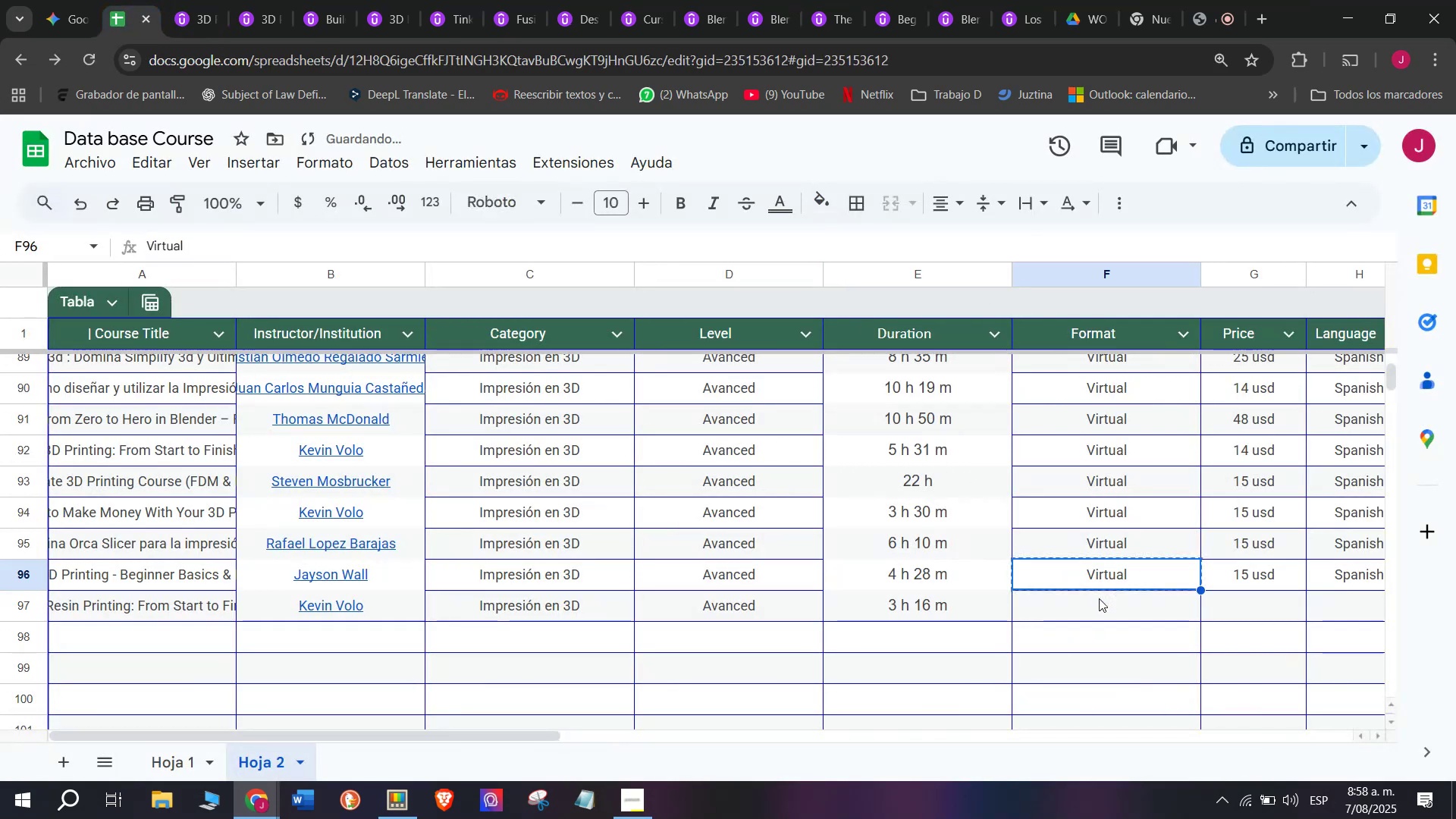 
double_click([1099, 598])
 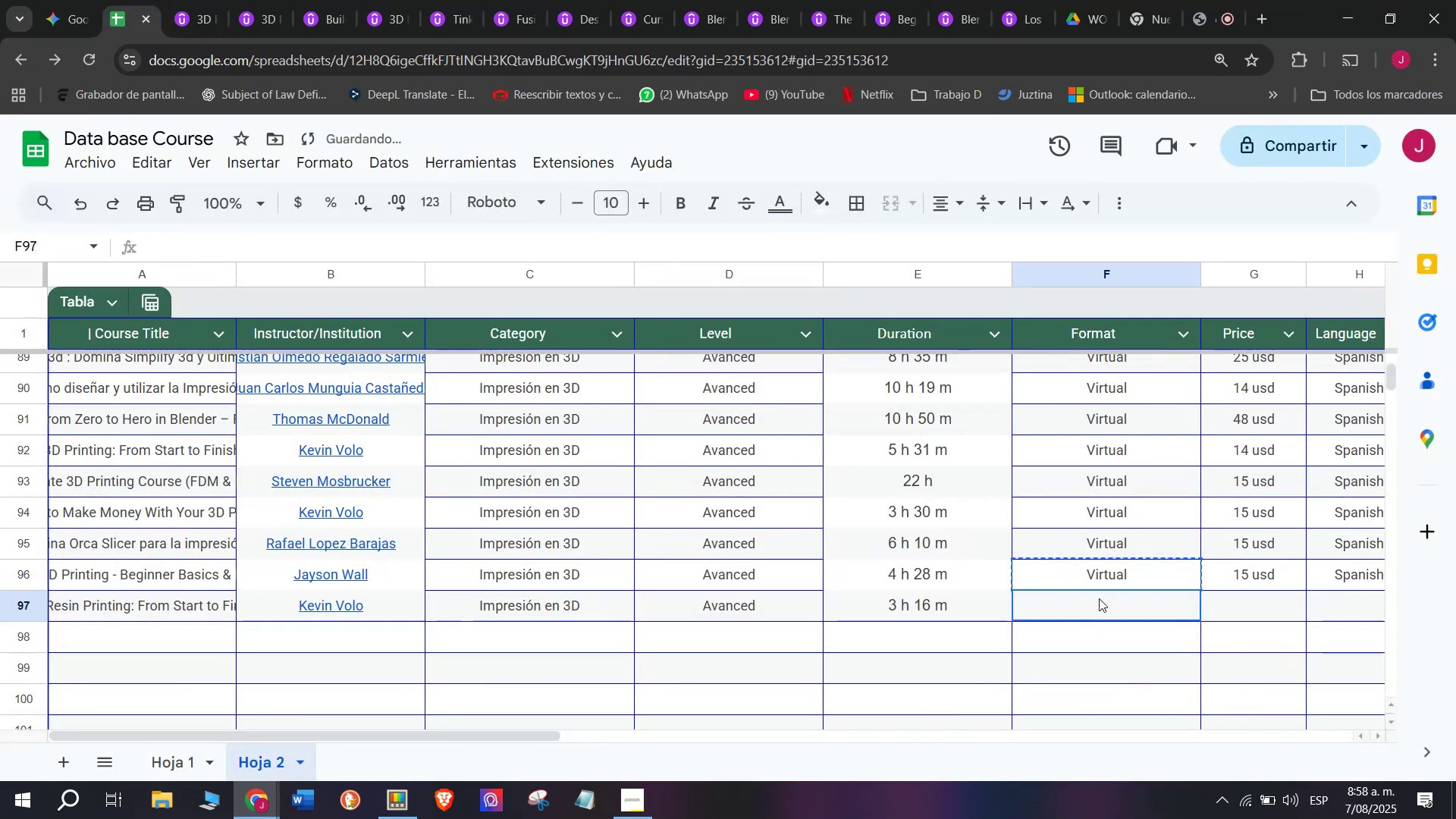 
key(Z)
 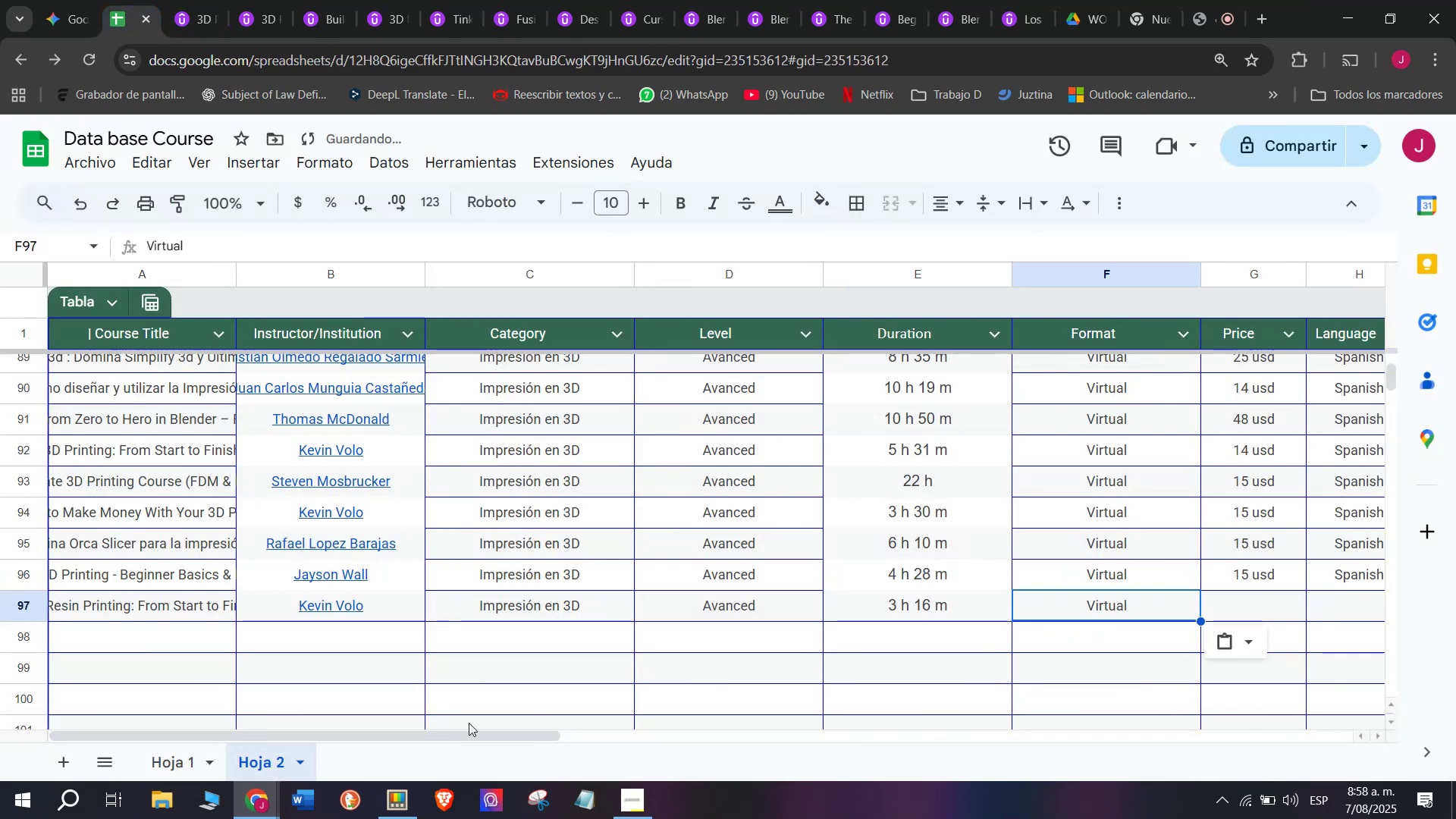 
key(Control+ControlLeft)
 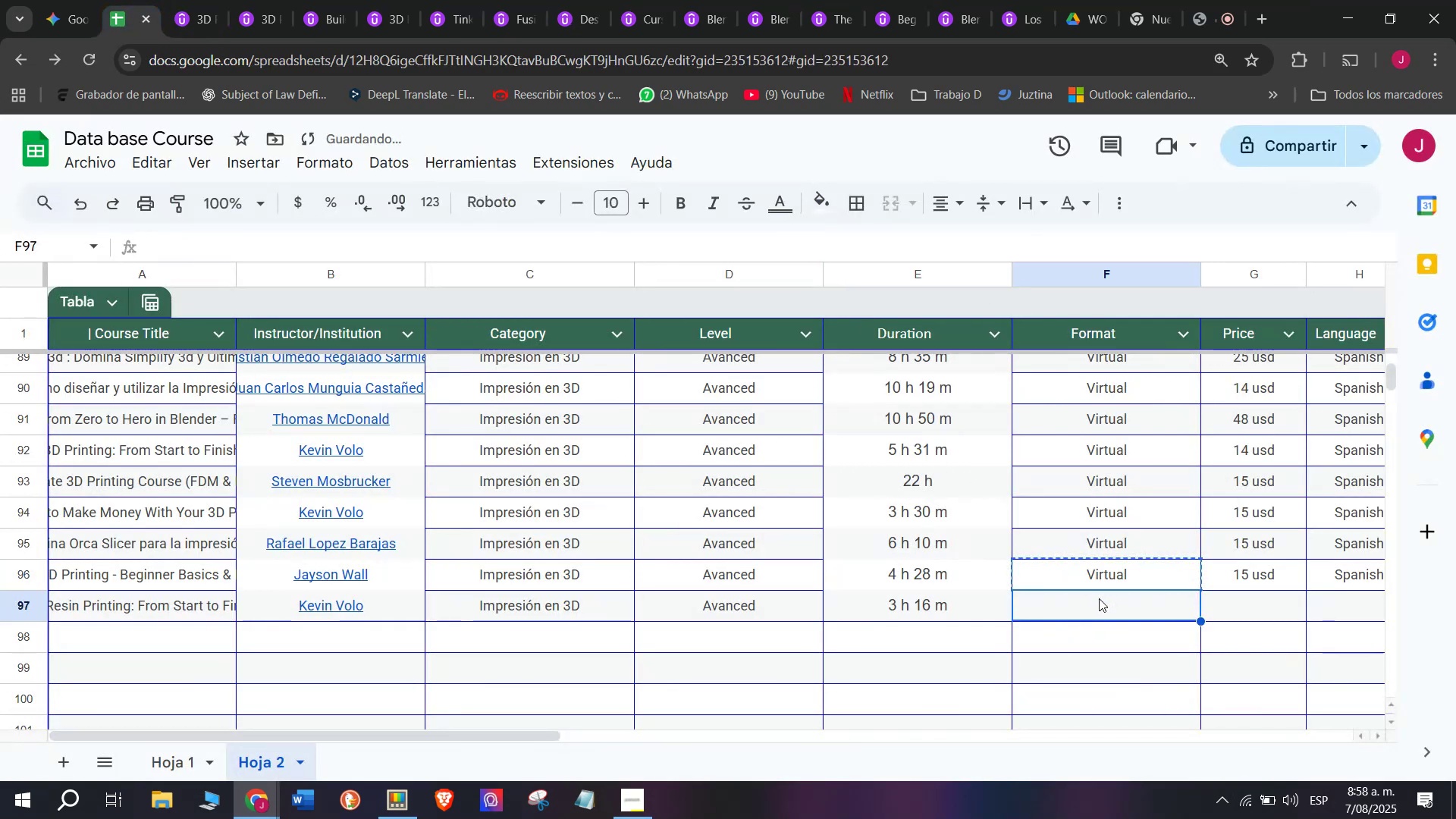 
key(Control+V)
 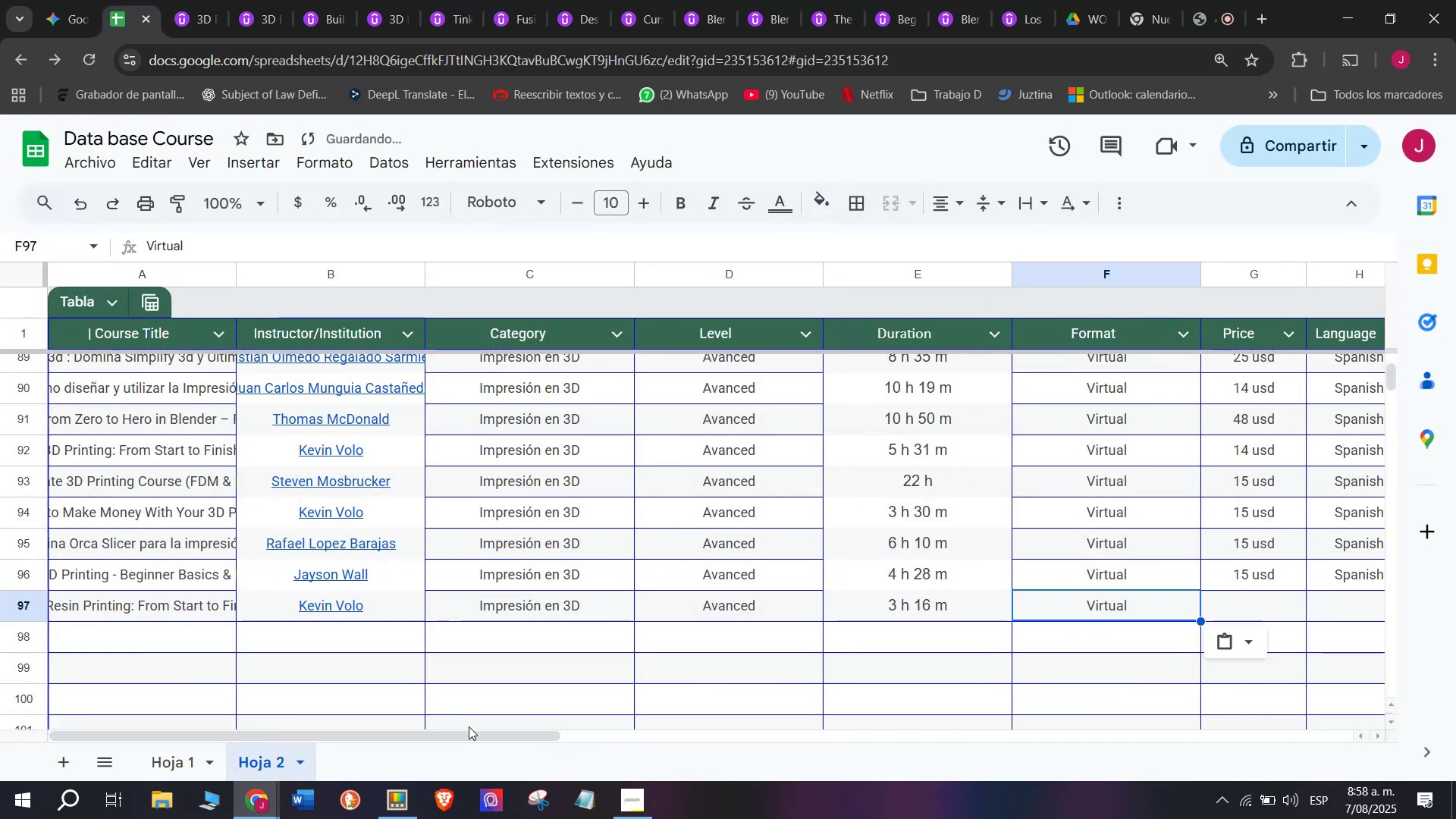 
left_click_drag(start_coordinate=[471, 736], to_coordinate=[689, 742])
 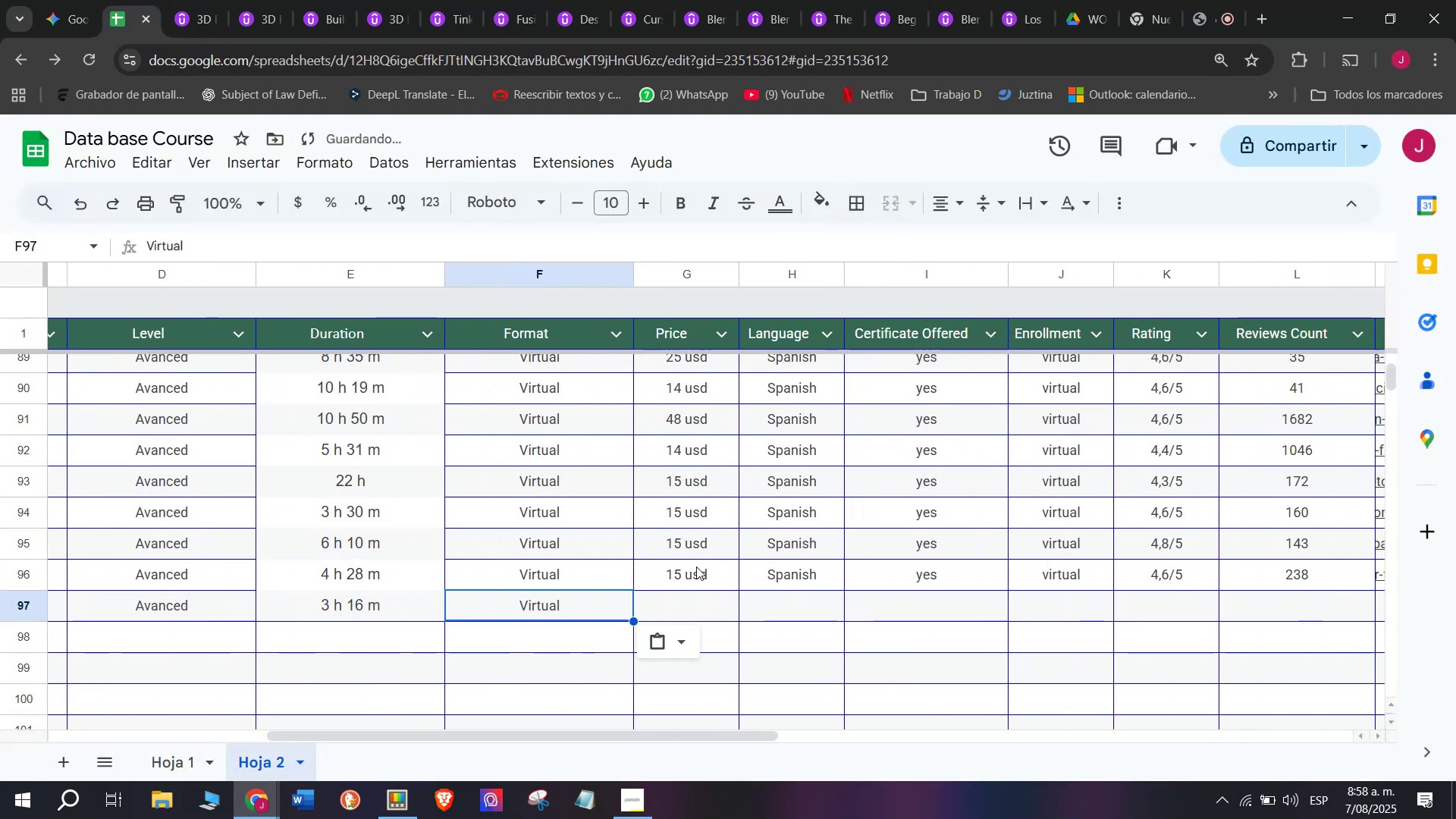 
key(Break)
 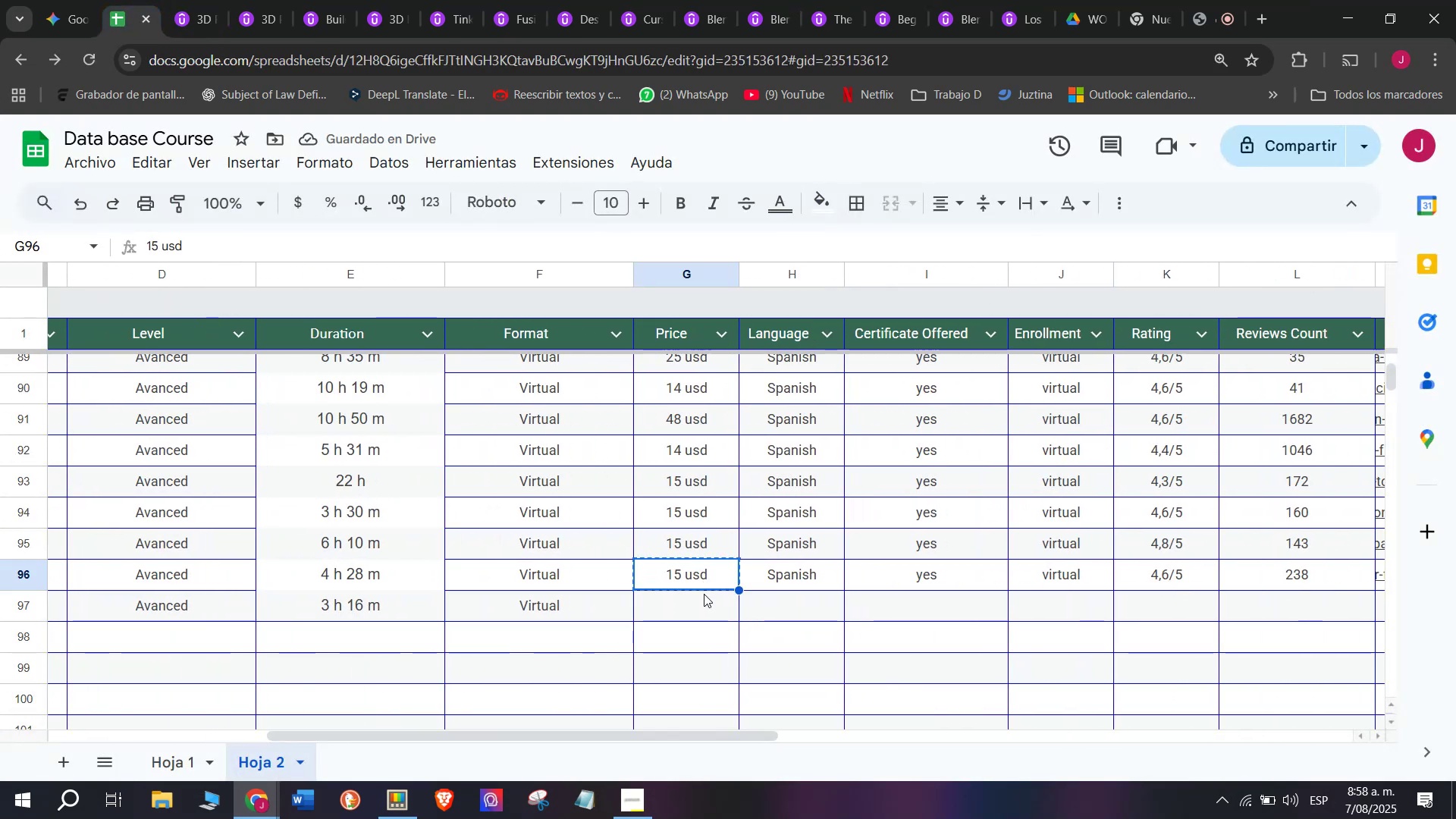 
key(Control+C)
 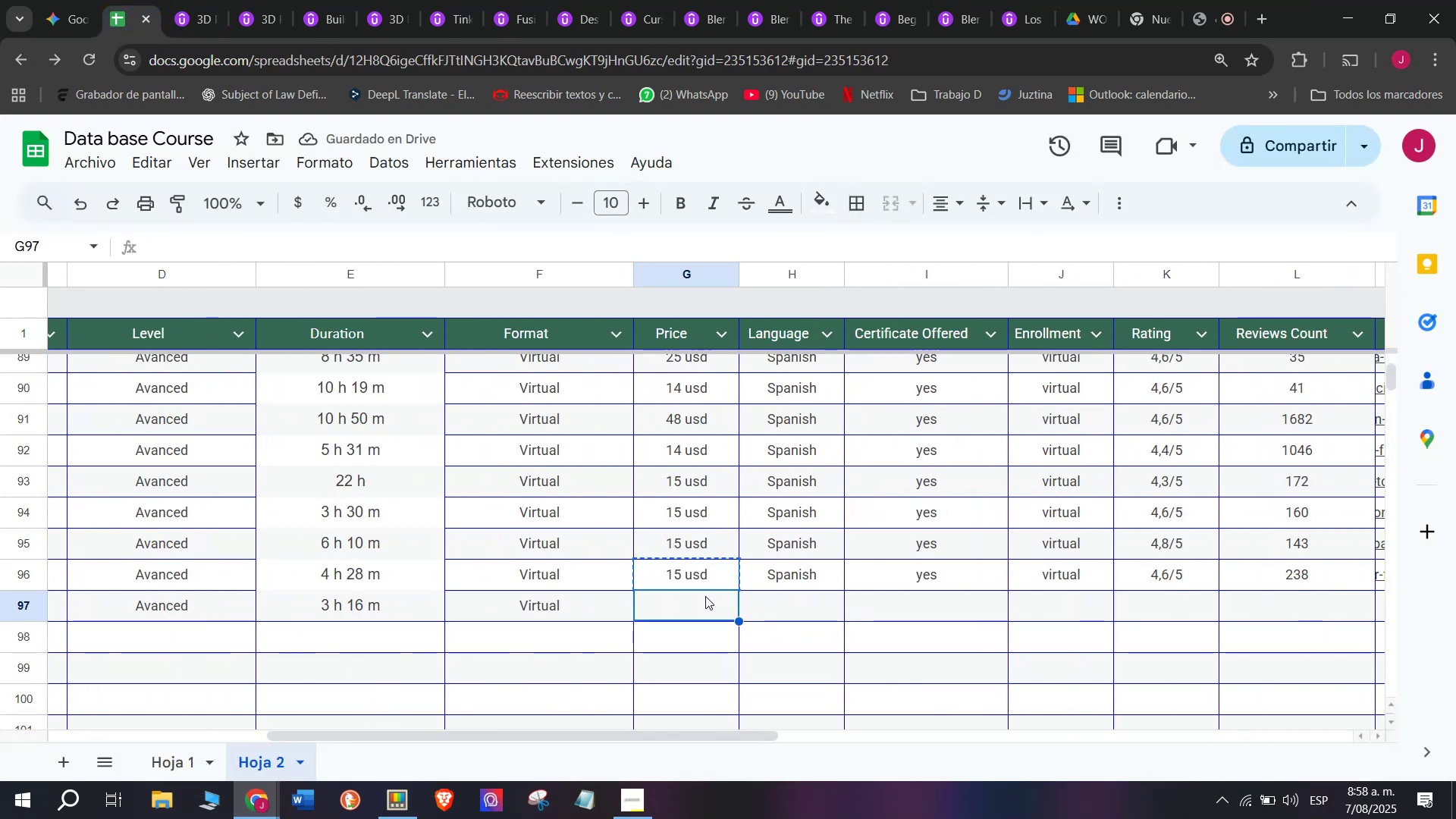 
key(Control+ControlLeft)
 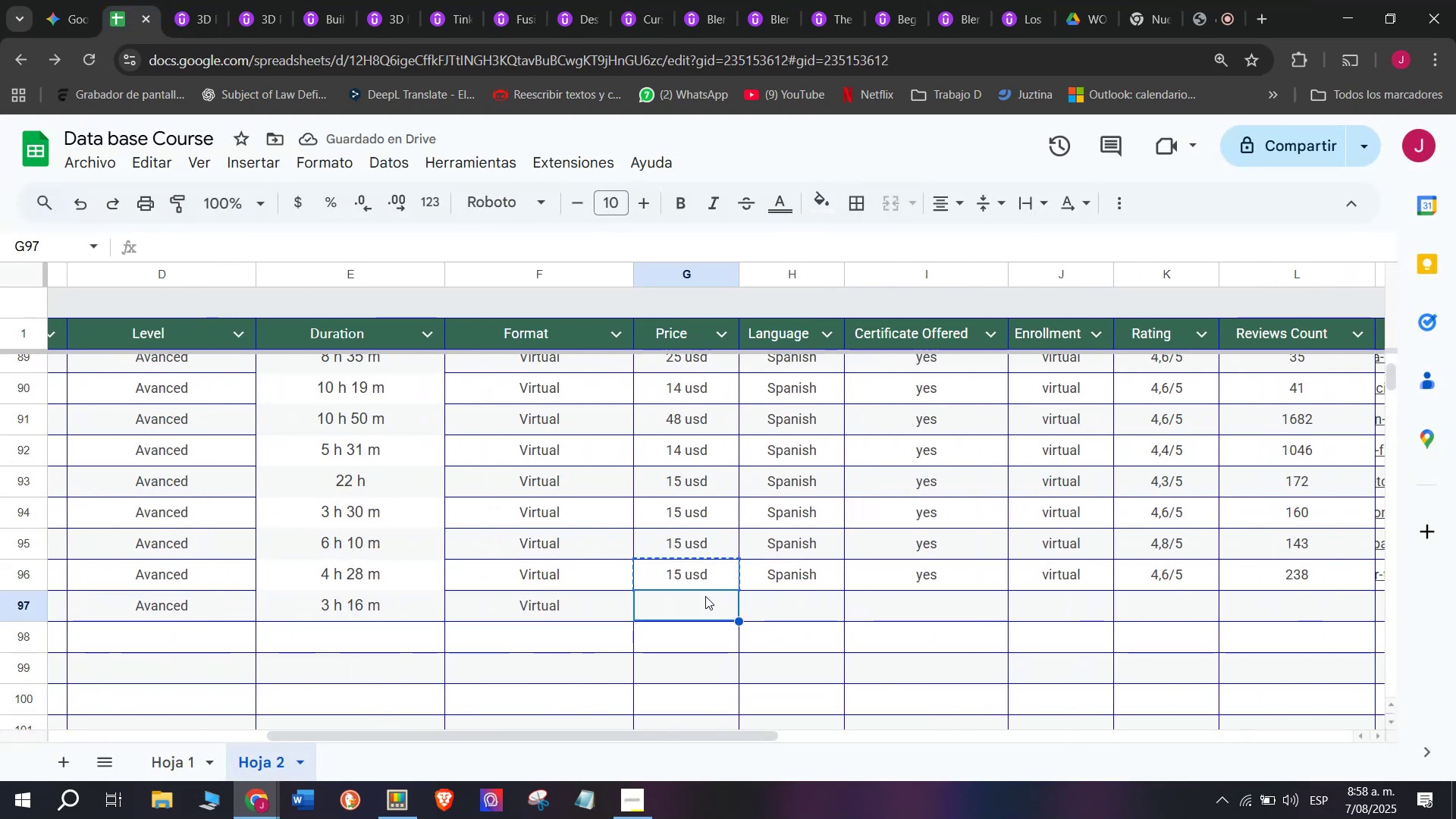 
double_click([704, 594])
 